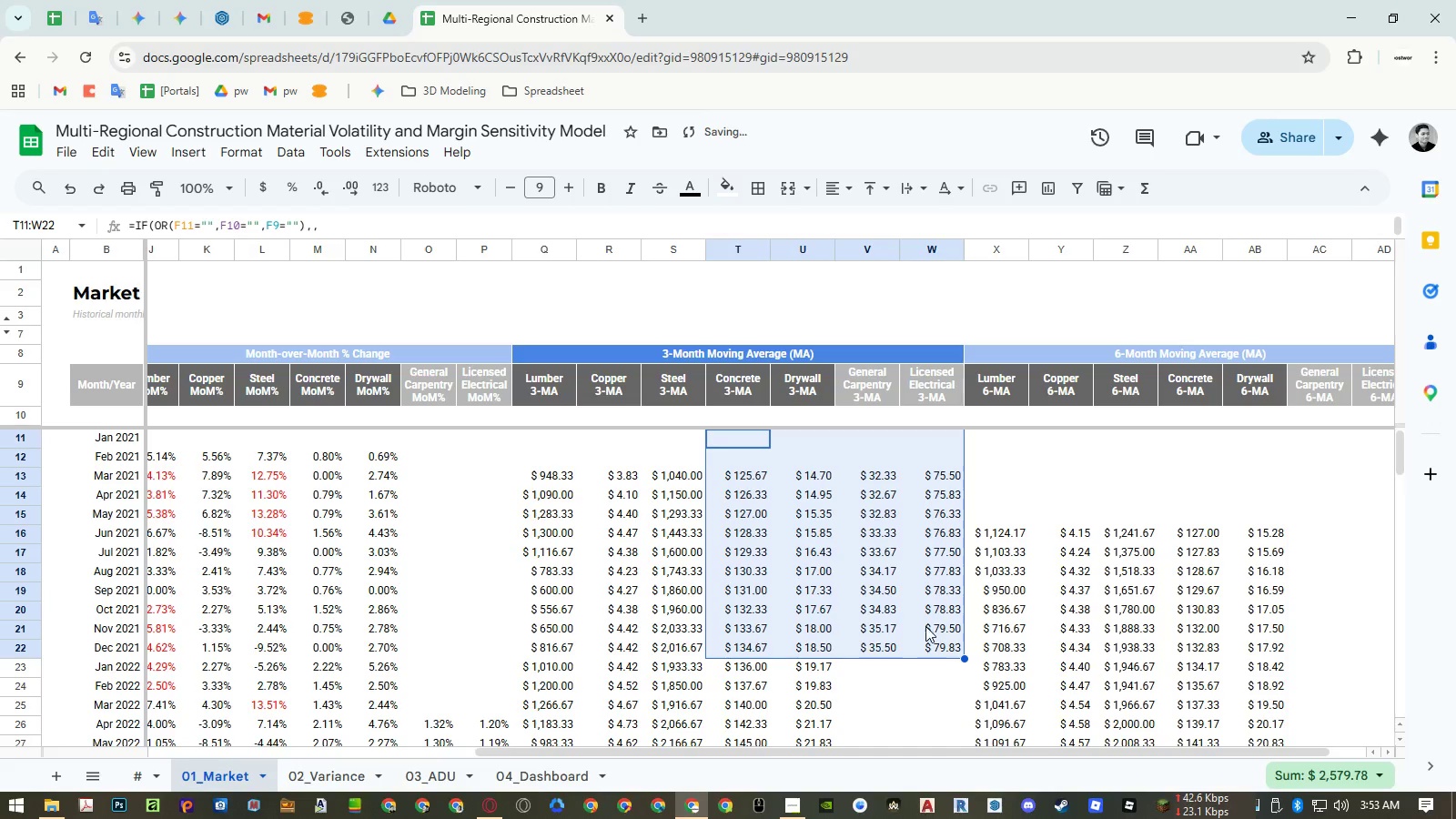 
scroll: coordinate [911, 595], scroll_direction: down, amount: 2.0
 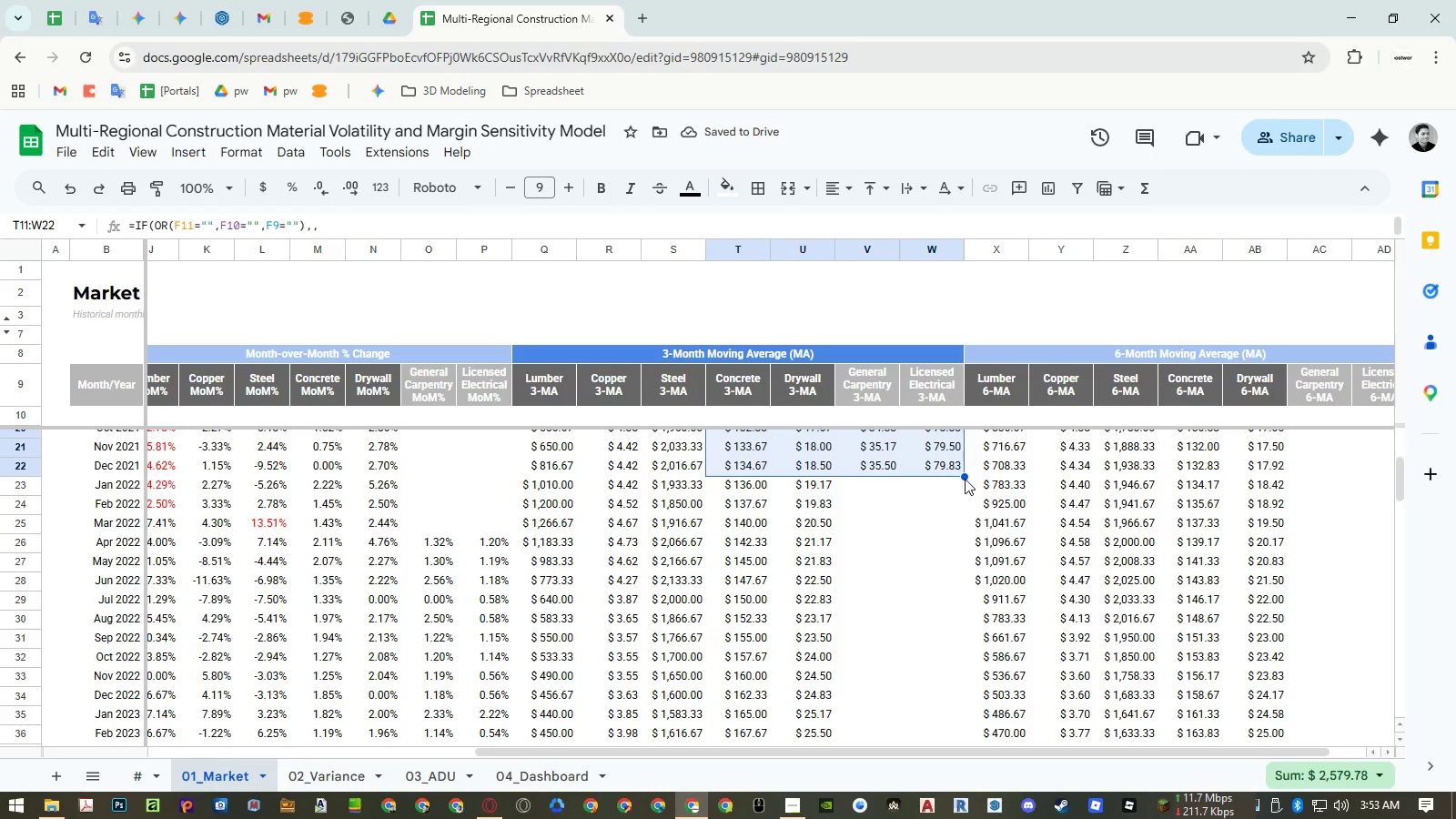 
left_click_drag(start_coordinate=[963, 477], to_coordinate=[942, 675])
 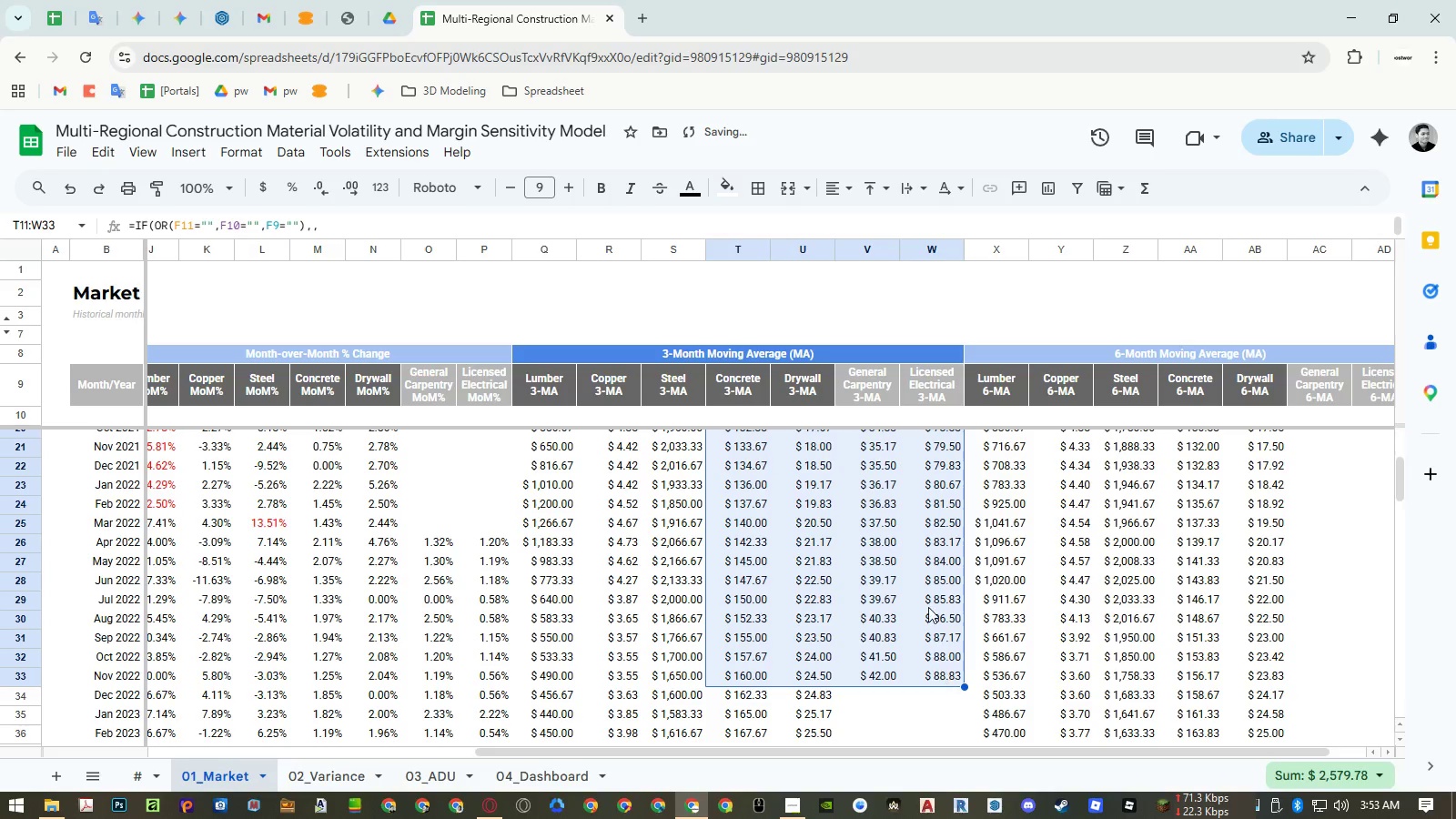 
scroll: coordinate [941, 568], scroll_direction: down, amount: 2.0
 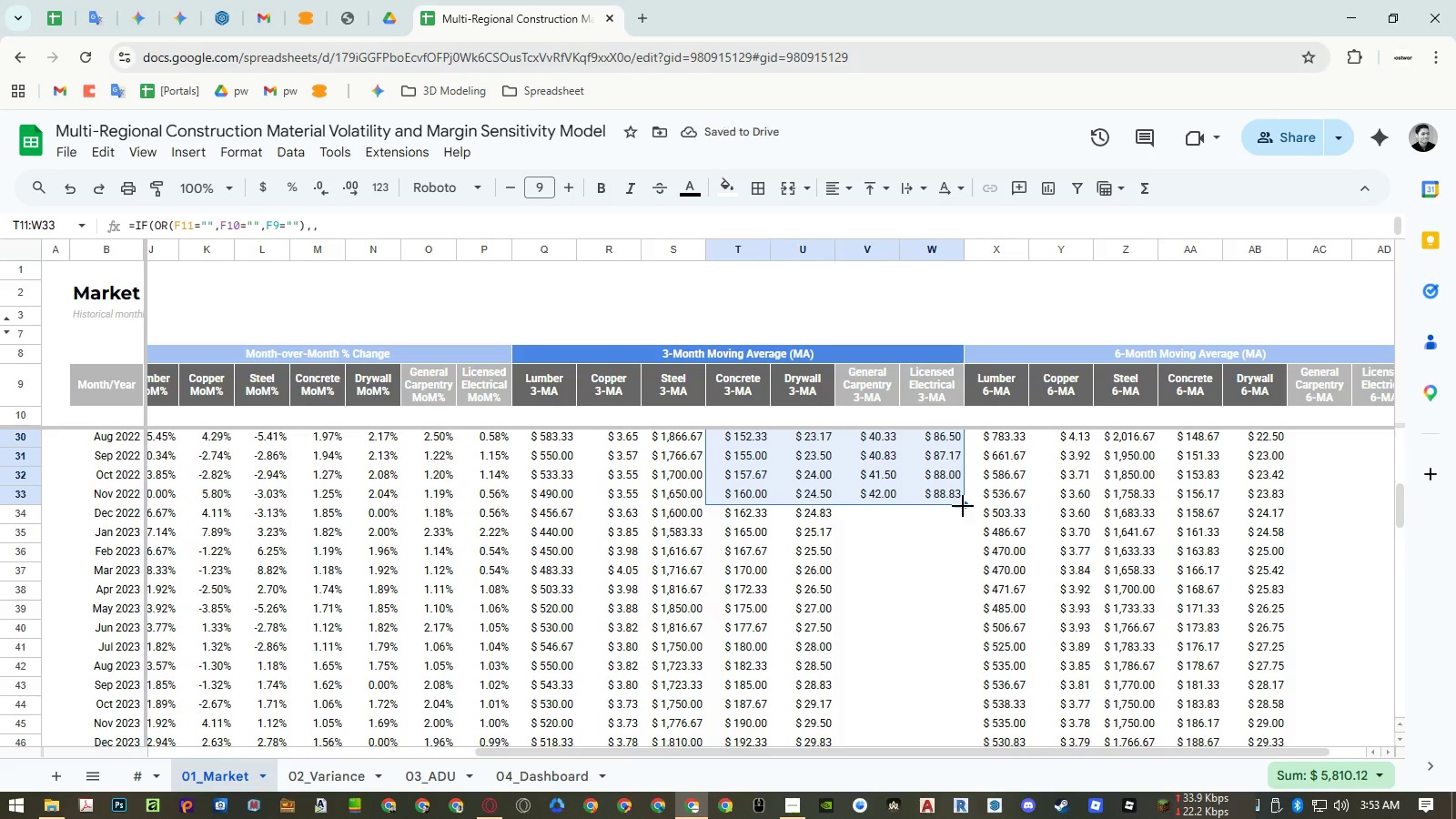 
left_click_drag(start_coordinate=[963, 506], to_coordinate=[938, 677])
 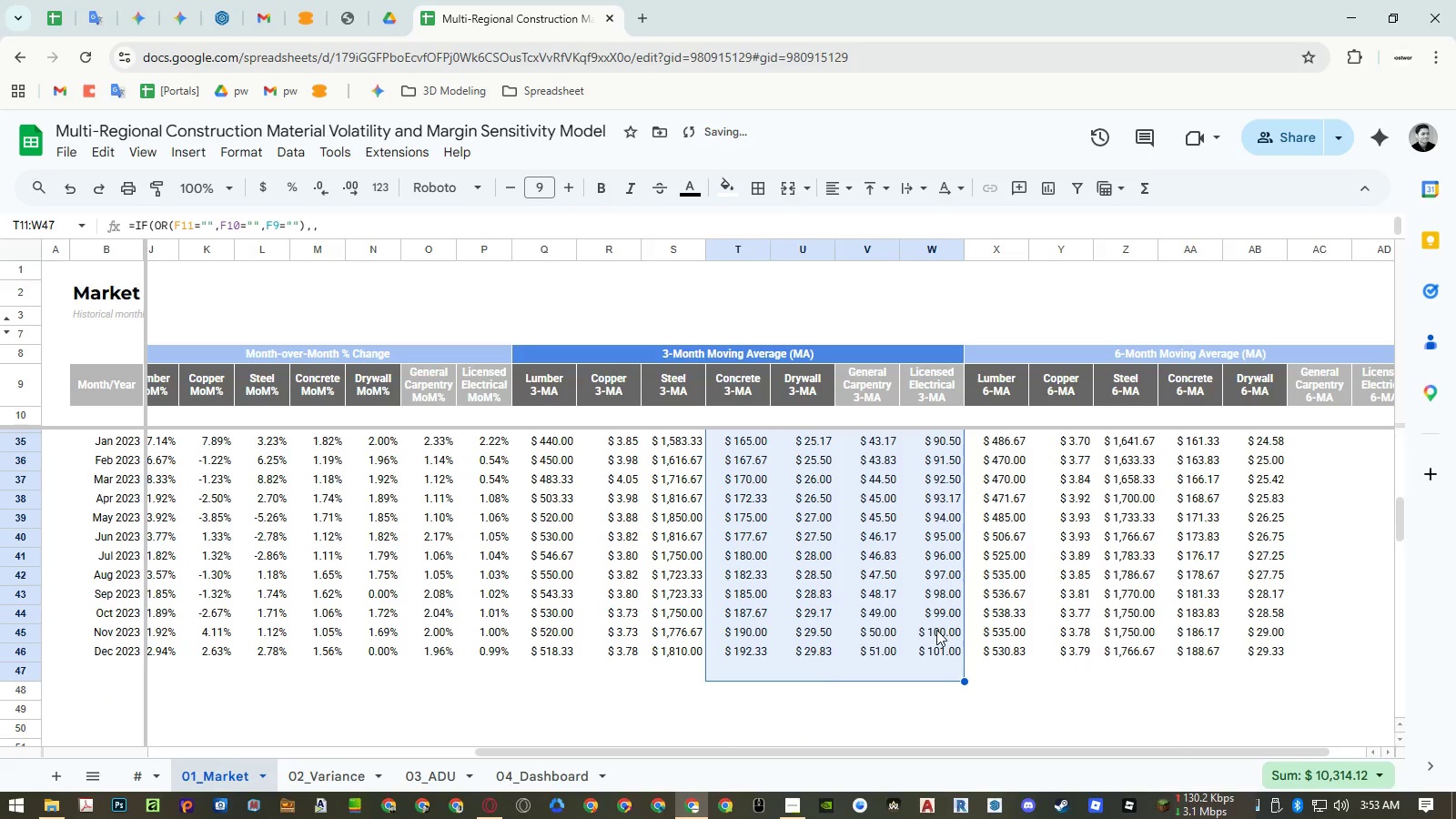 
scroll: coordinate [956, 537], scroll_direction: down, amount: 1.0
 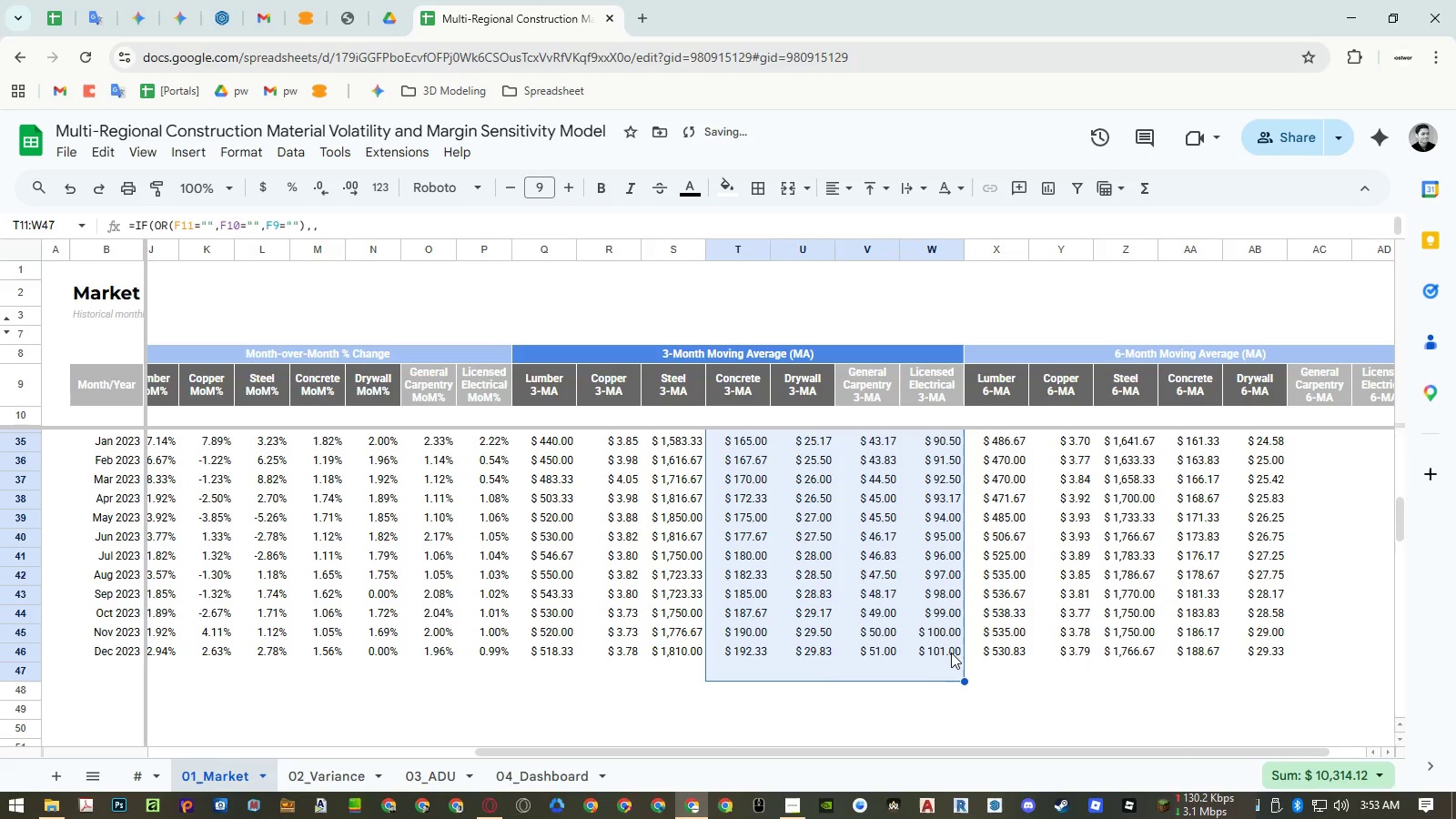 
left_click_drag(start_coordinate=[964, 679], to_coordinate=[937, 818])
 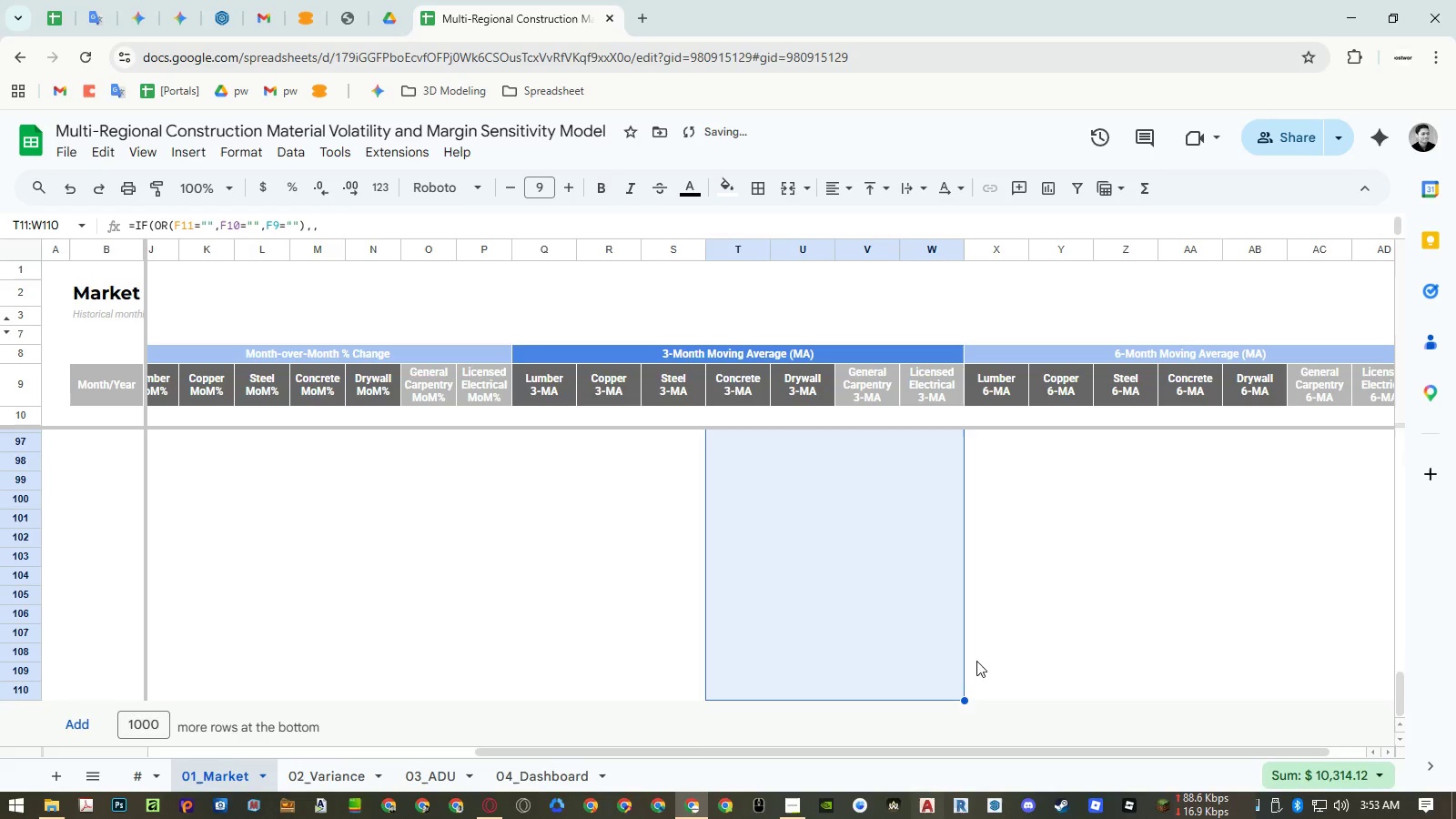 
scroll: coordinate [986, 593], scroll_direction: up, amount: 28.0
 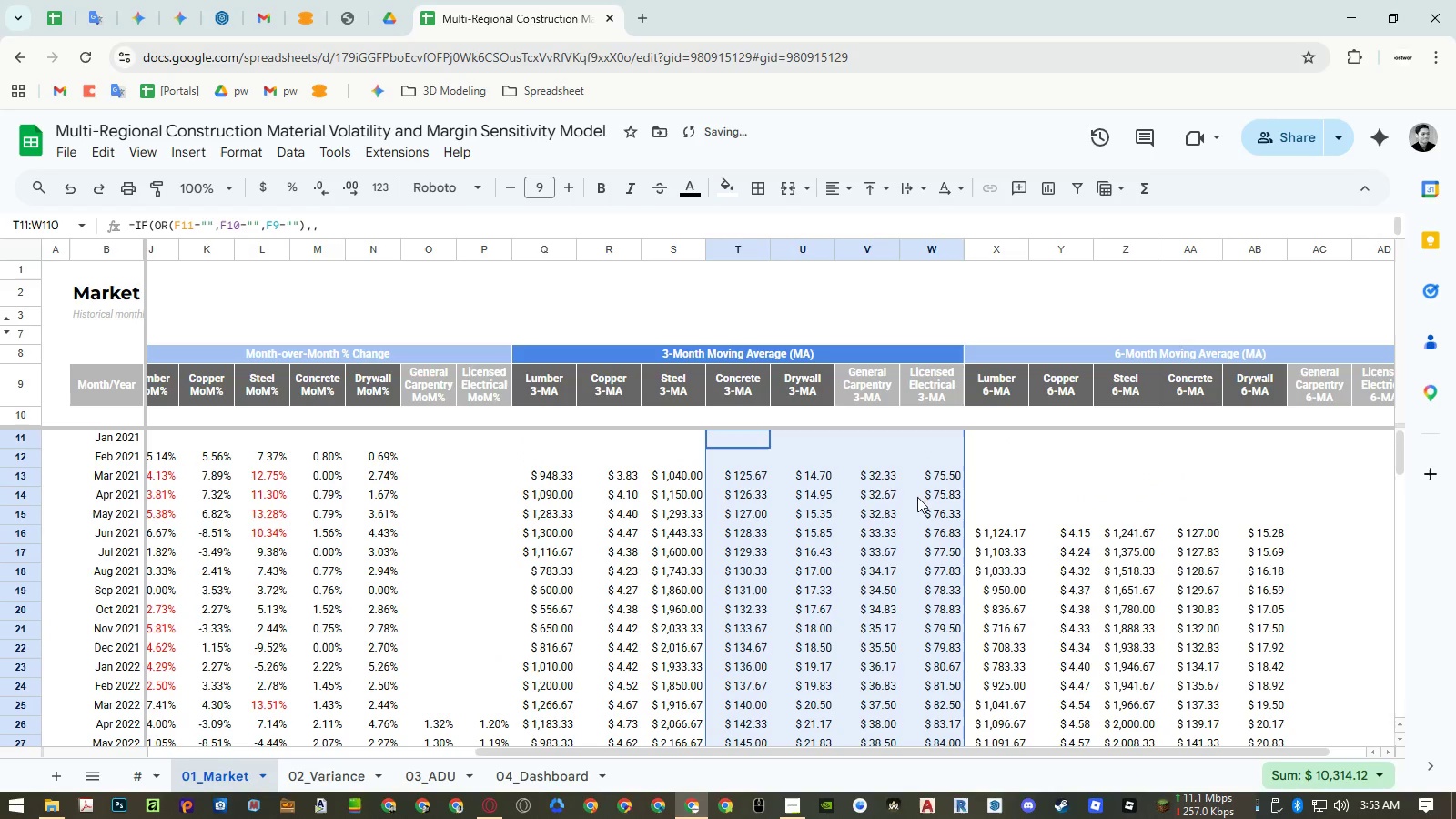 
hold_key(key=ShiftLeft, duration=1.09)
scroll: coordinate [874, 472], scroll_direction: down, amount: 6.0
 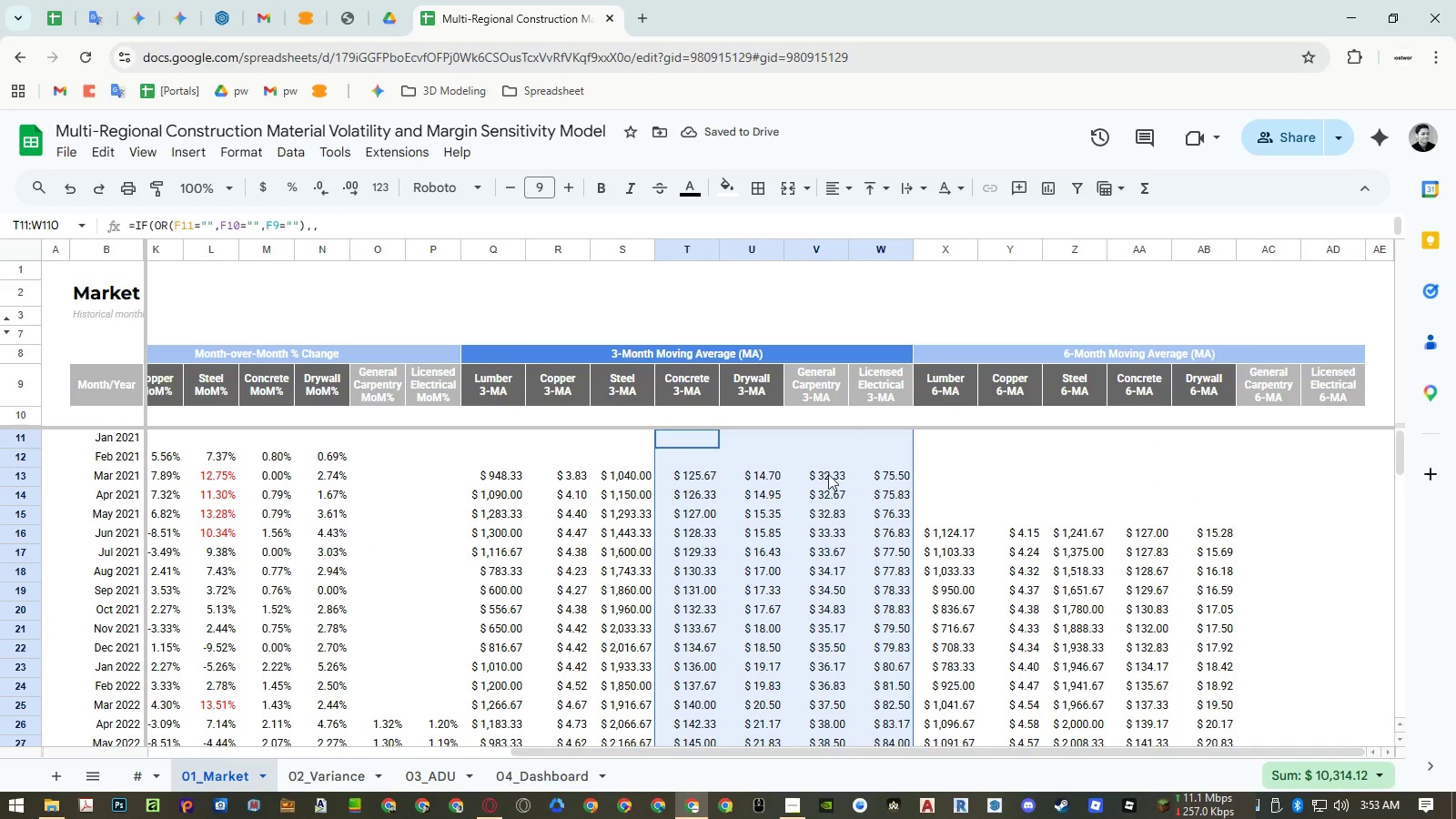 
hold_key(key=ShiftLeft, duration=3.42)
scroll: coordinate [782, 490], scroll_direction: up, amount: 1.0
 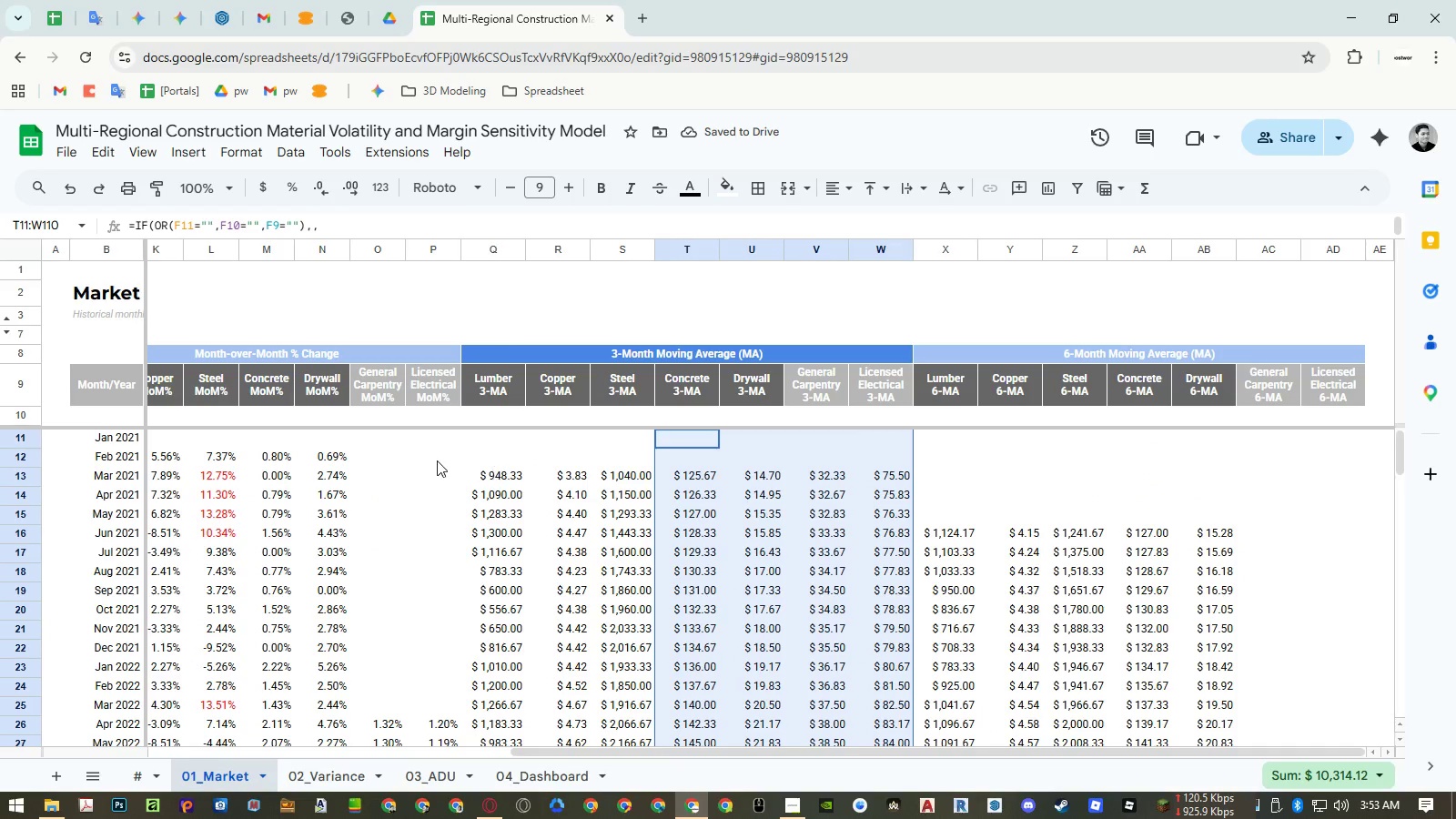 
left_click([431, 460])
 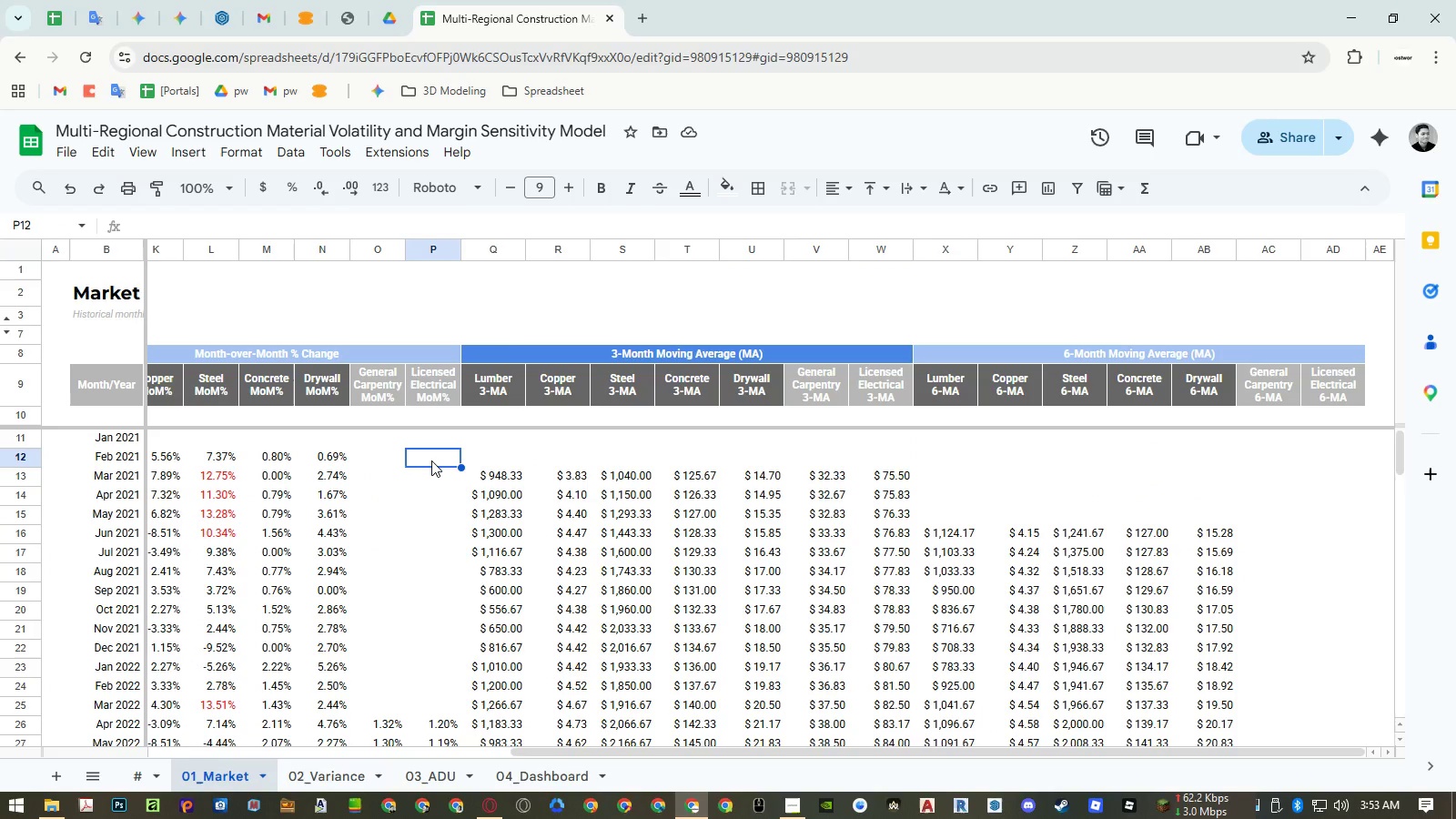 
hold_key(key=ShiftLeft, duration=1.0)
scroll: coordinate [431, 460], scroll_direction: up, amount: 4.0
 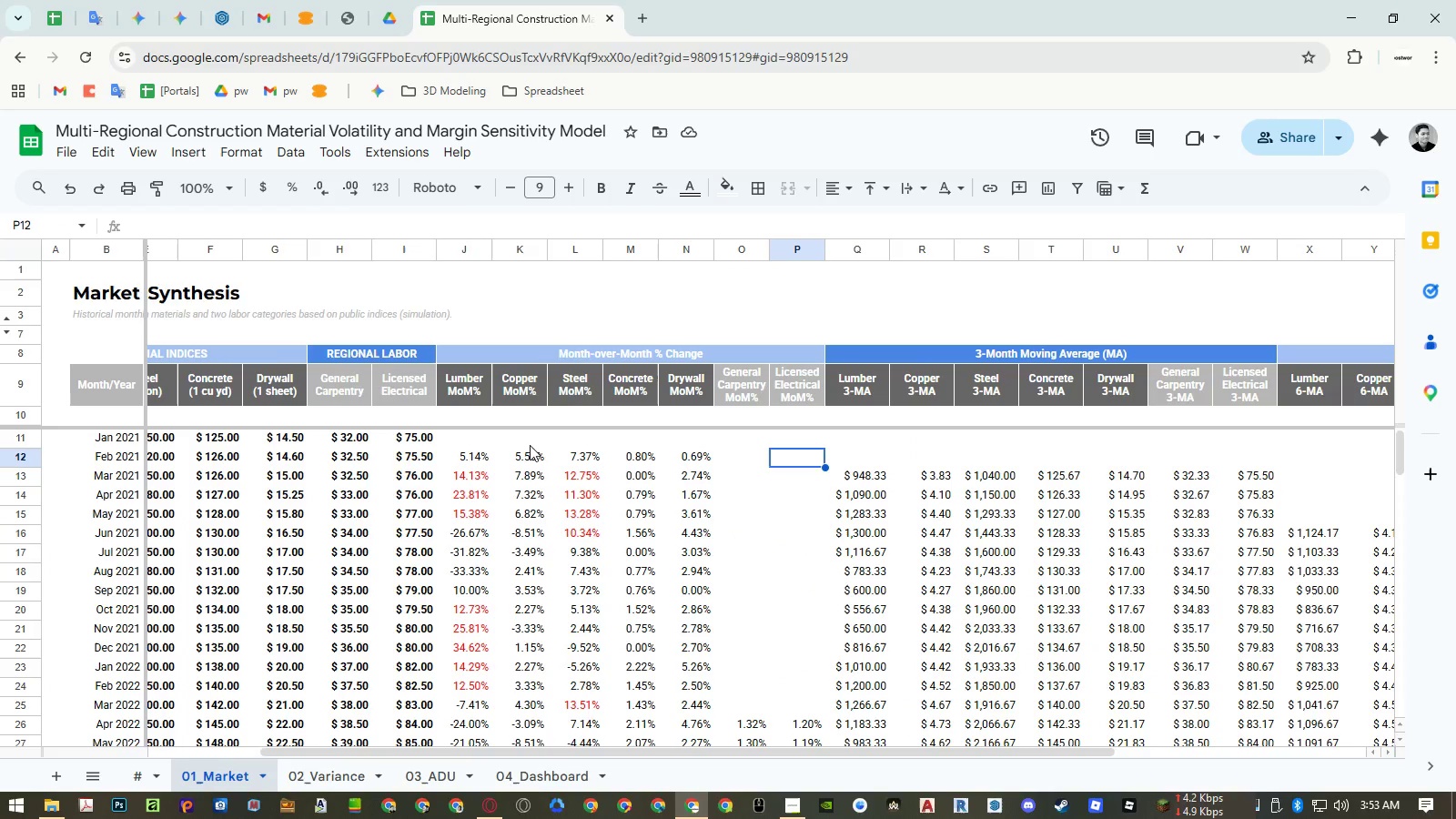 
left_click_drag(start_coordinate=[632, 442], to_coordinate=[684, 441])
 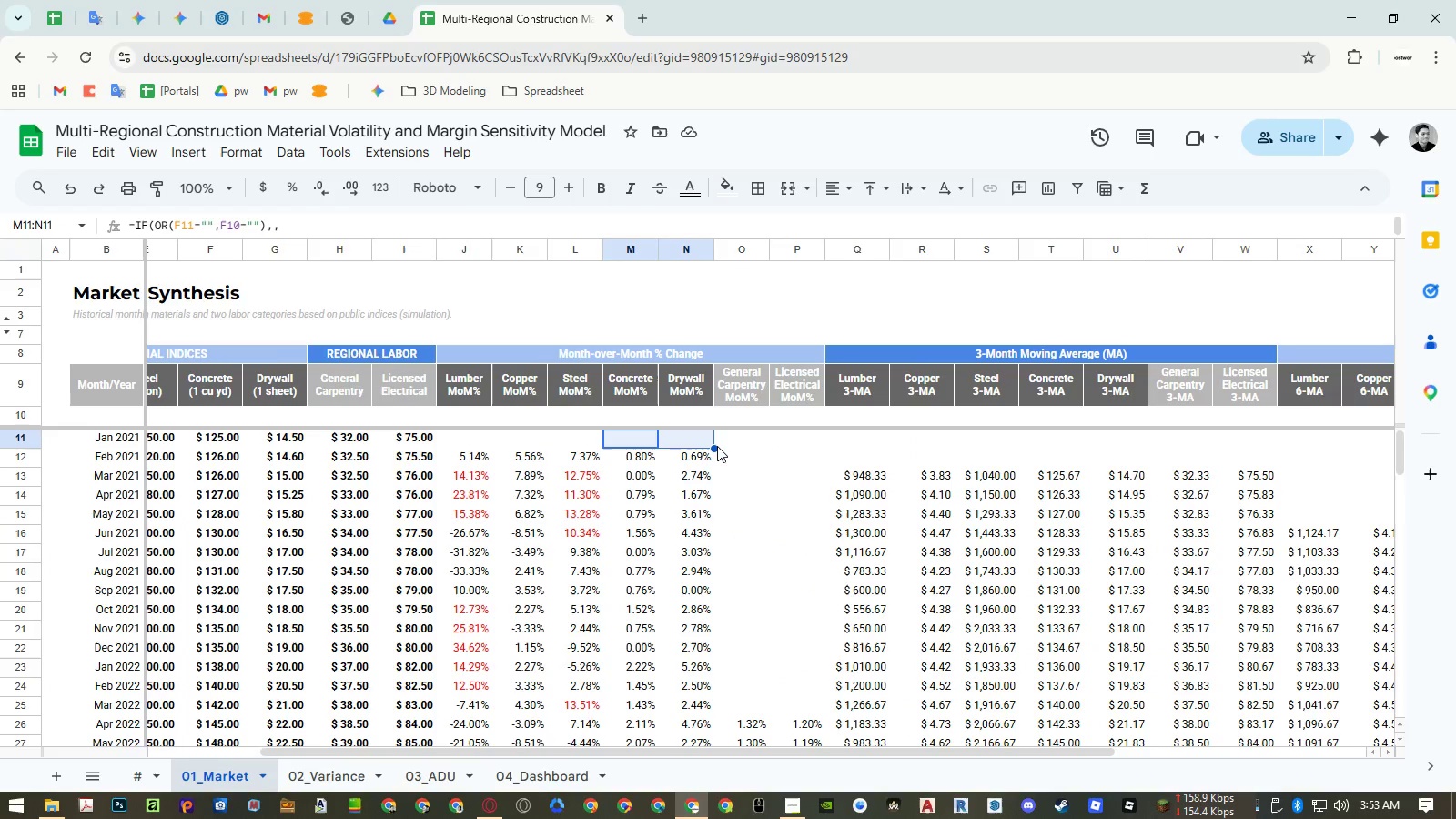 
left_click([717, 446])
 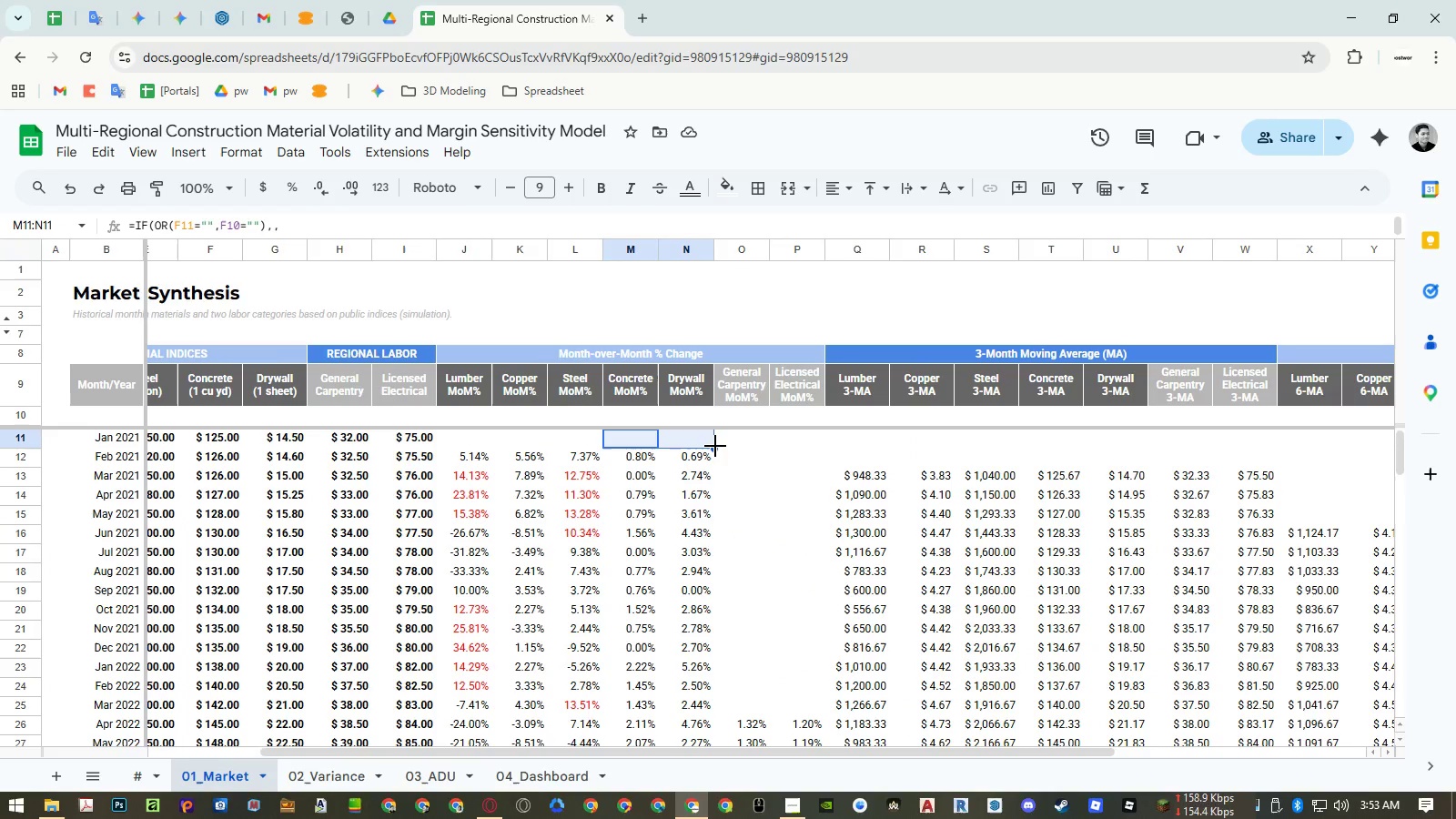 
left_click_drag(start_coordinate=[715, 446], to_coordinate=[790, 445])
 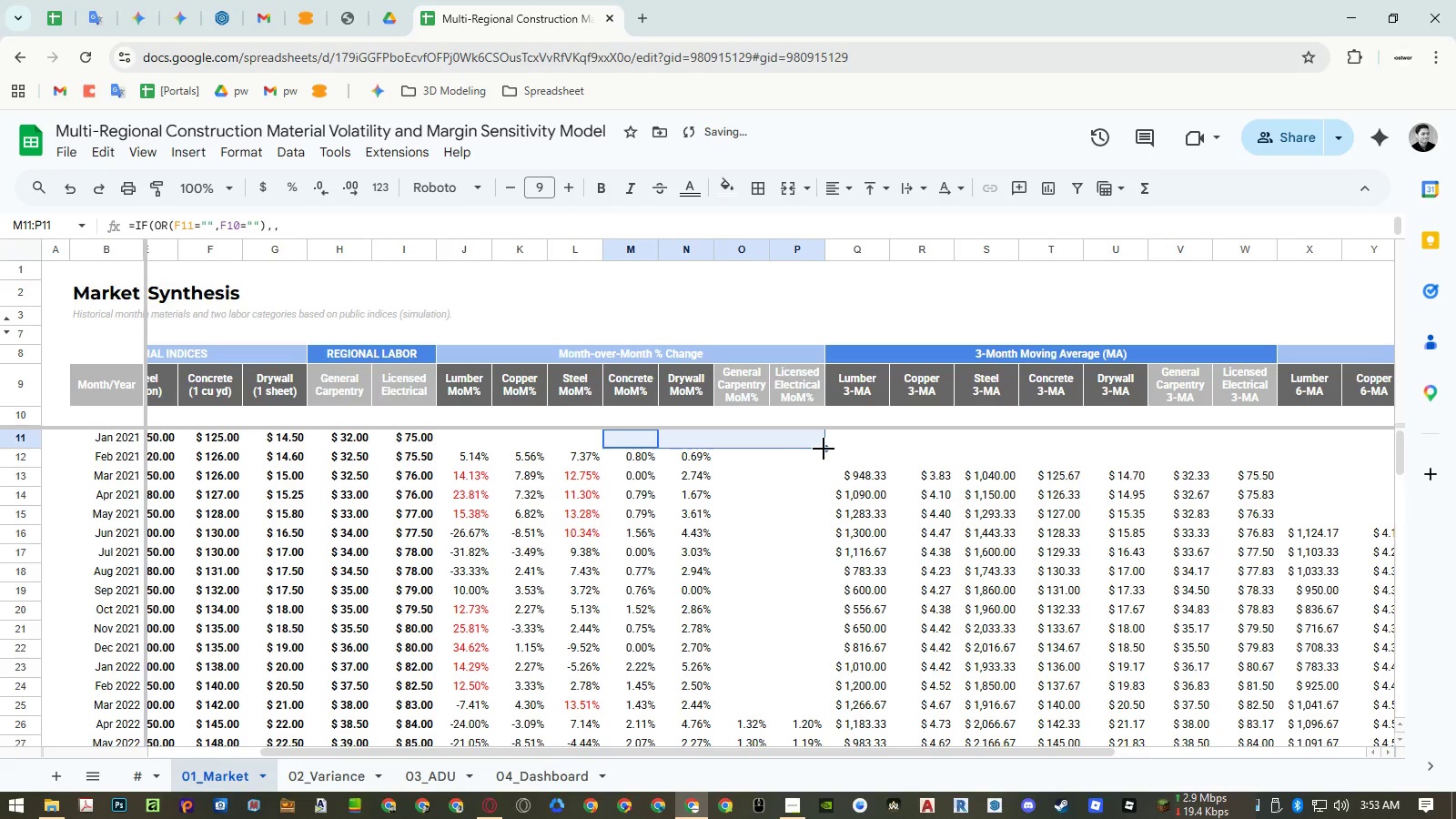 
left_click_drag(start_coordinate=[824, 449], to_coordinate=[808, 725])
 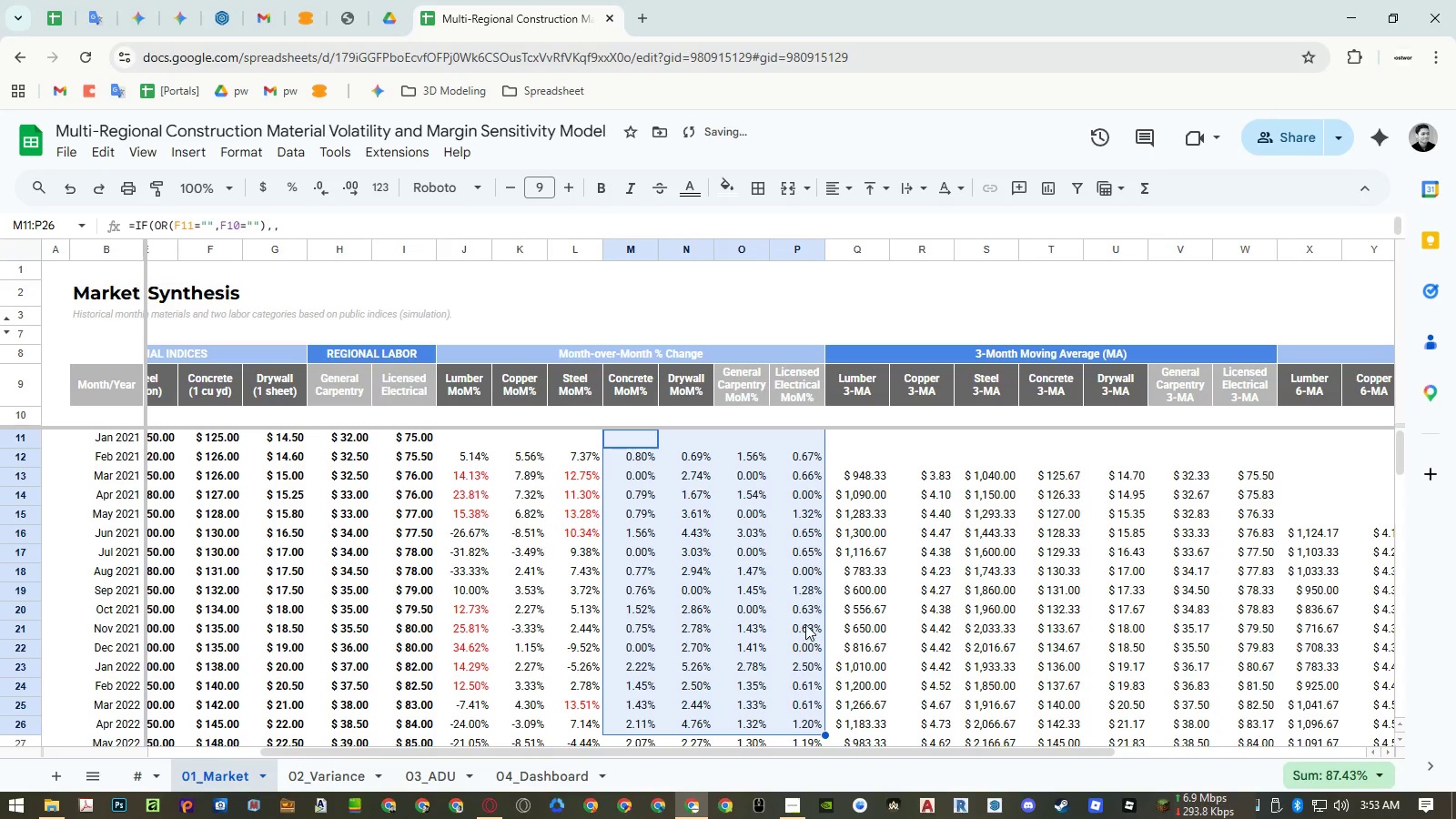 
key(Control+Z)
 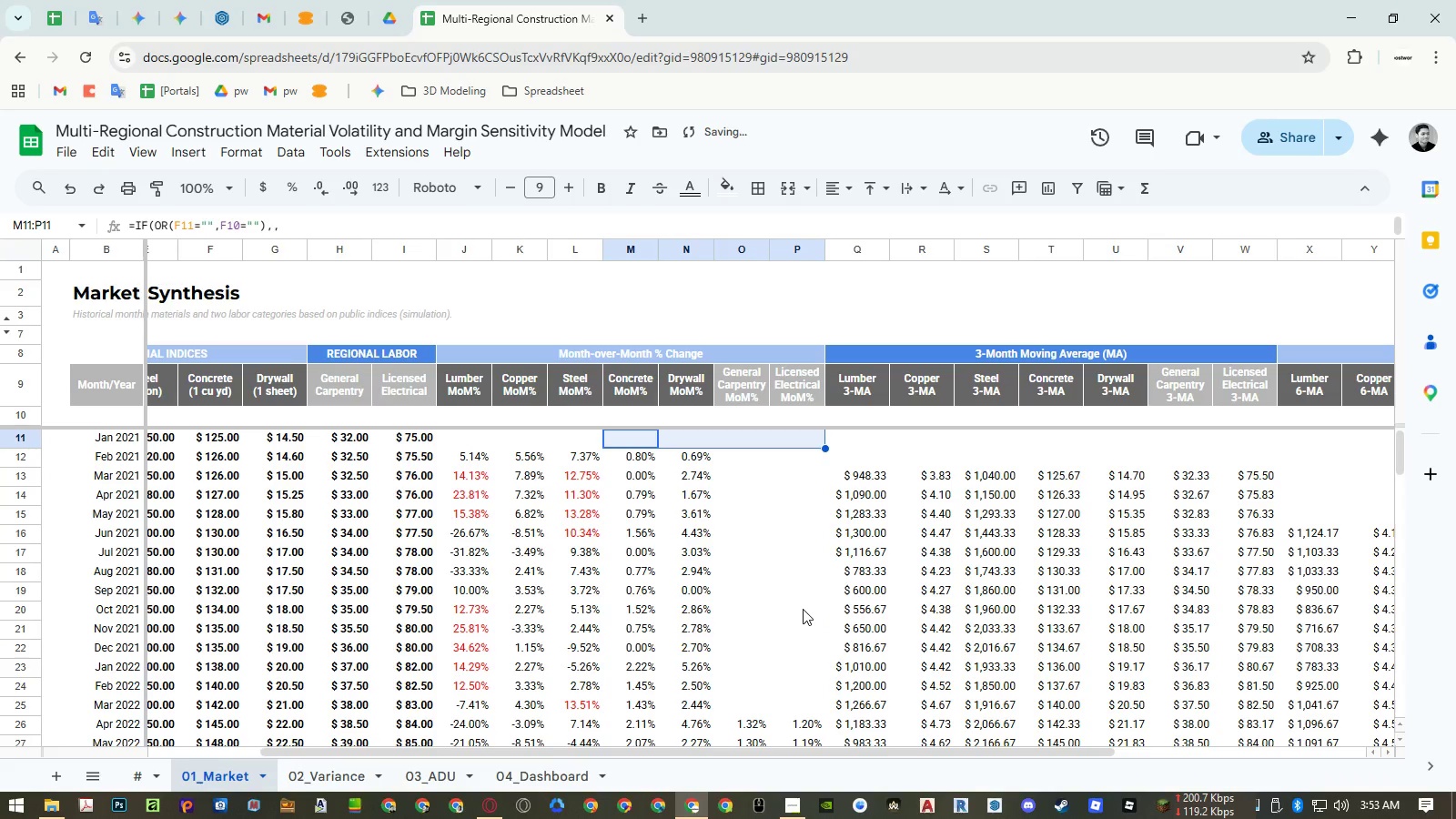 
key(Control+Y)
 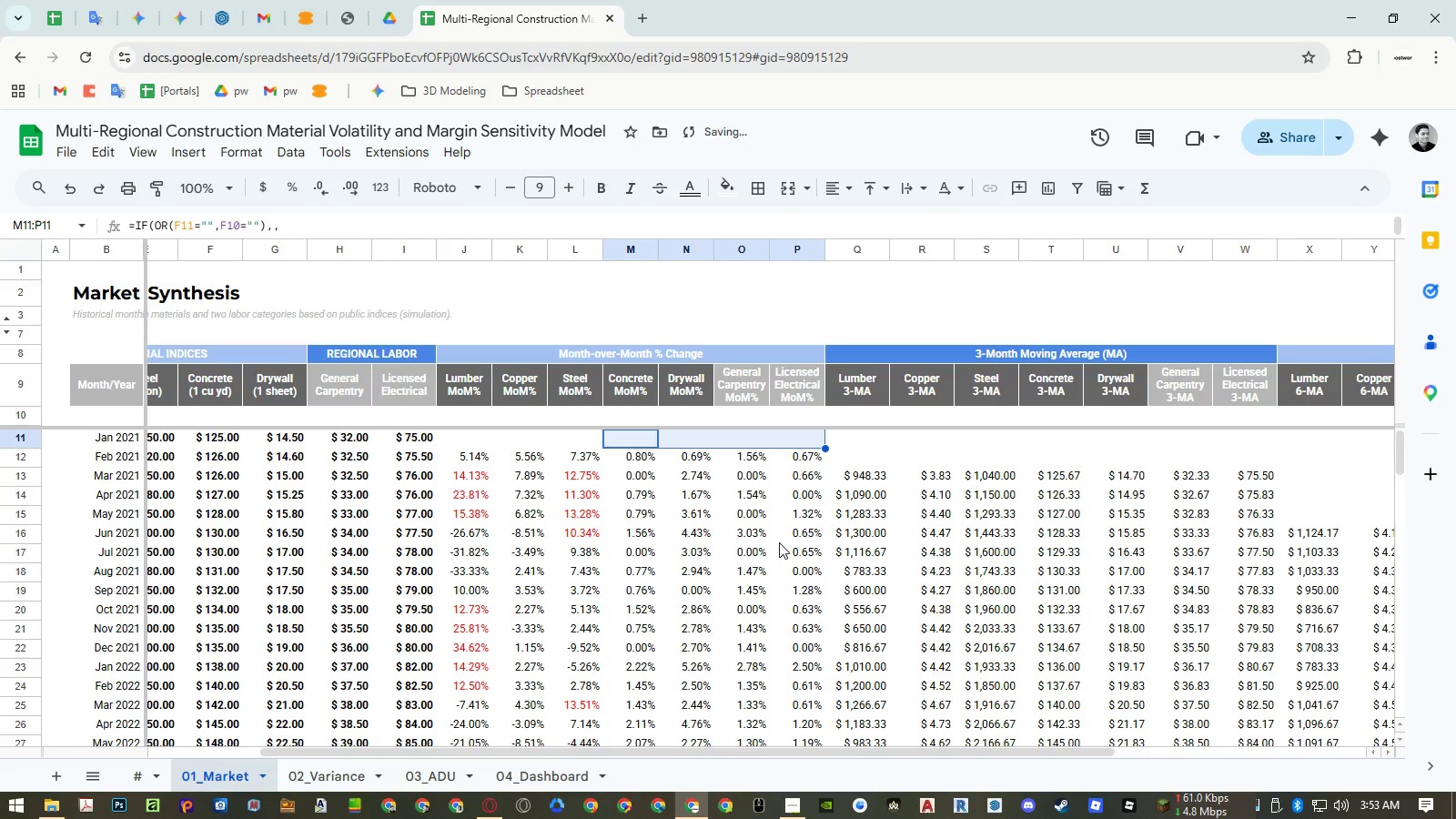 
scroll: coordinate [779, 542], scroll_direction: up, amount: 5.0
 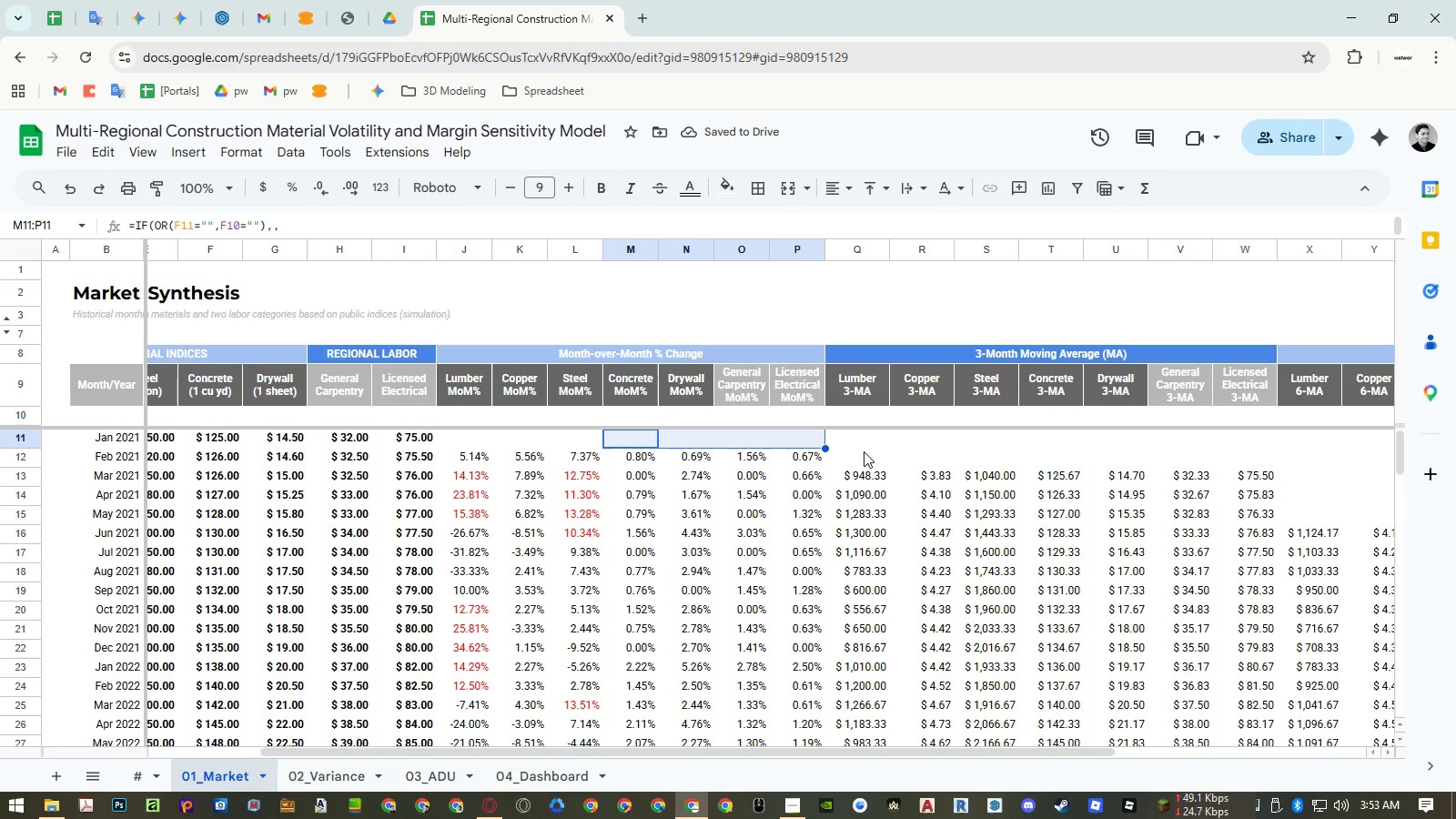 
left_click([864, 446])
 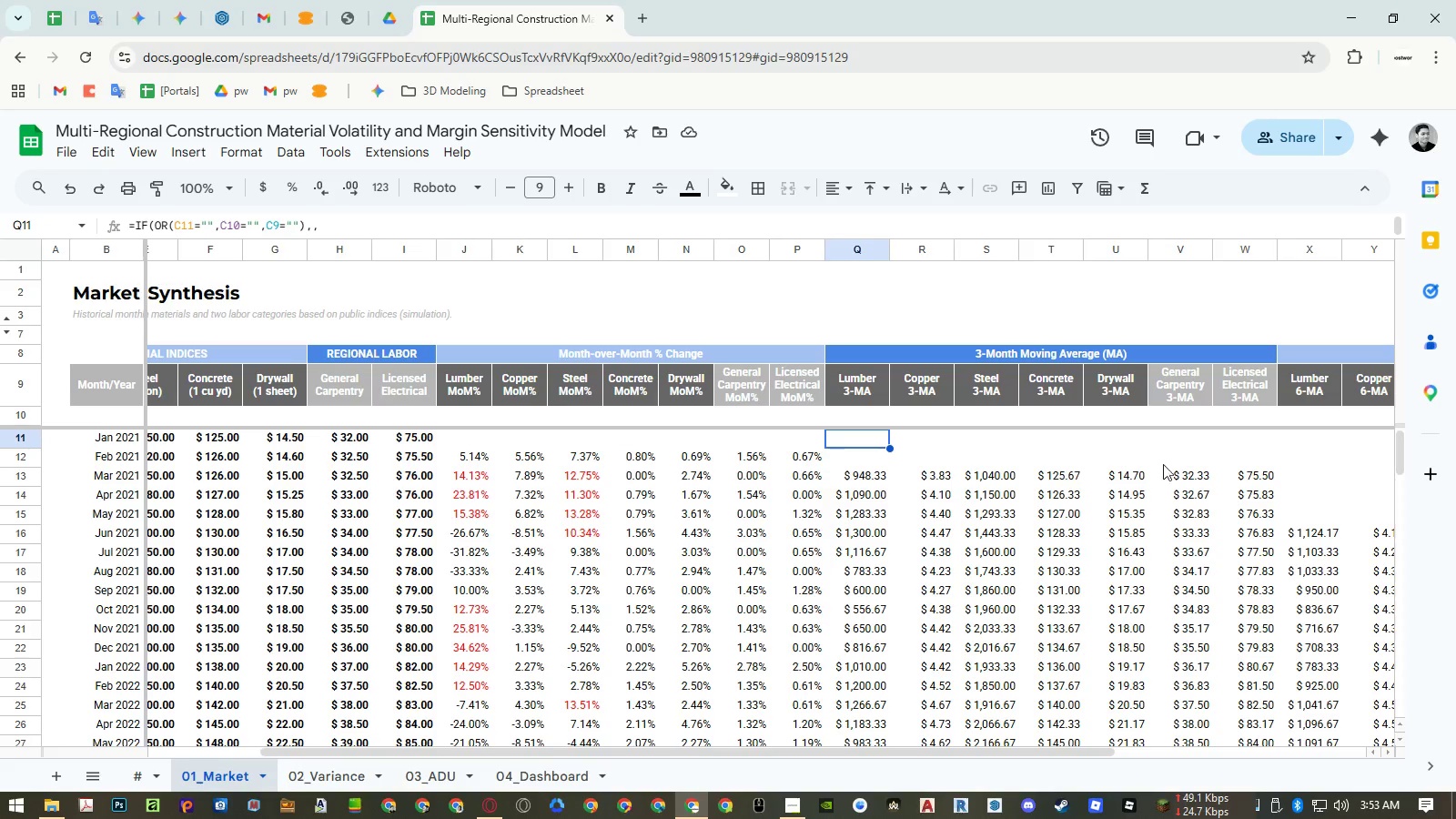 
hold_key(key=ShiftLeft, duration=1.5)
scroll: coordinate [939, 460], scroll_direction: down, amount: 11.0
 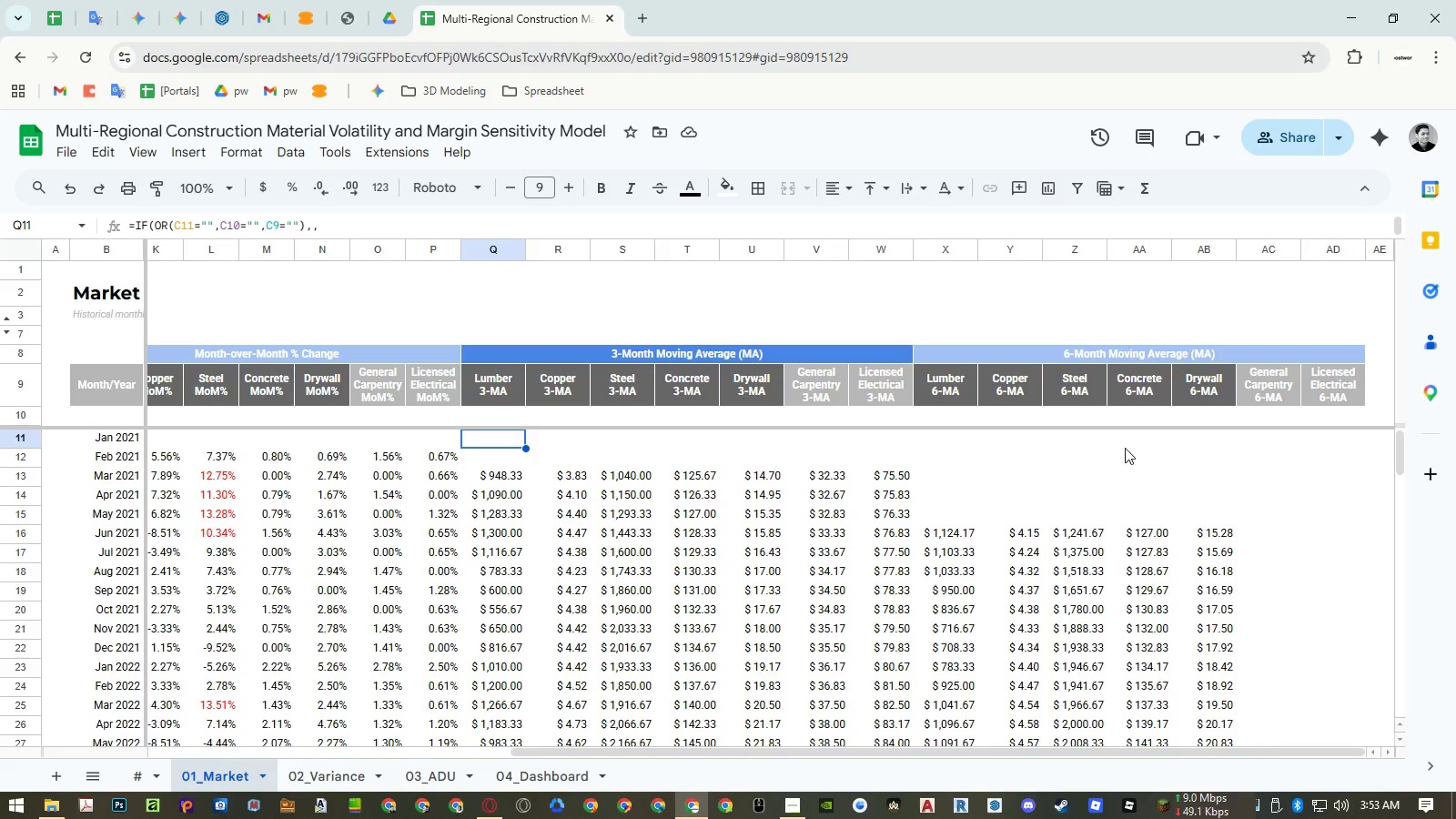 
left_click_drag(start_coordinate=[1133, 447], to_coordinate=[1203, 442])
 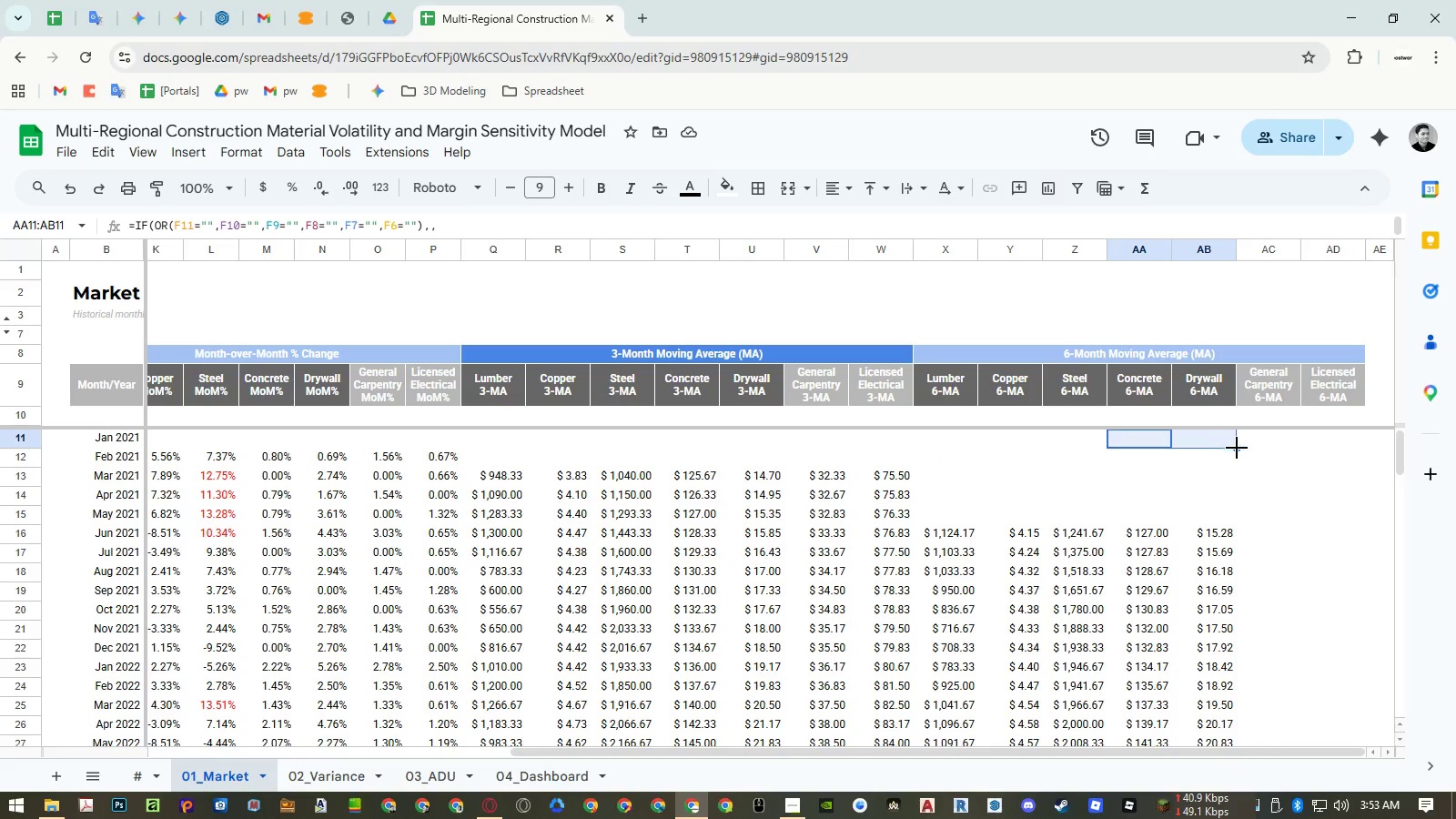 
left_click_drag(start_coordinate=[1237, 448], to_coordinate=[1322, 449])
 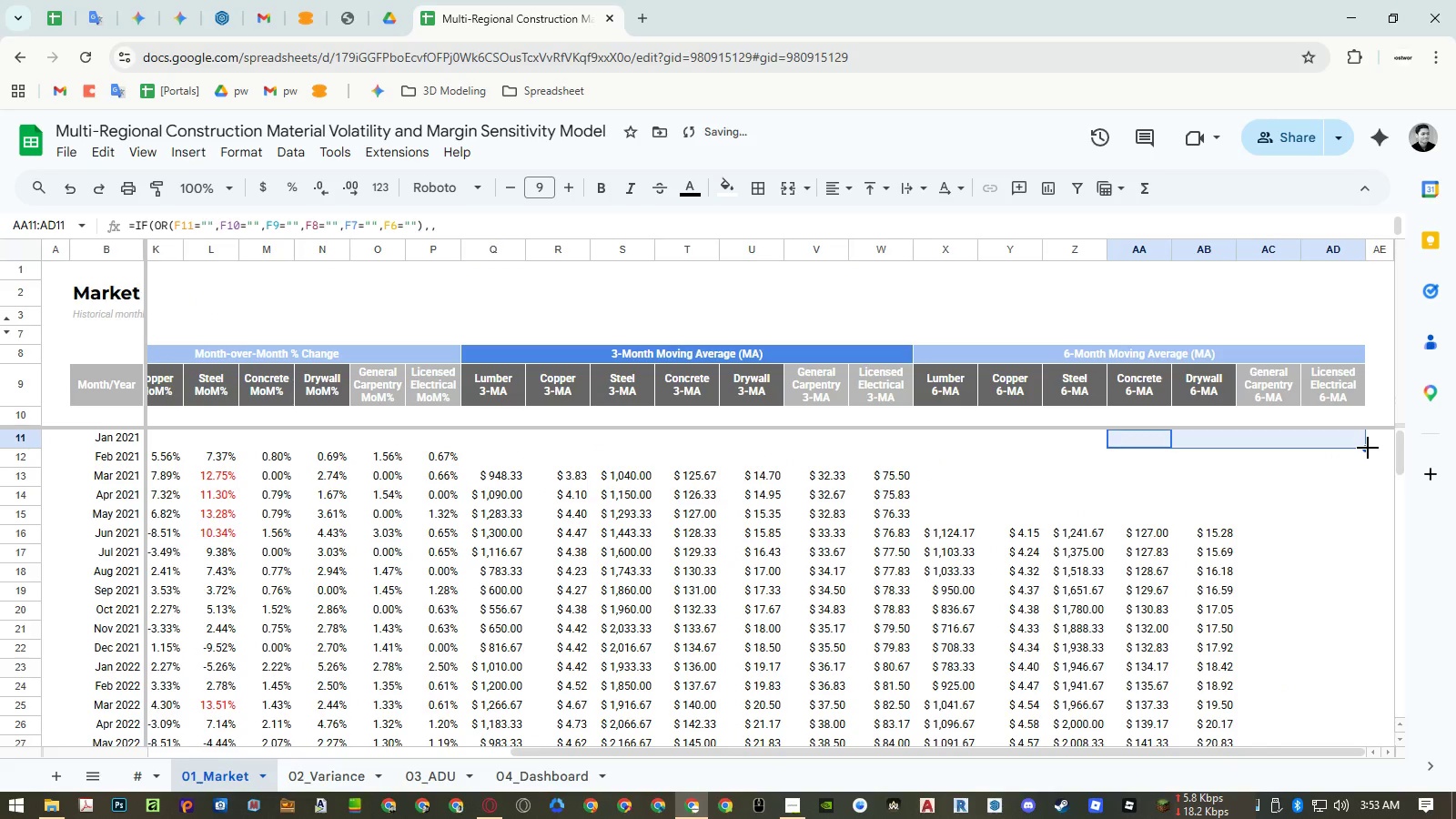 
left_click_drag(start_coordinate=[1368, 448], to_coordinate=[1356, 691])
 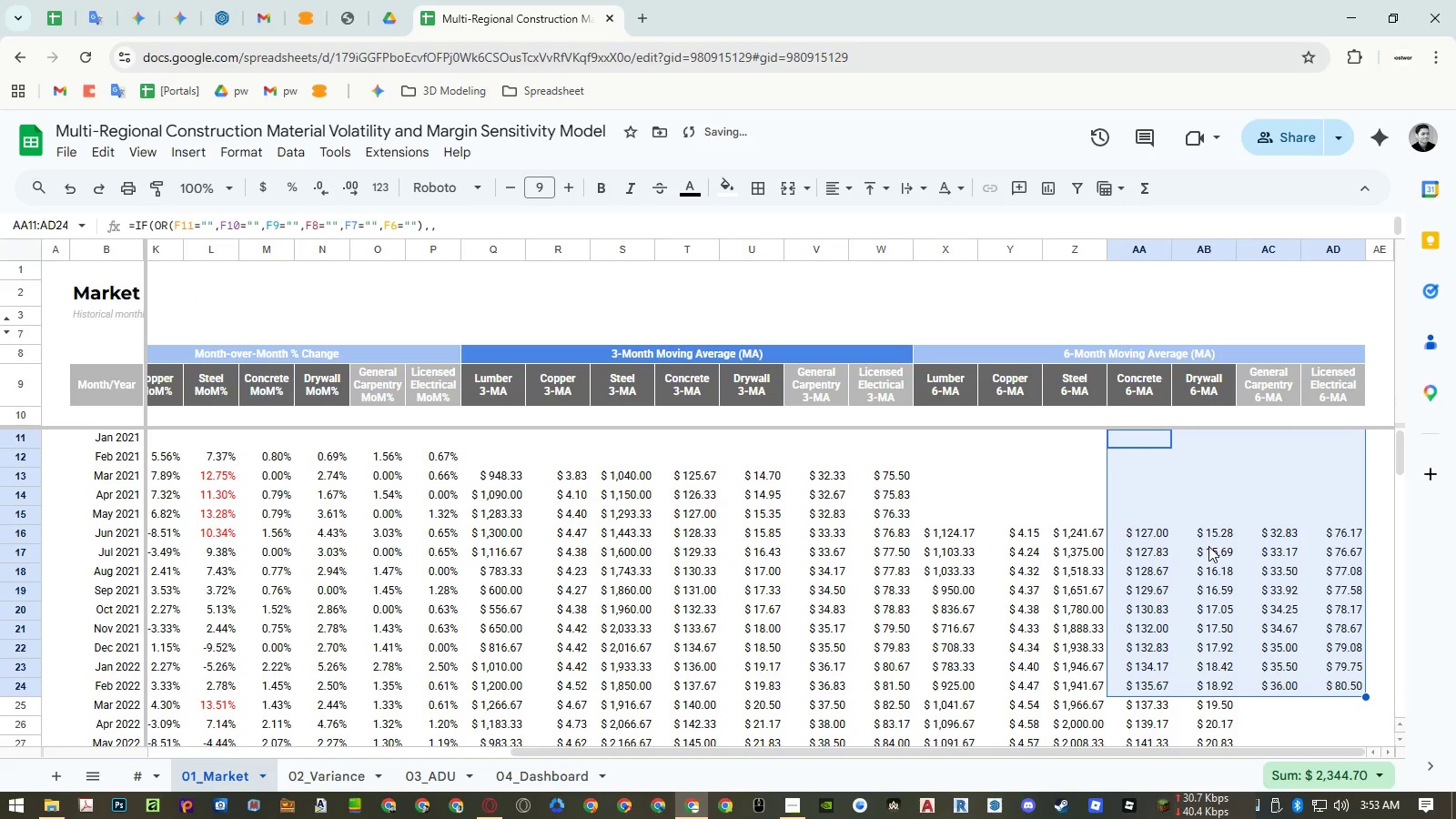 
scroll: coordinate [1208, 546], scroll_direction: down, amount: 3.0
 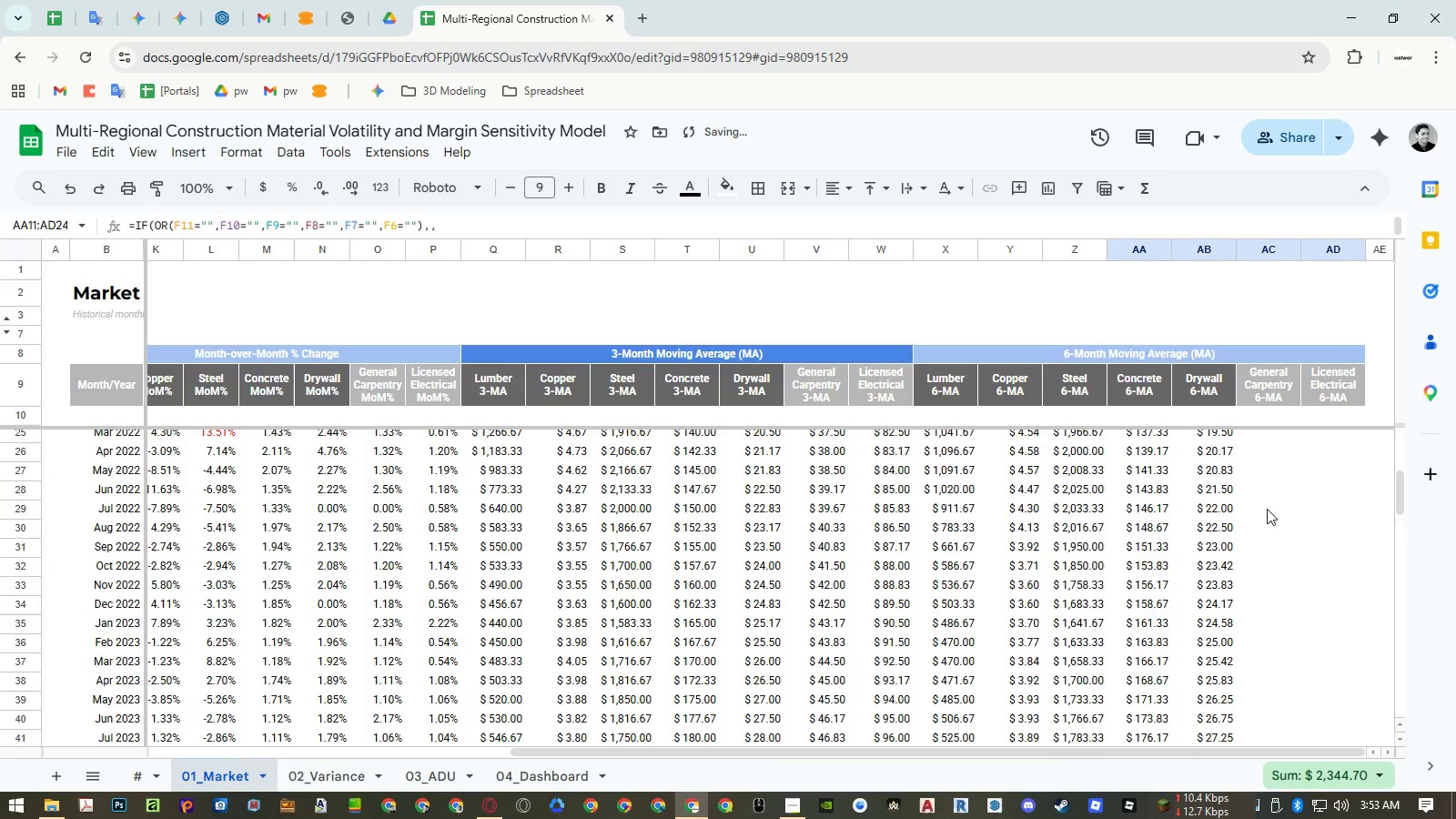 
scroll: coordinate [1267, 509], scroll_direction: up, amount: 1.0
 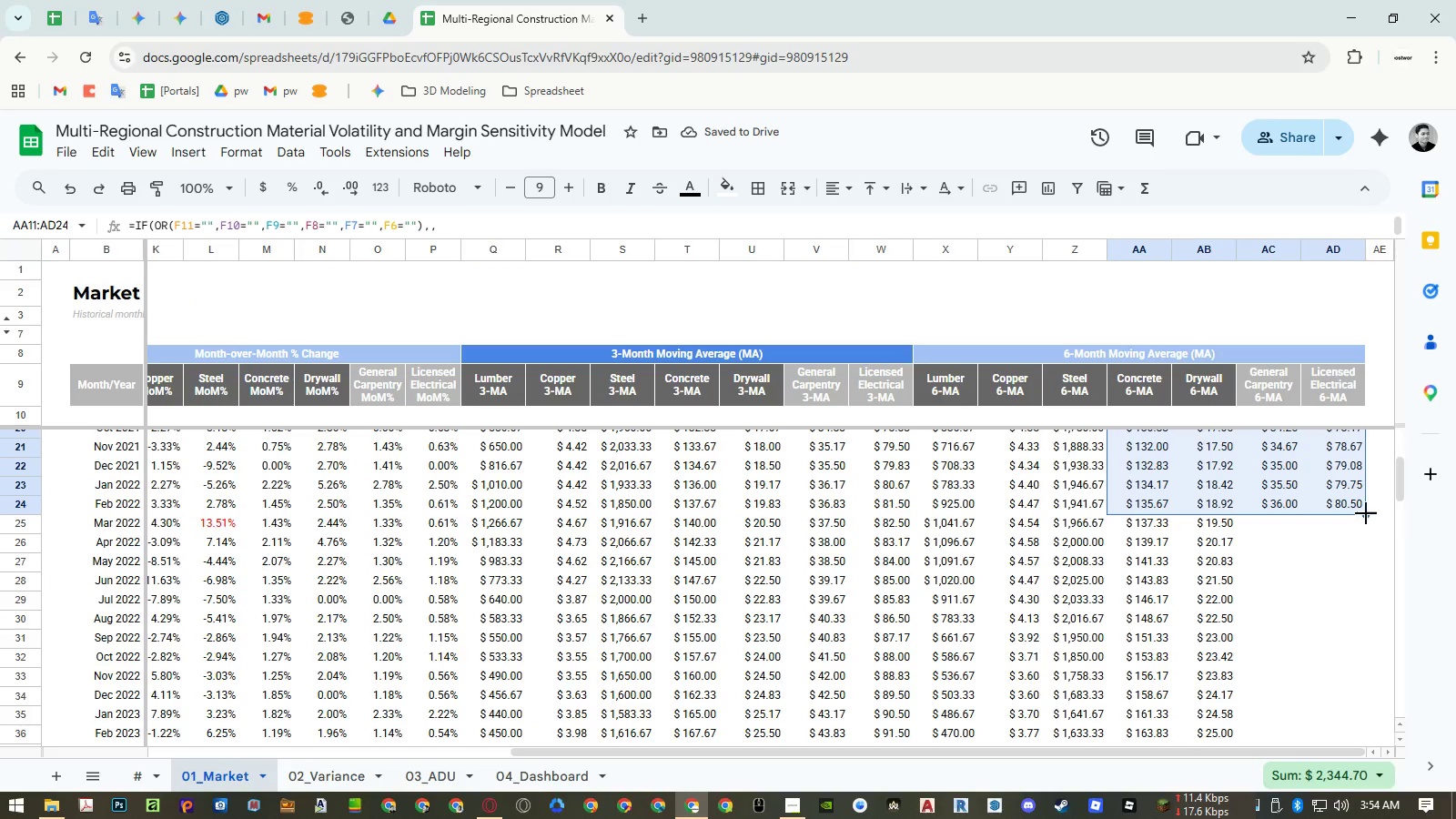 
left_click_drag(start_coordinate=[1366, 513], to_coordinate=[1359, 716])
 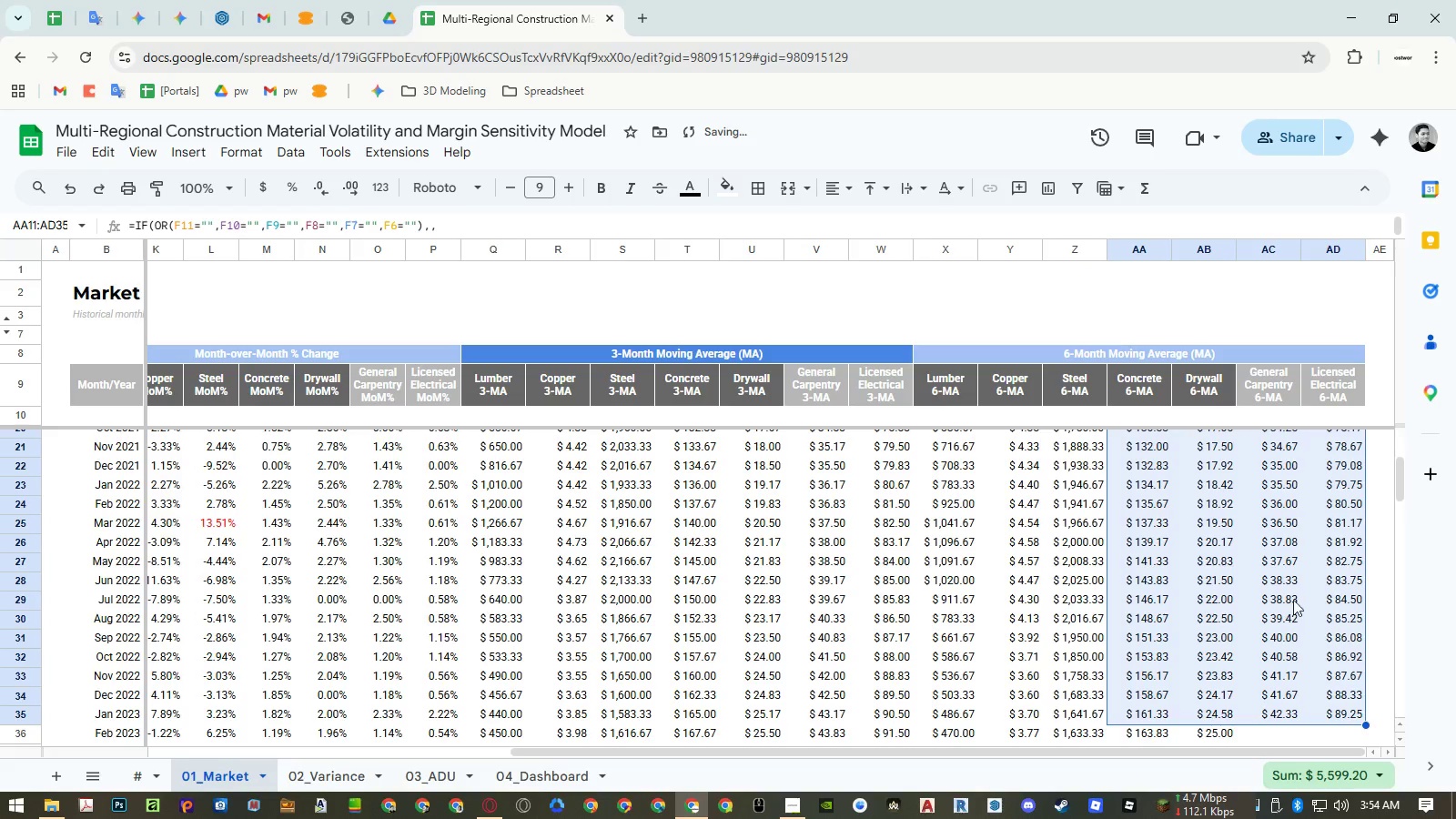 
scroll: coordinate [1289, 591], scroll_direction: down, amount: 3.0
 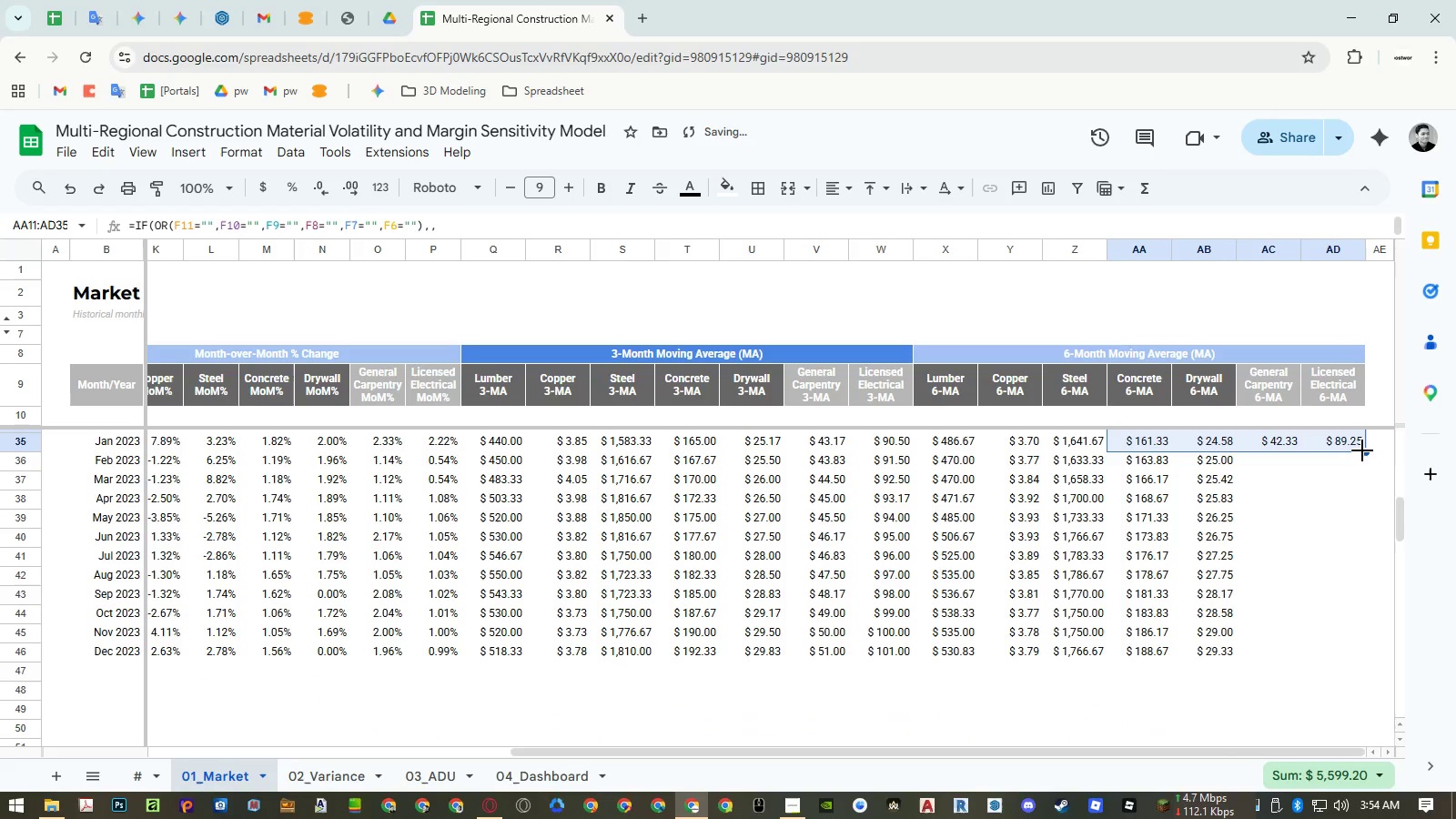 
left_click_drag(start_coordinate=[1362, 450], to_coordinate=[1340, 683])
 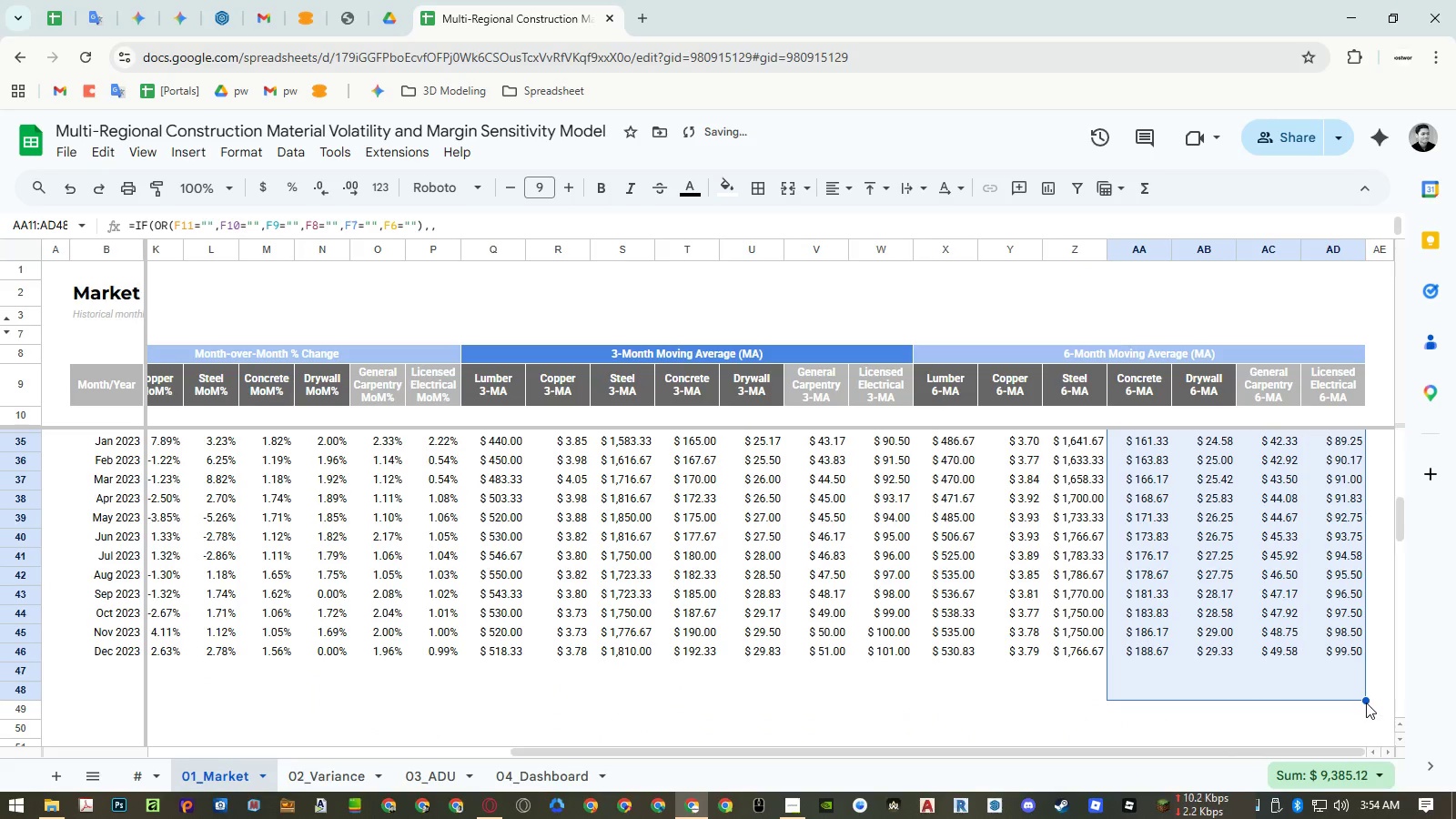 
left_click_drag(start_coordinate=[1366, 701], to_coordinate=[1372, 818])
 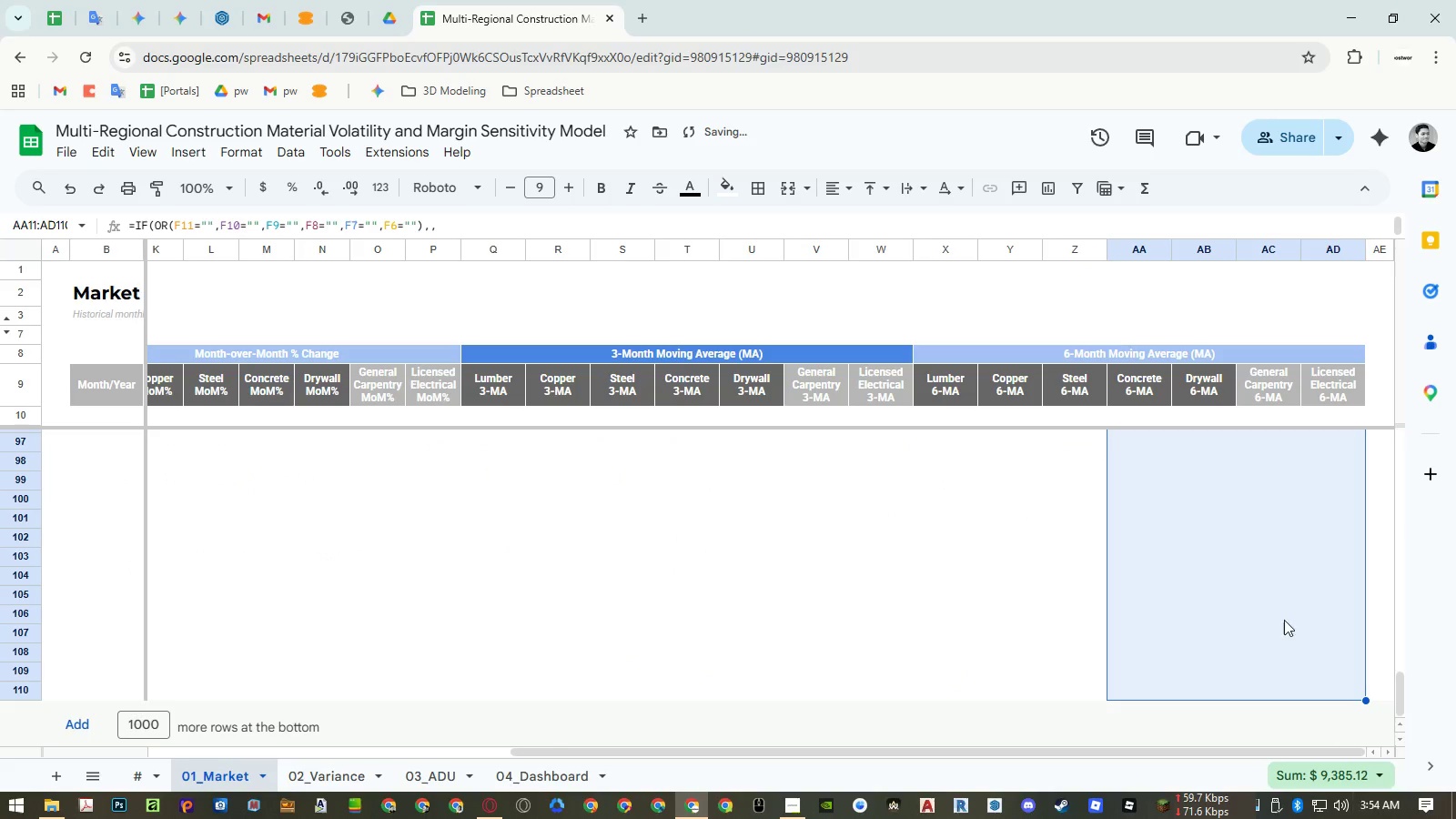 
scroll: coordinate [1273, 552], scroll_direction: up, amount: 27.0
 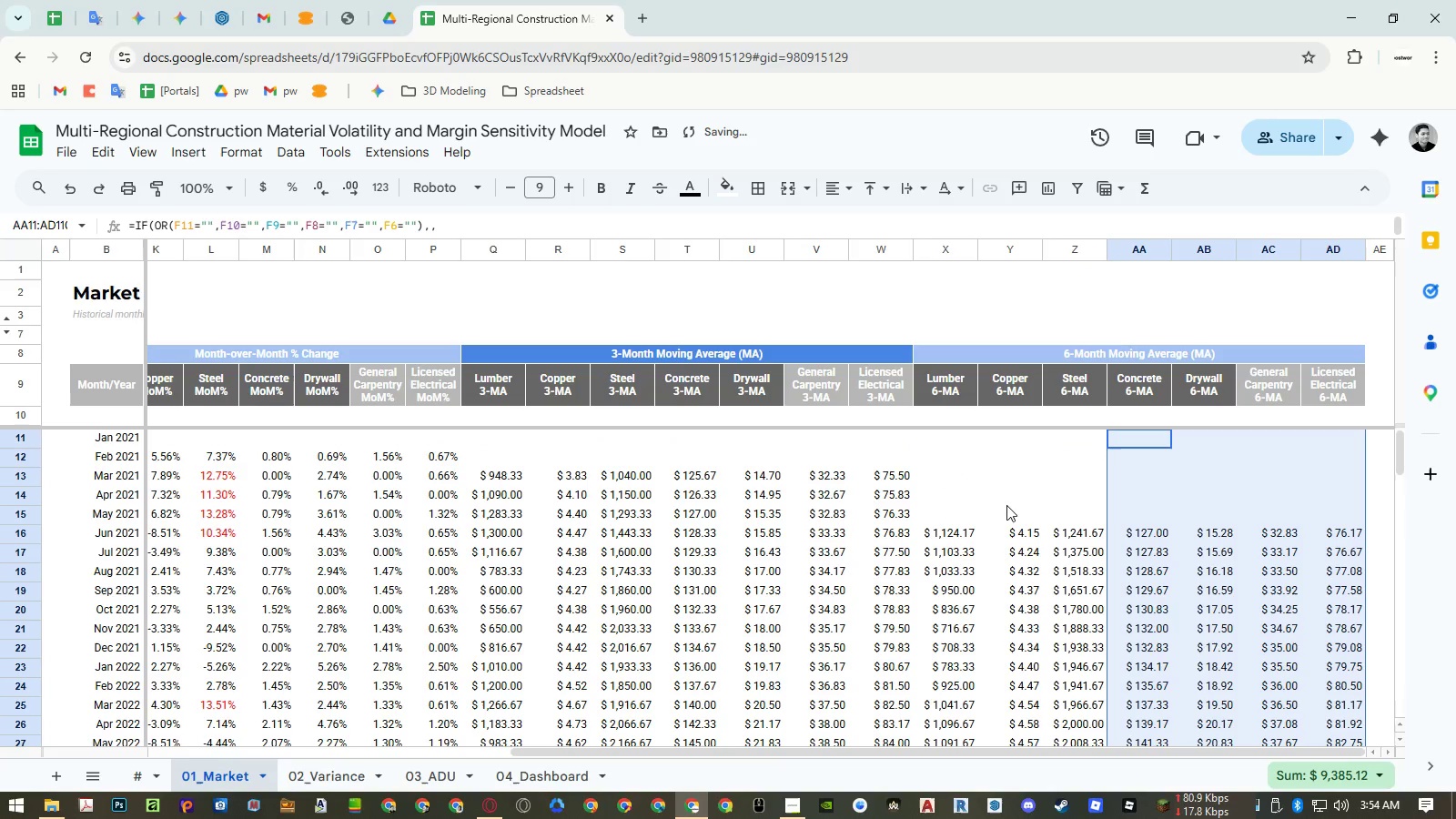 
left_click([981, 501])
 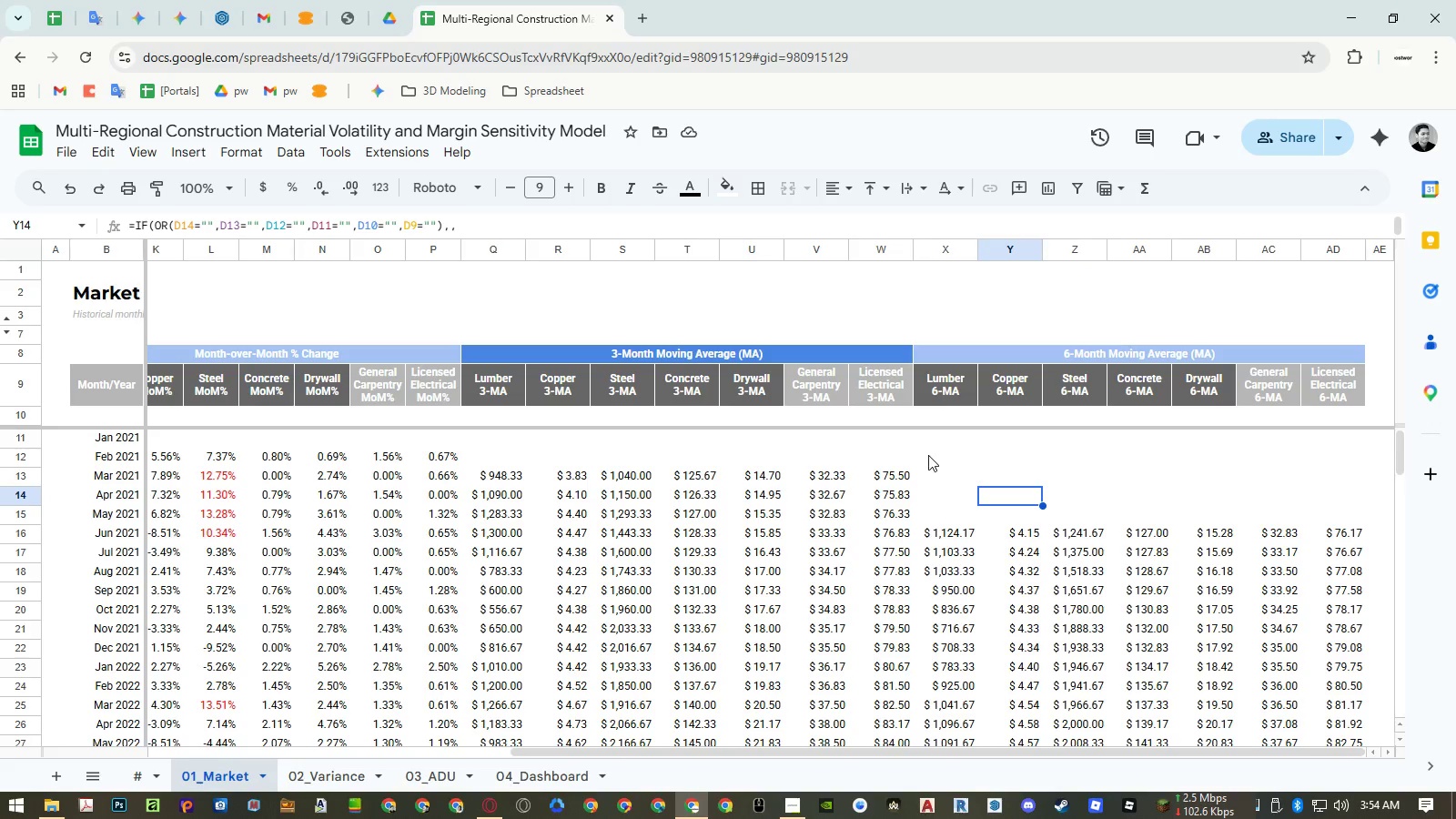 
wait(6.97)
 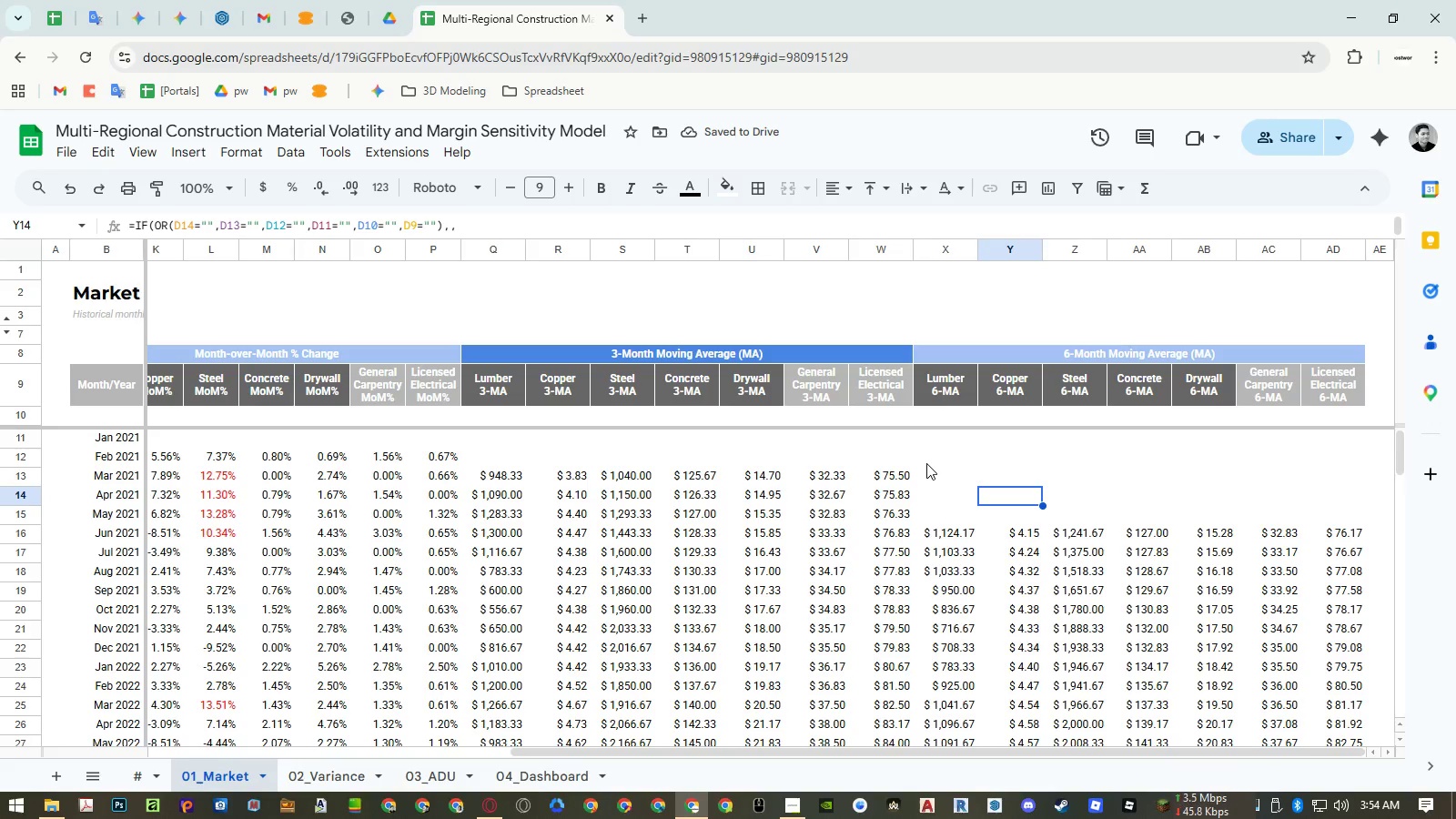 
key(Control+P)
 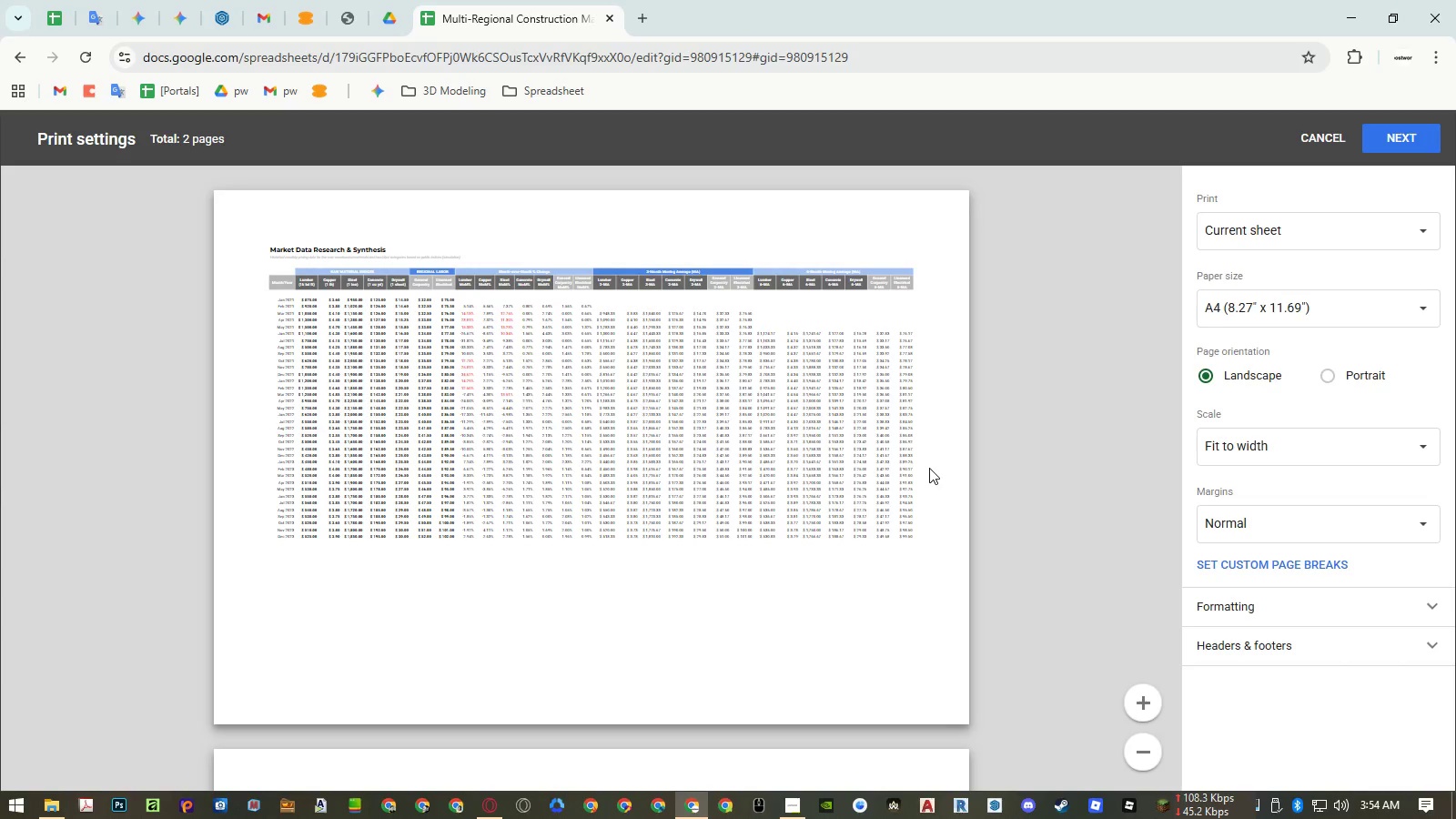 
wait(9.78)
 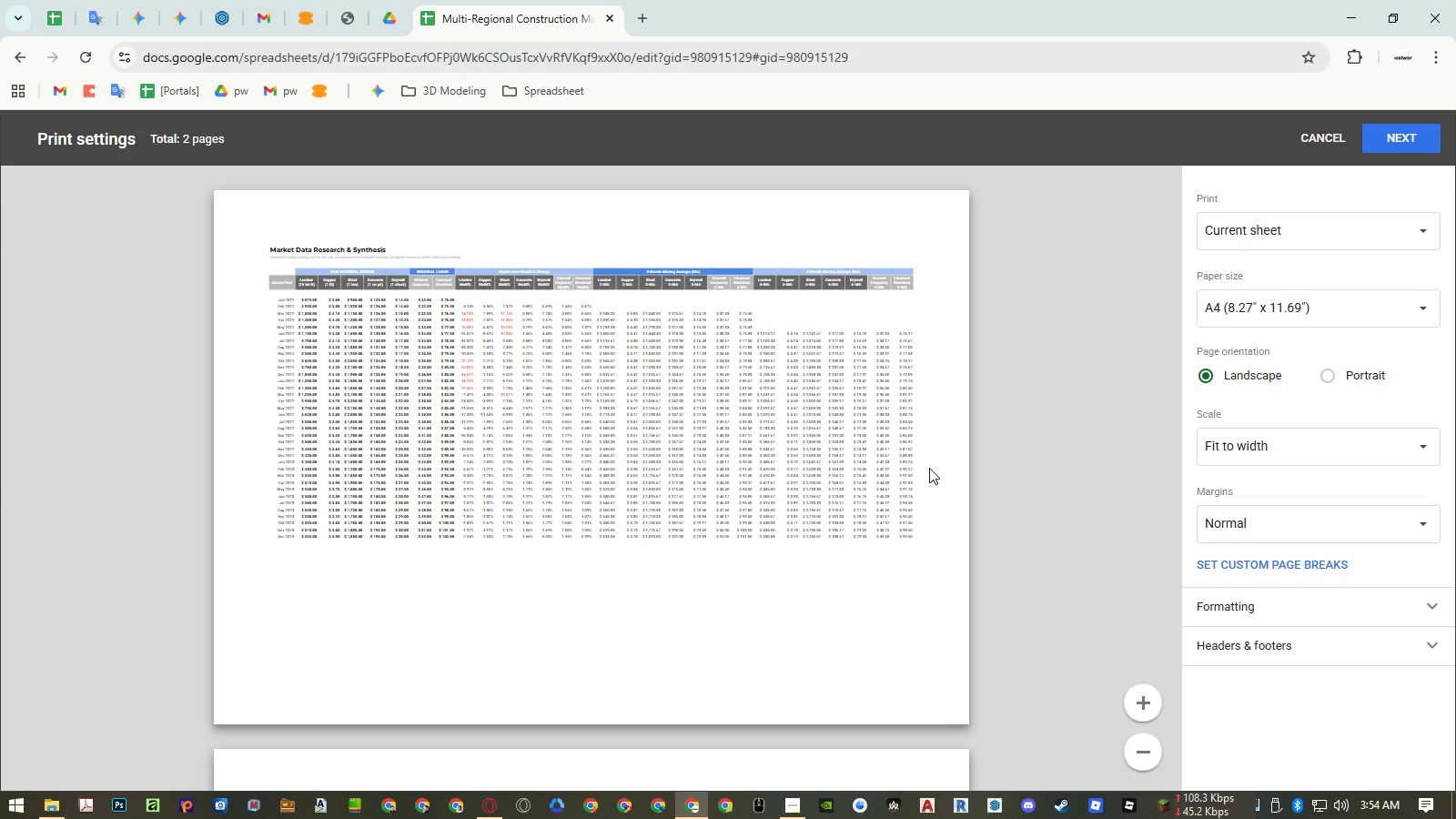 
key(Escape)
 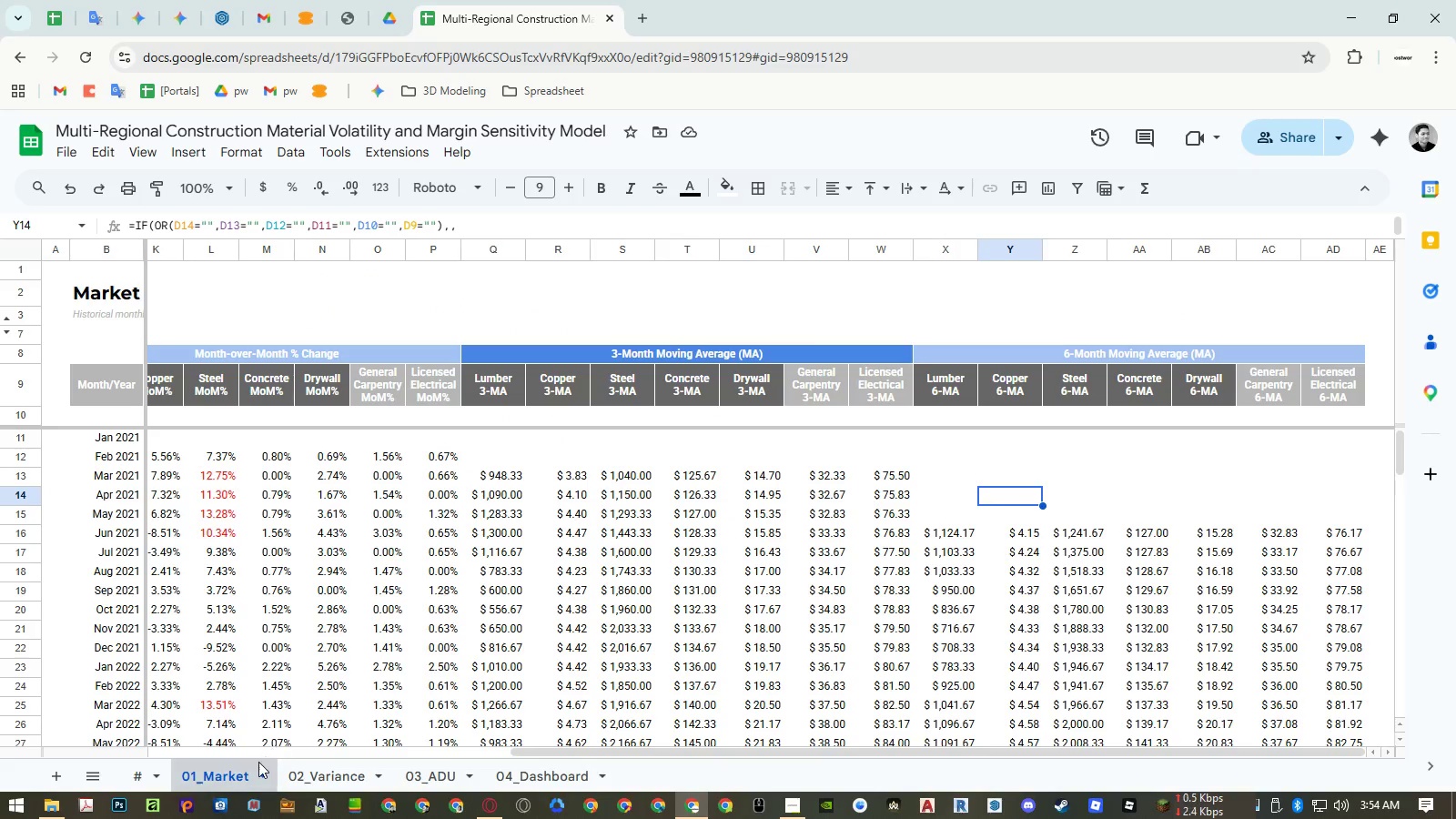 
left_click([260, 773])
 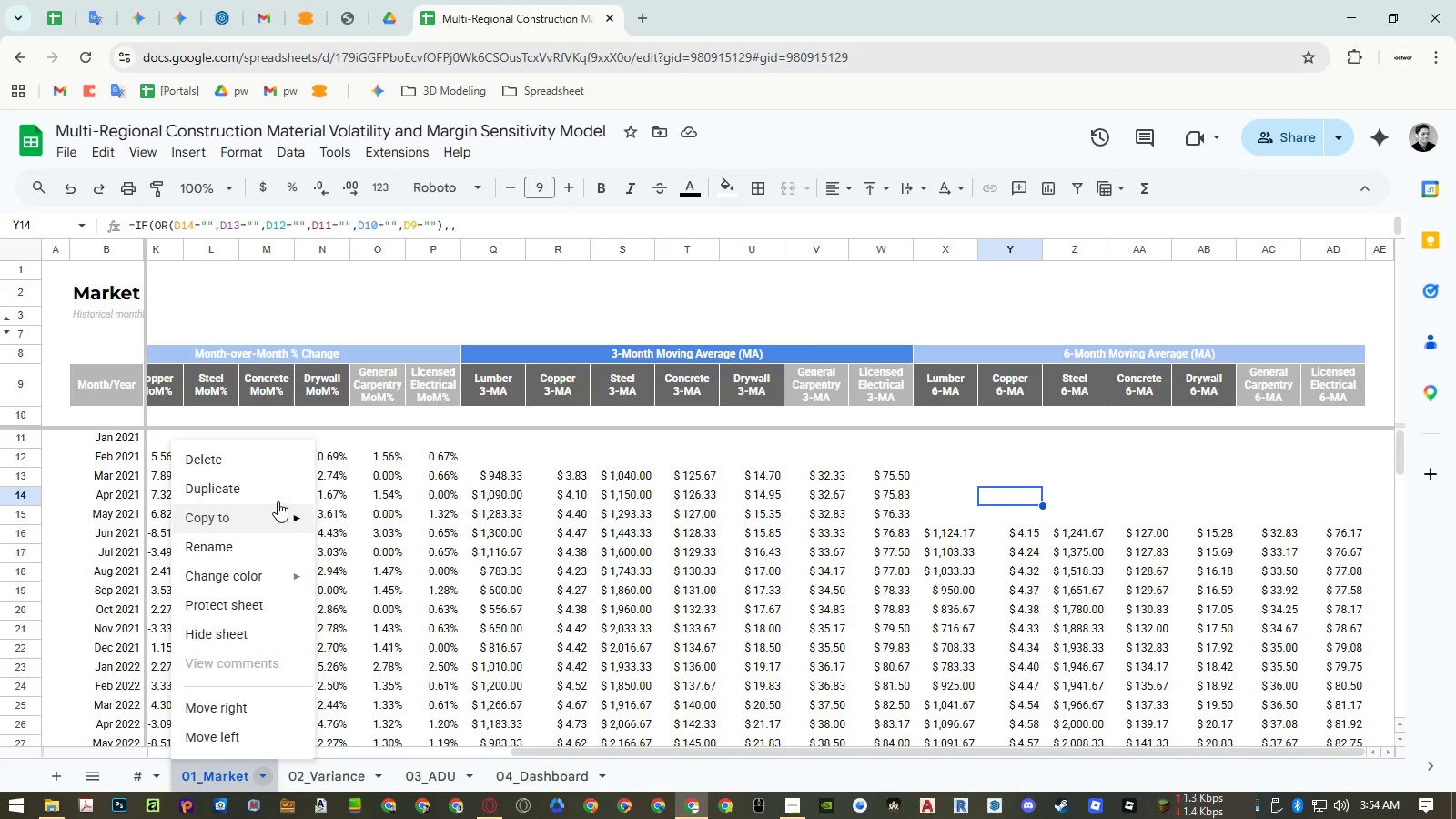 
left_click([277, 497])
 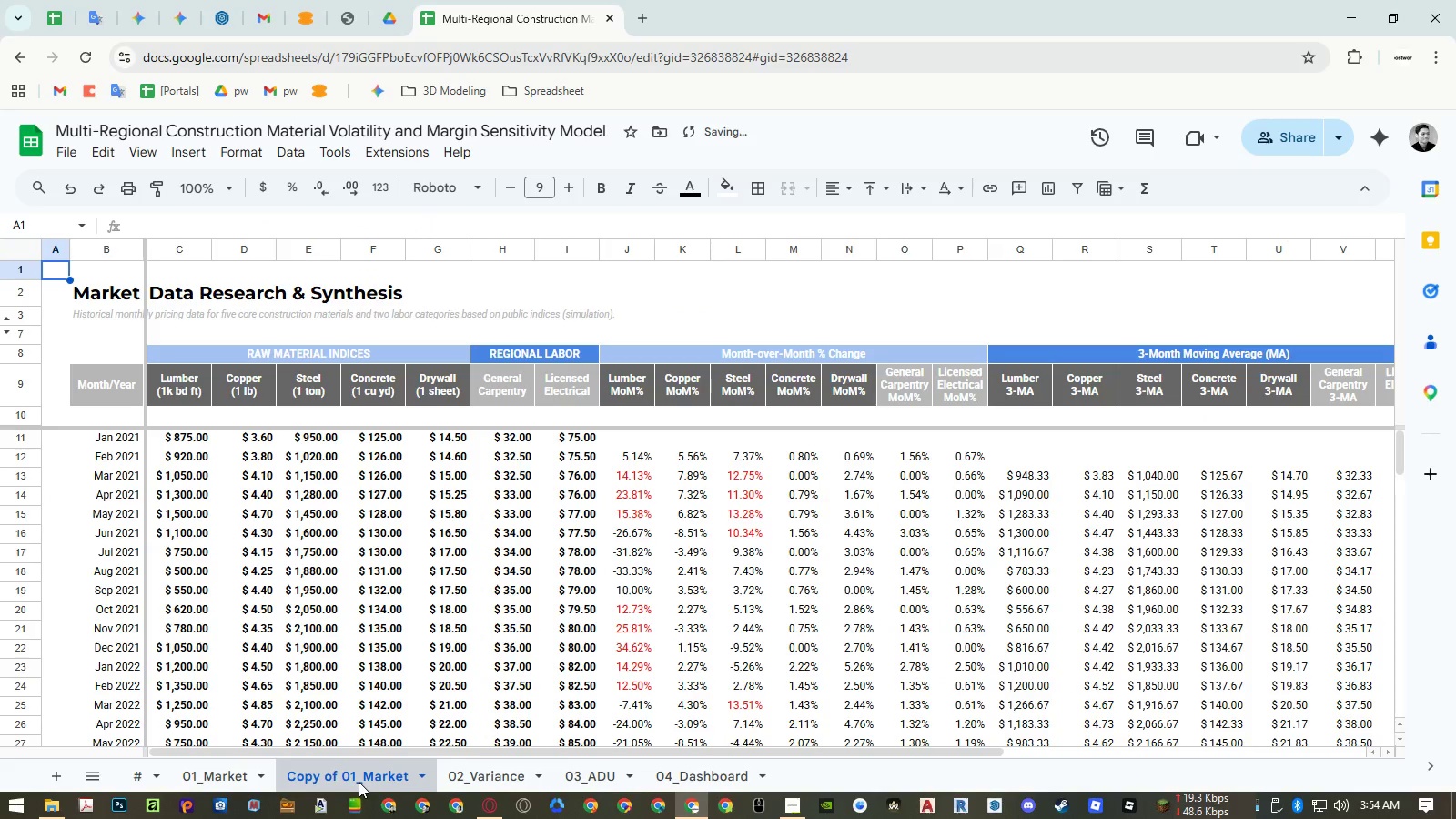 
double_click([359, 782])
 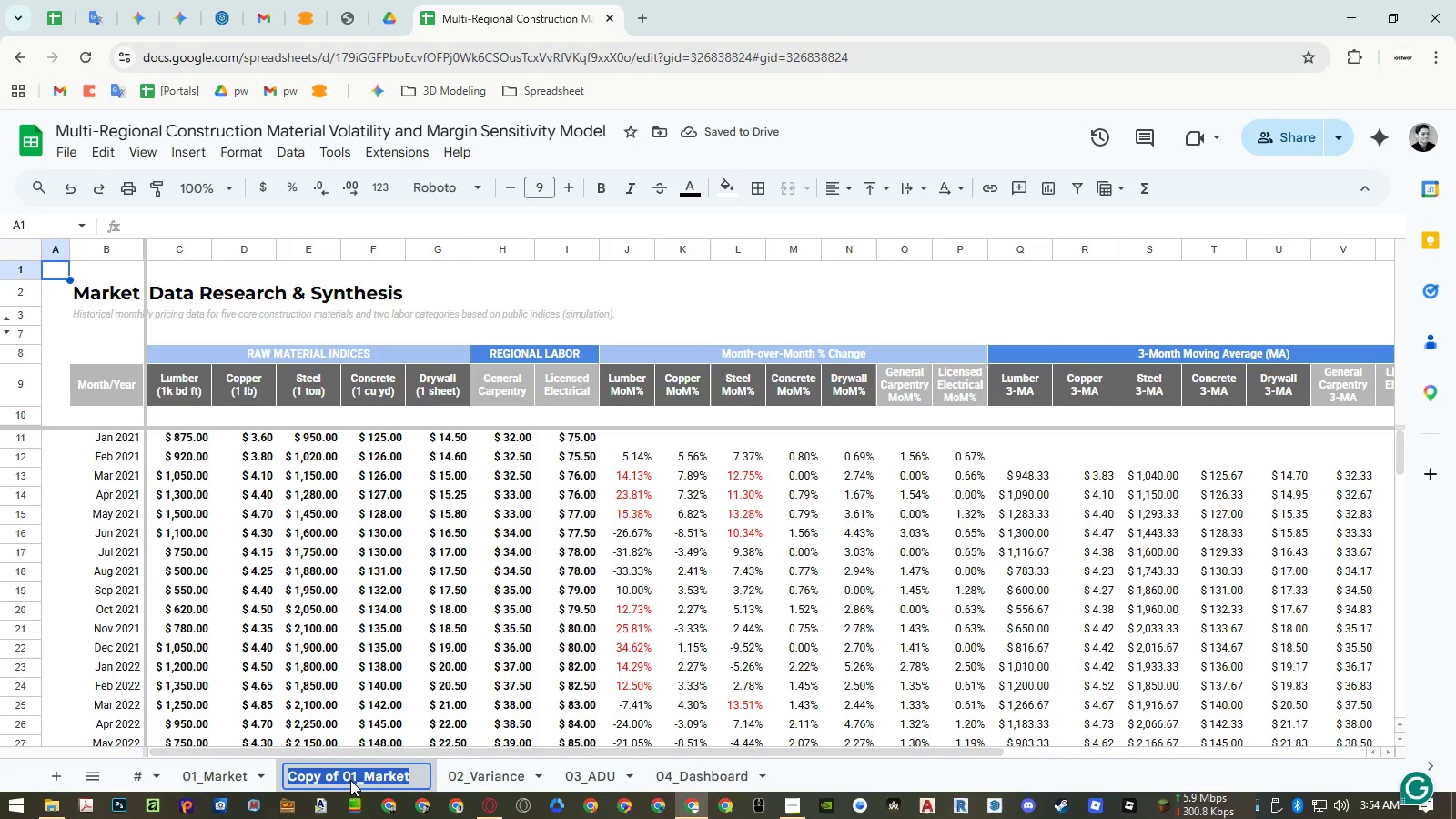 
left_click([350, 780])
 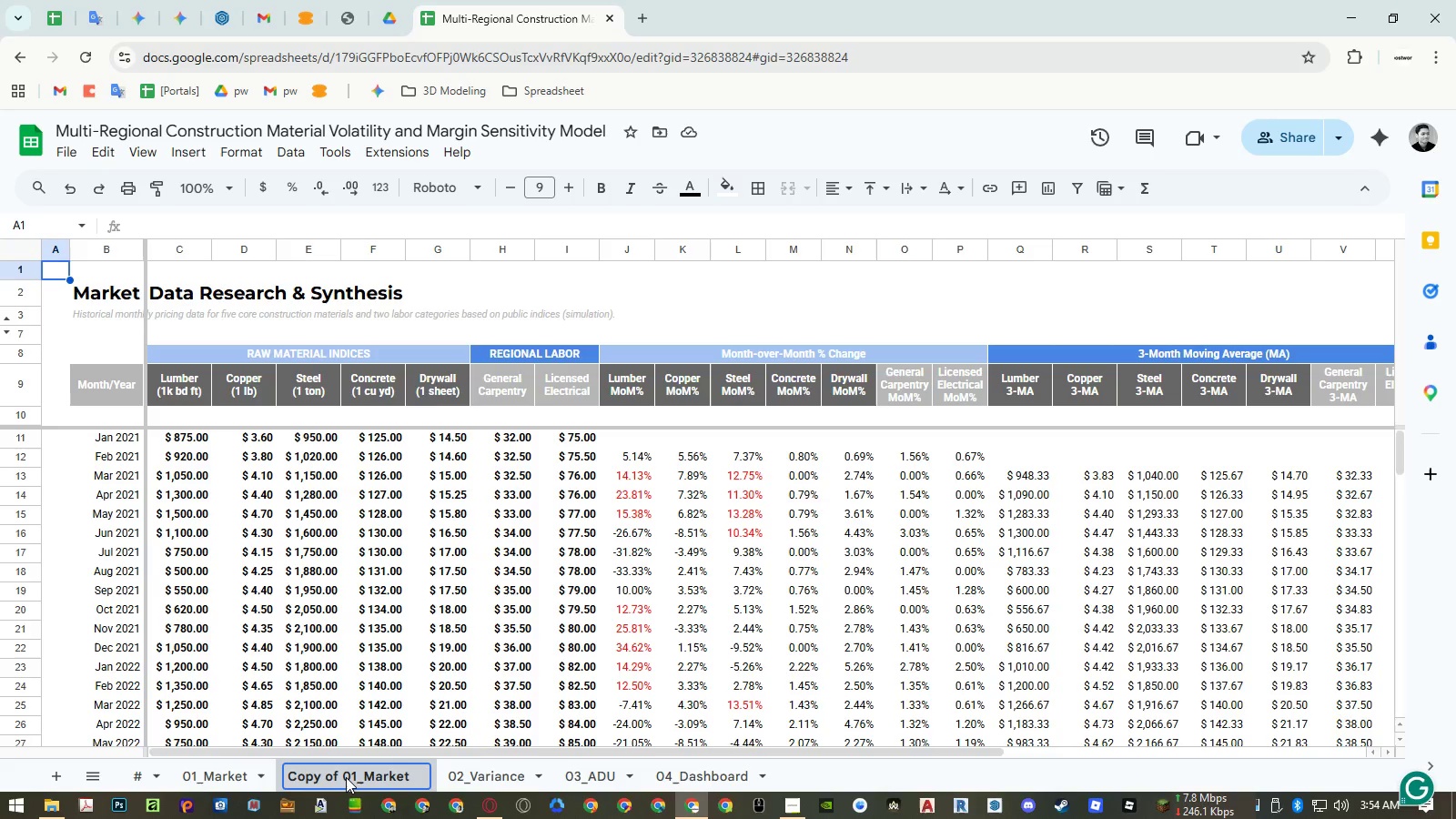 
left_click_drag(start_coordinate=[346, 777], to_coordinate=[212, 779])
 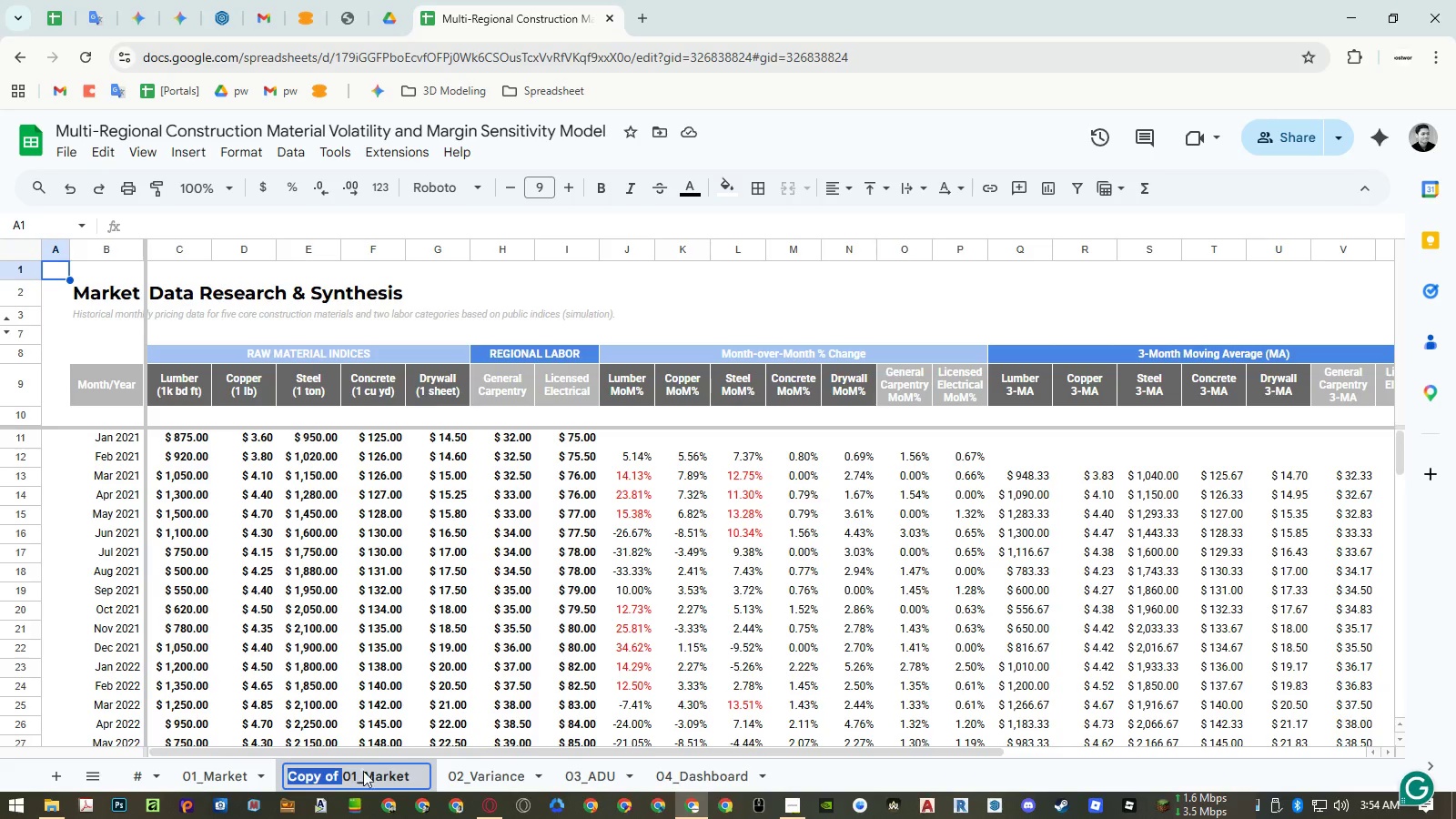 
key(Backspace)
 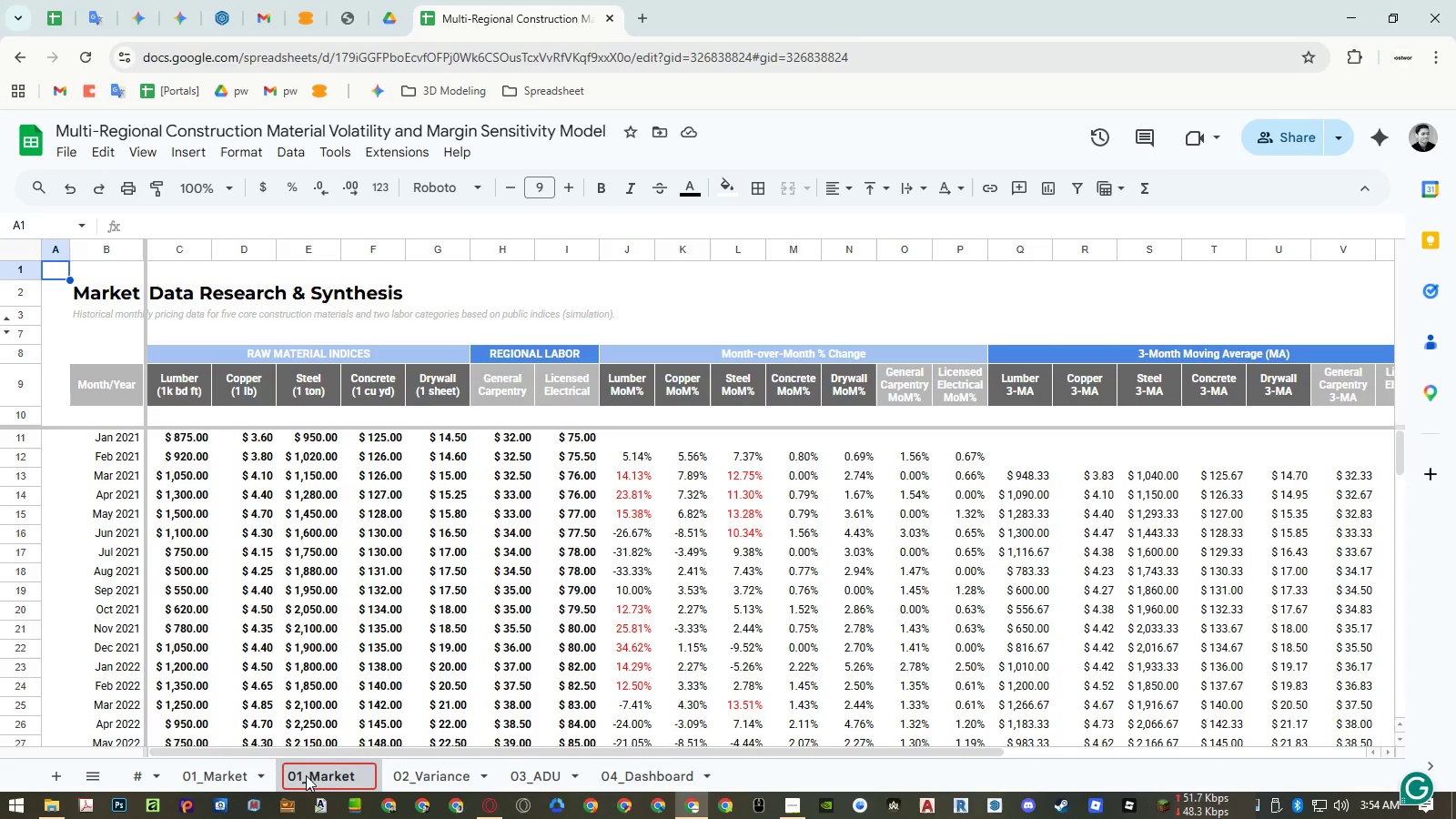 
left_click([302, 777])
 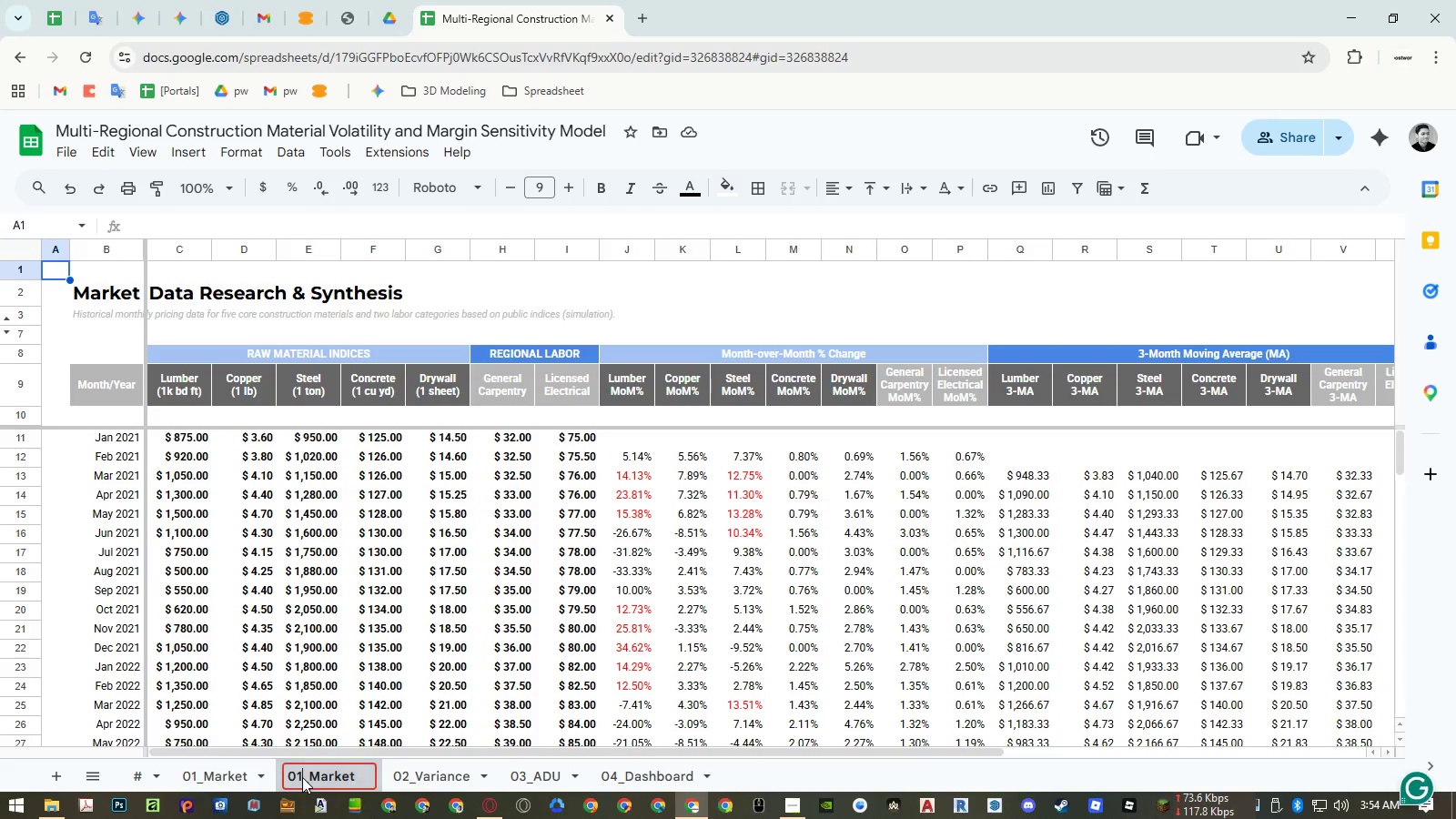 
key(Shift+B)
 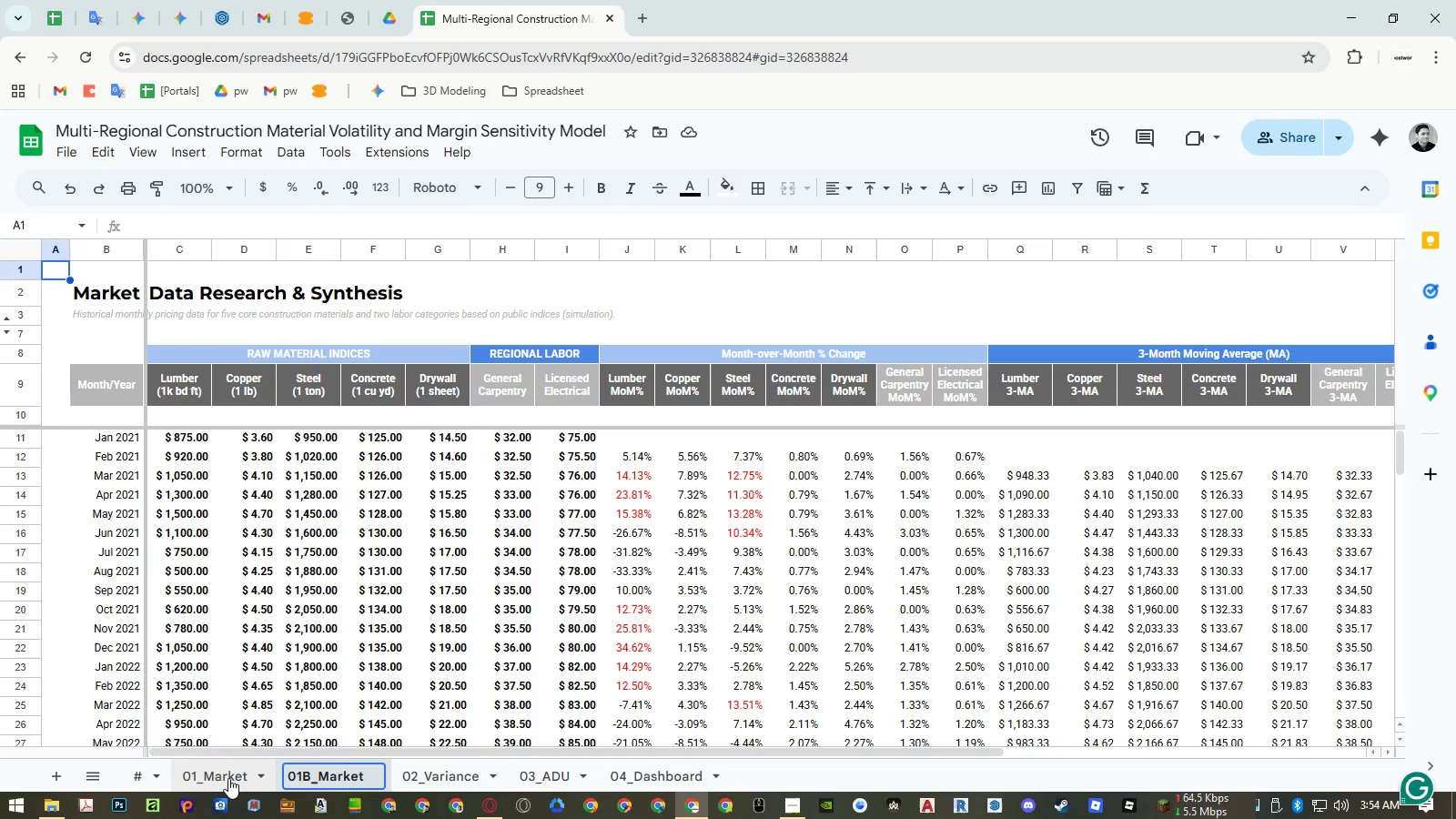 
double_click([221, 776])
 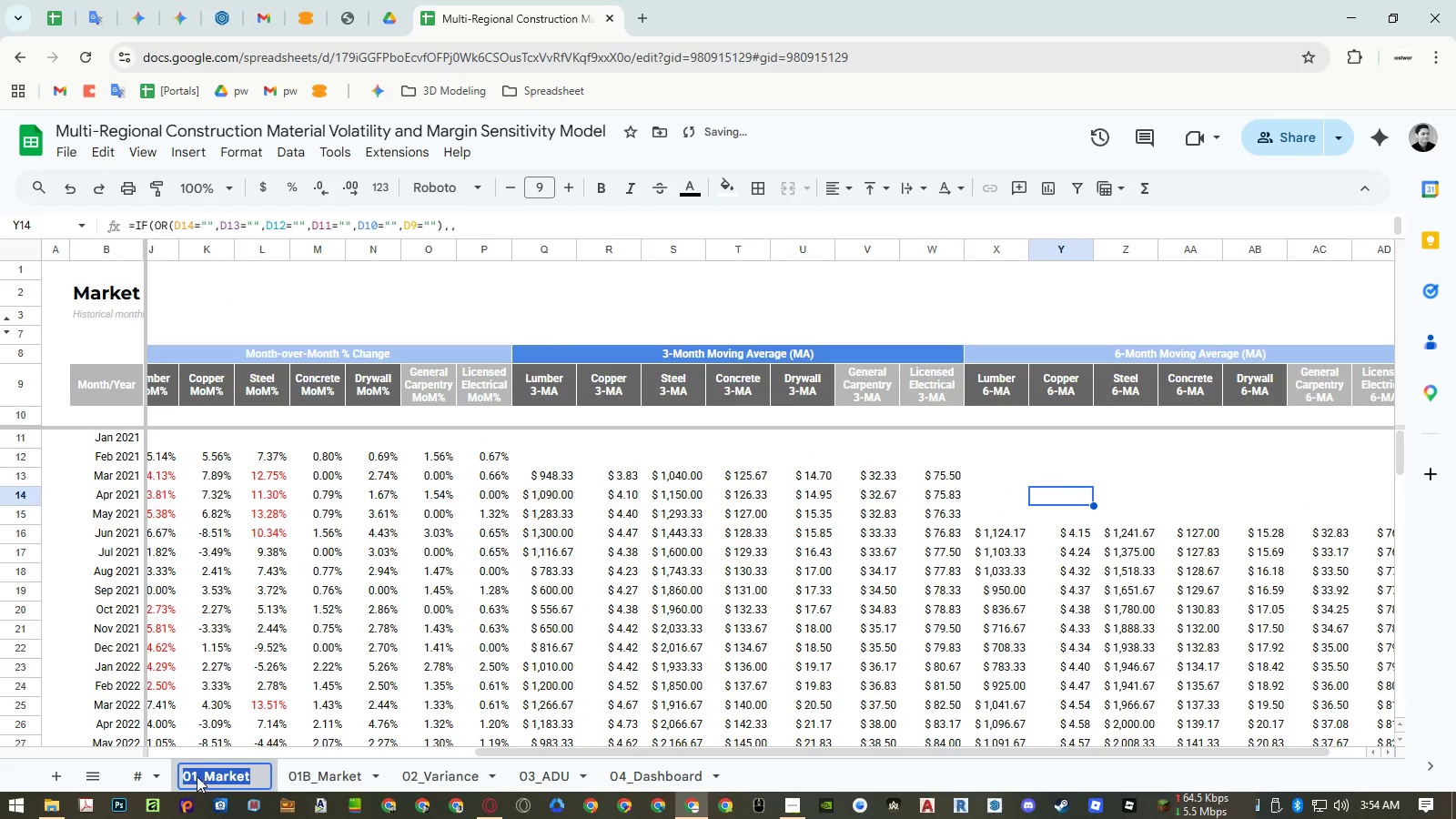 
left_click([195, 776])
 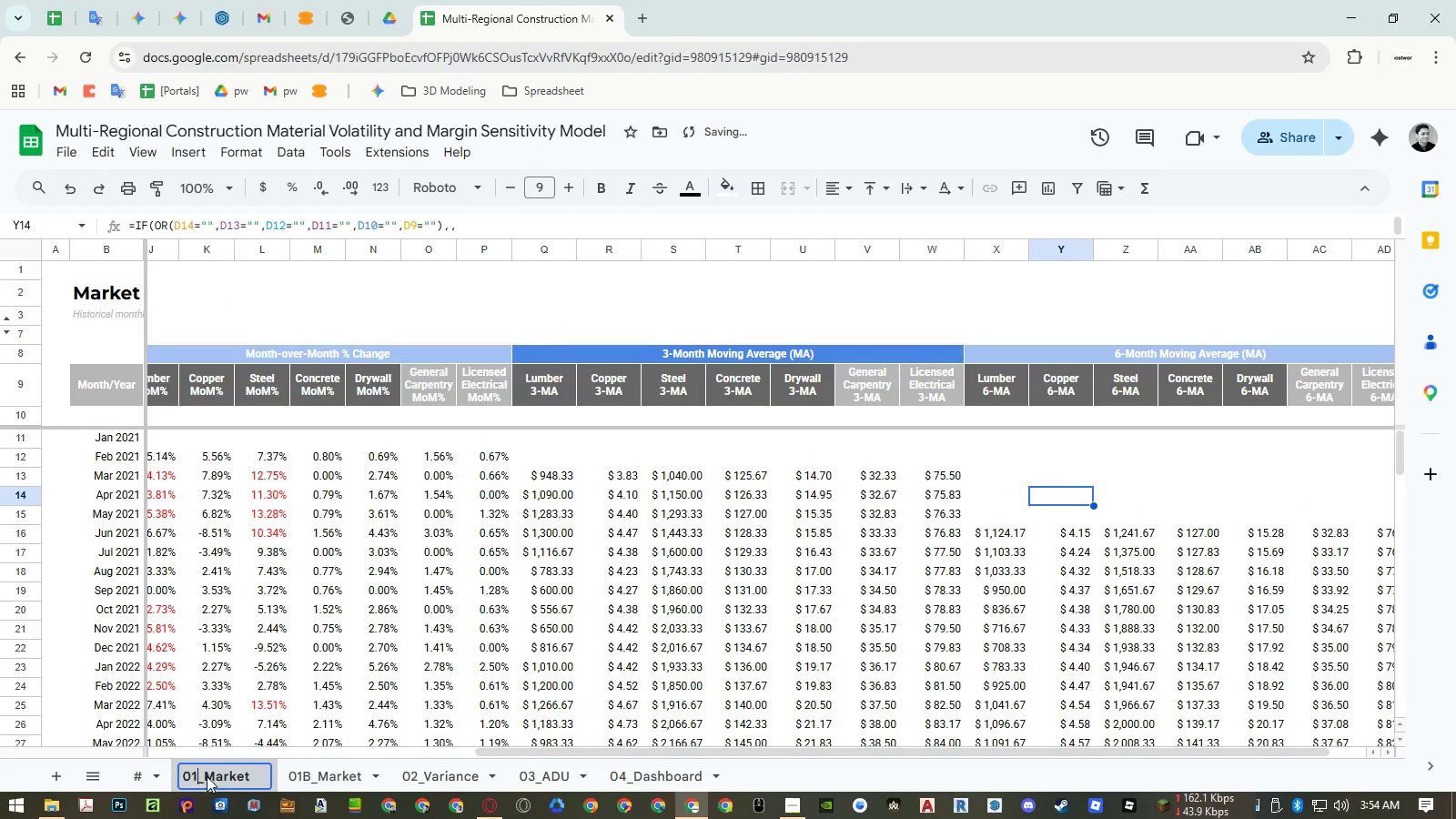 
key(Shift+A)
 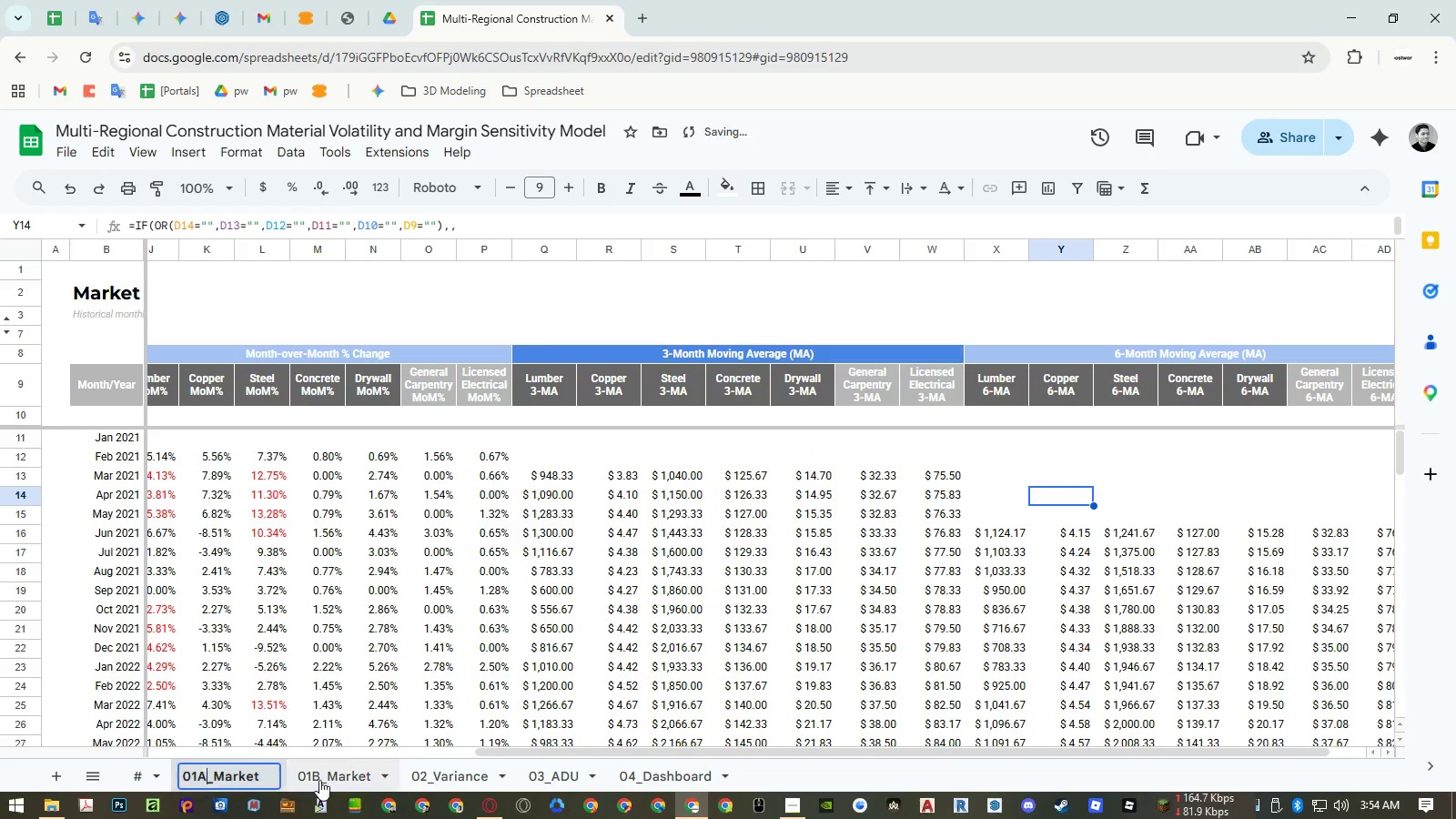 
left_click([349, 780])
 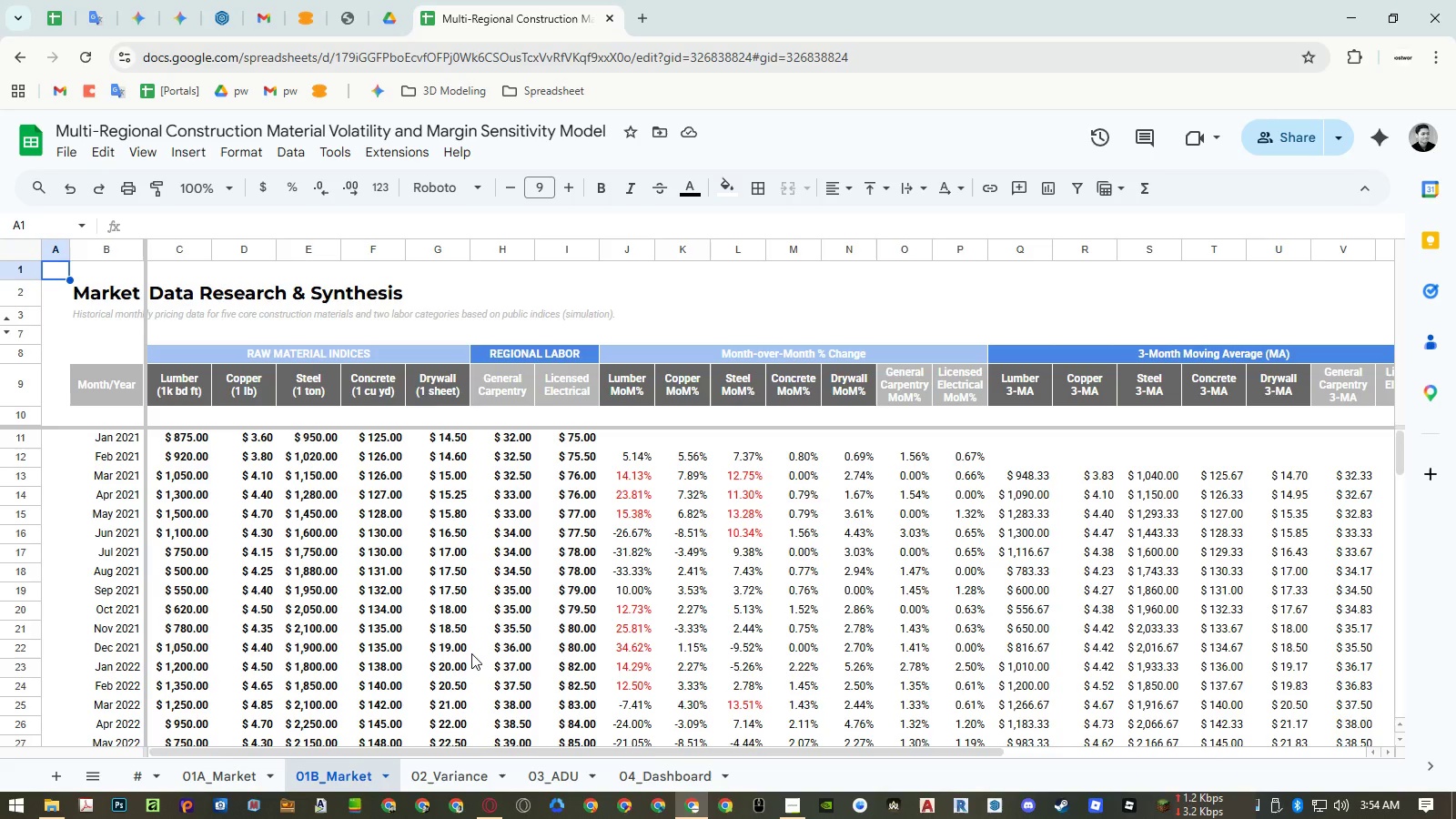 
wait(10.89)
 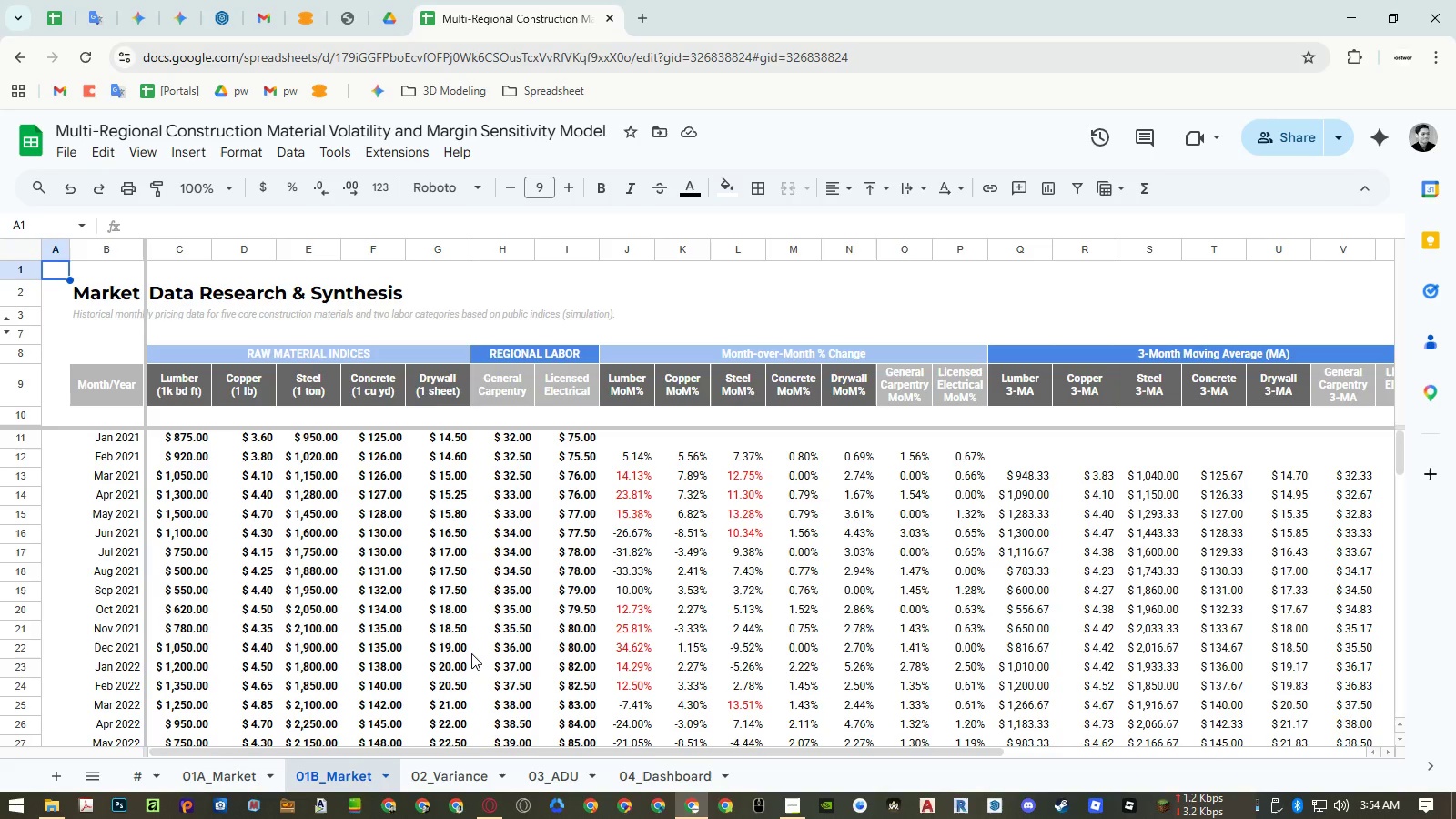 
hold_key(key=ShiftLeft, duration=1.49)
scroll: coordinate [608, 567], scroll_direction: up, amount: 6.0
 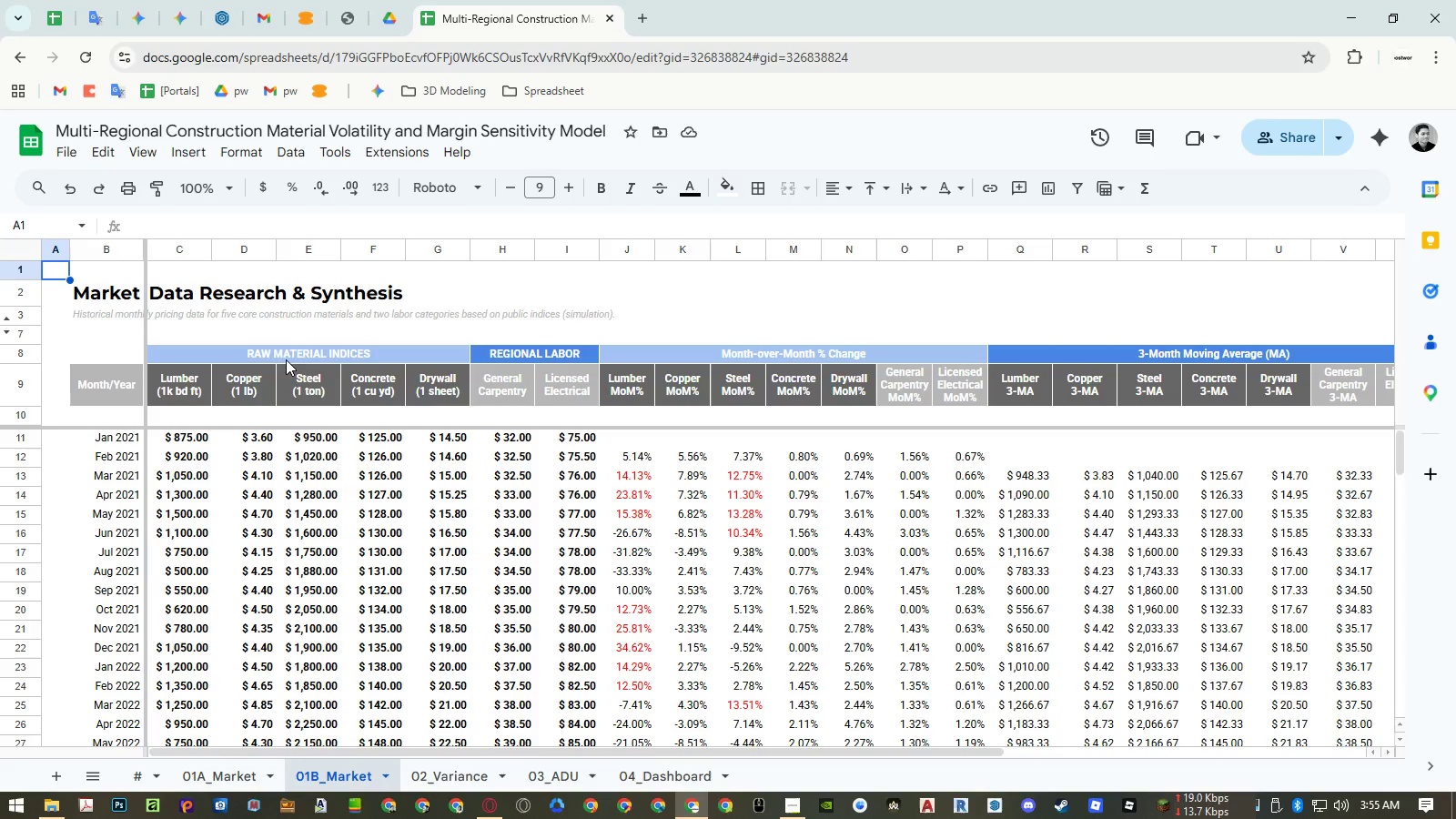 
left_click([124, 356])
 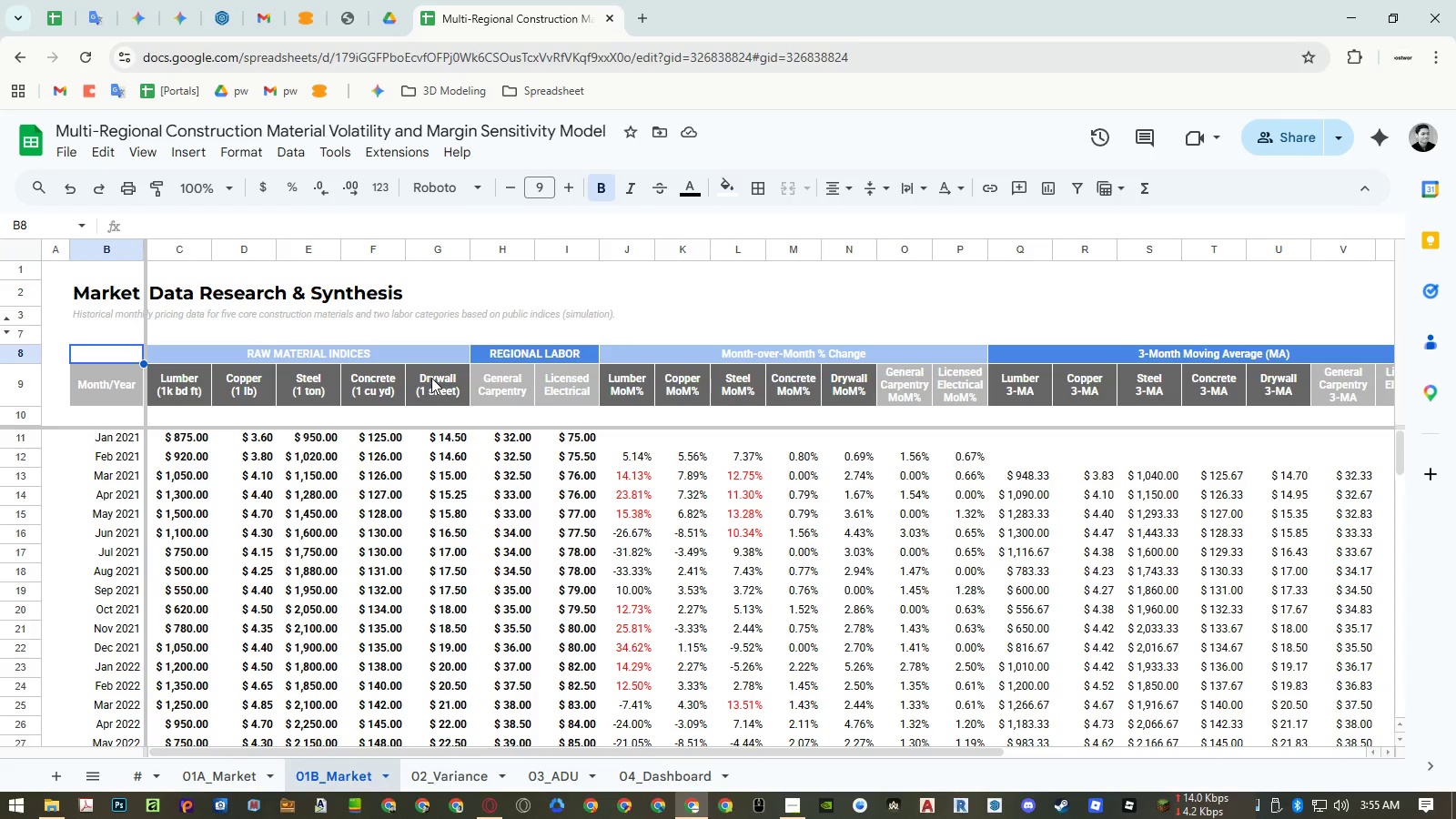 
type(=arr)
 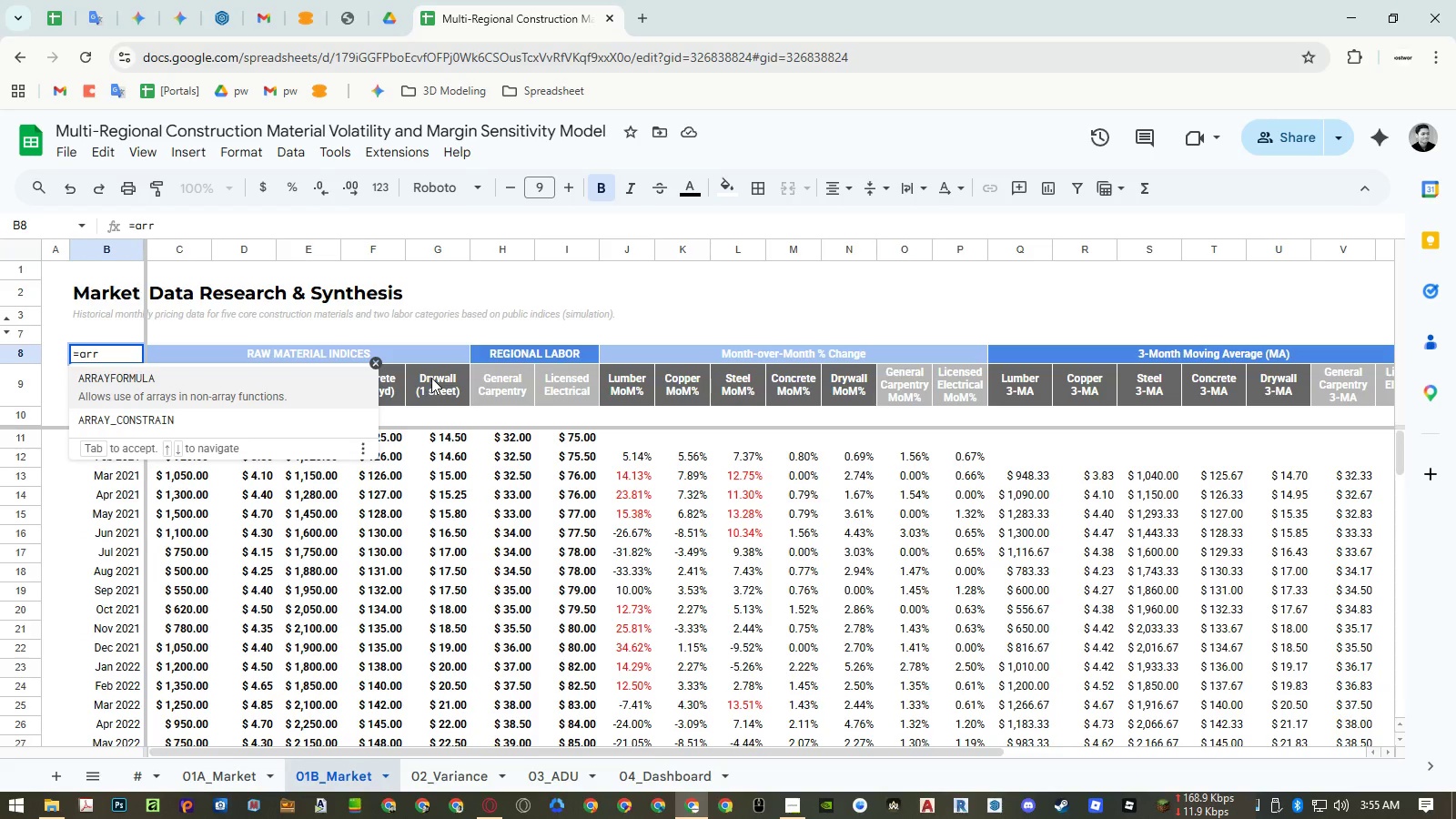 
key(Enter)
 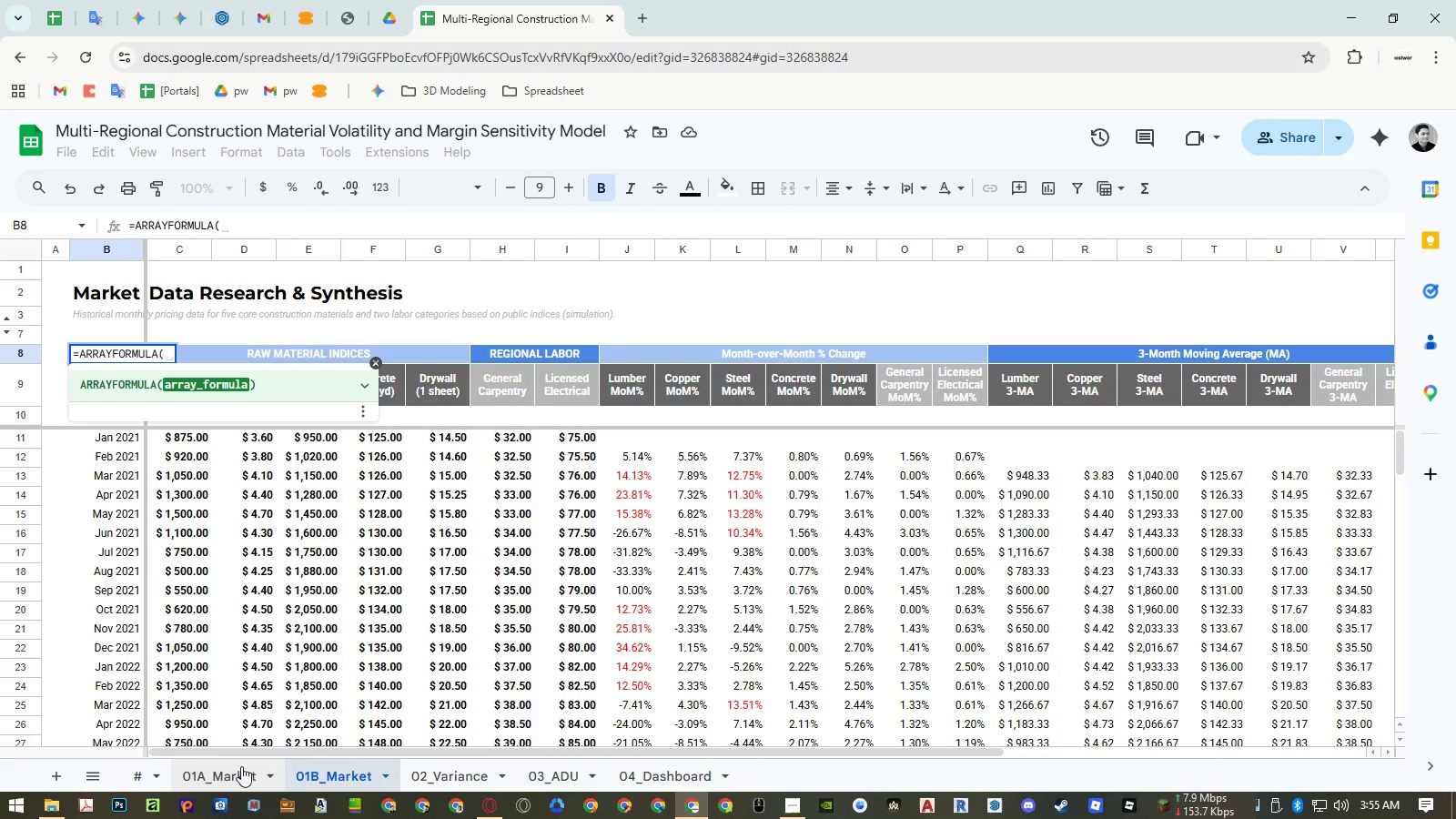 
left_click([238, 775])
 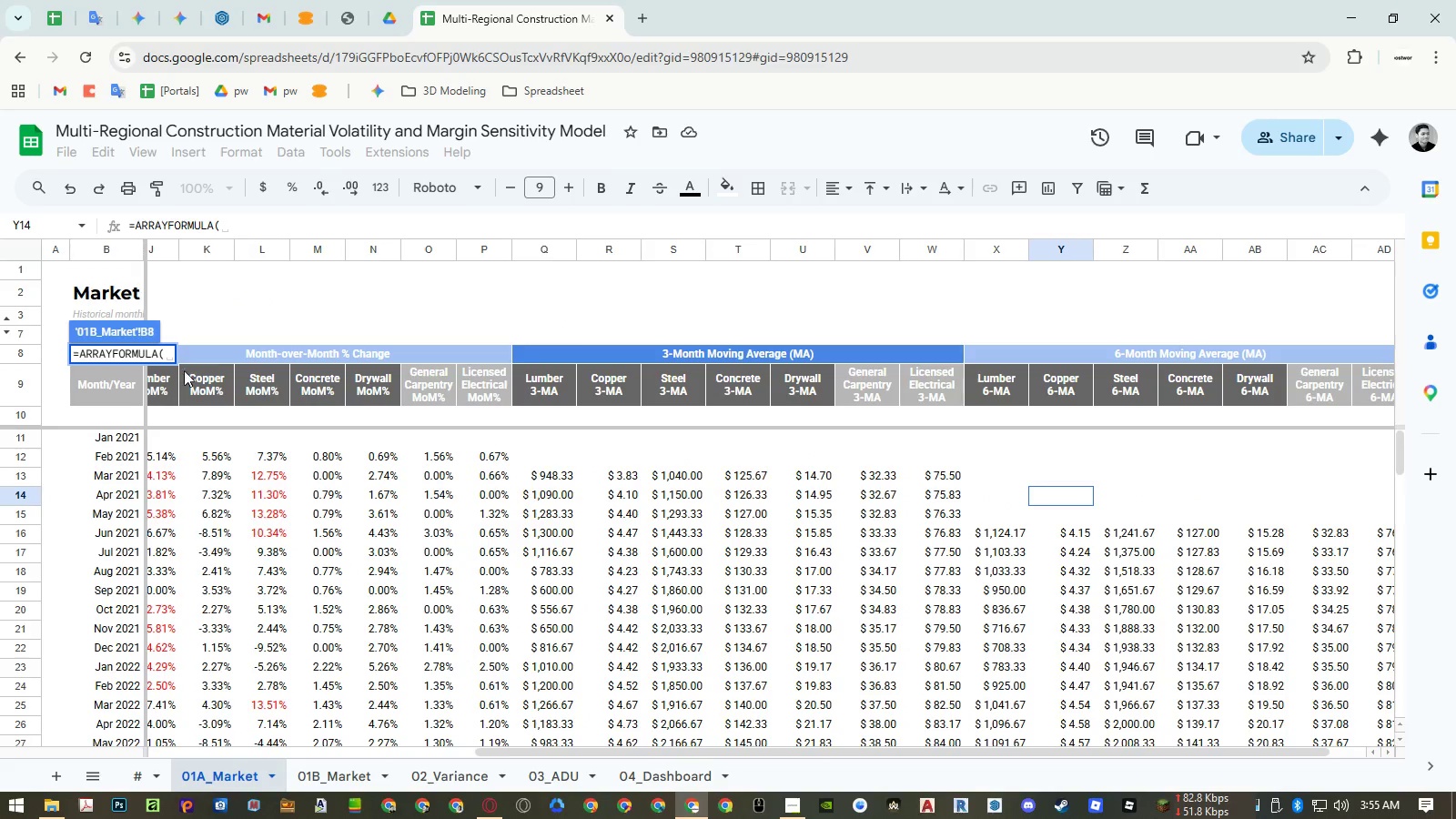 
left_click([187, 357])
 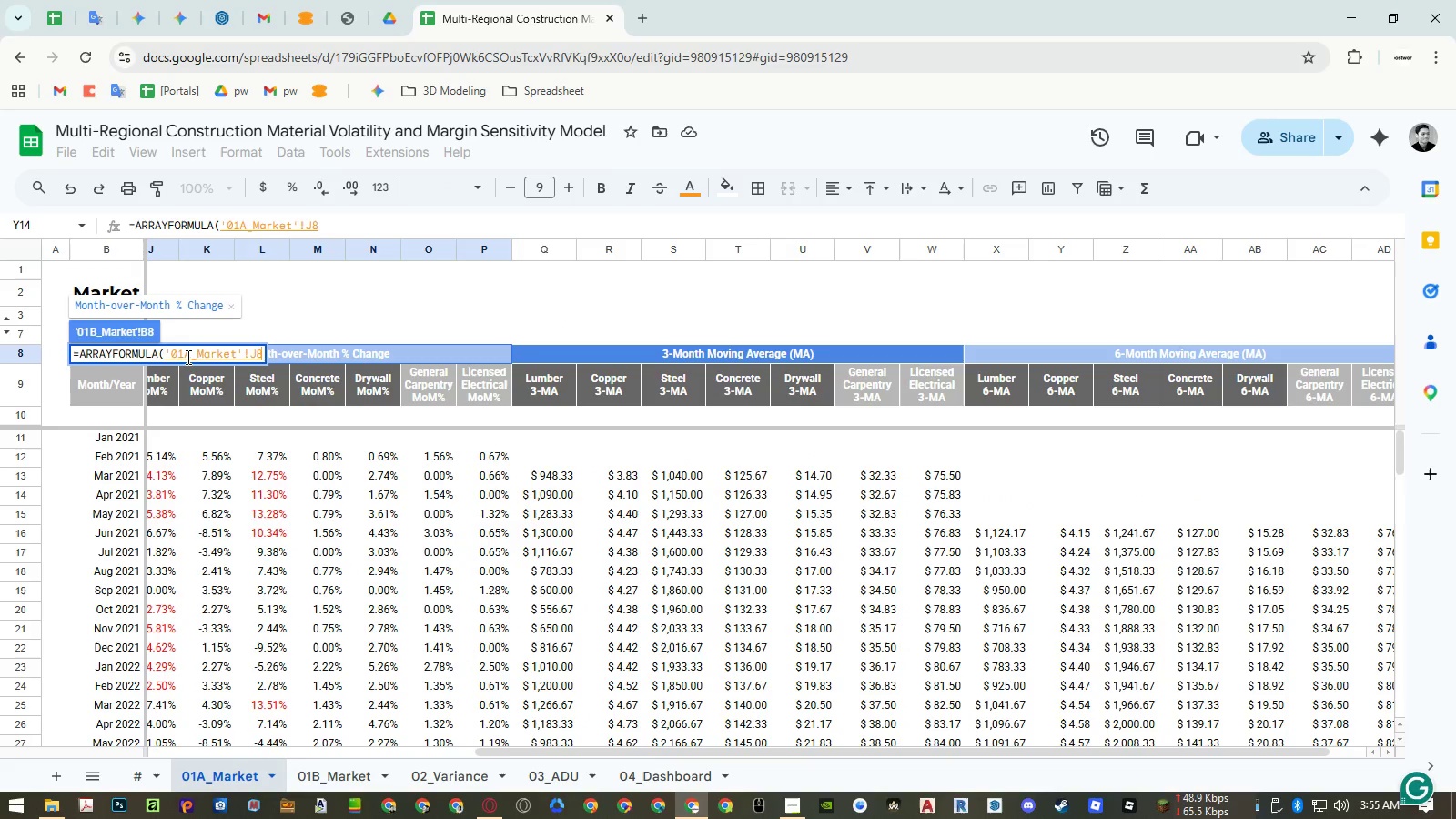 
key(ArrowLeft)
 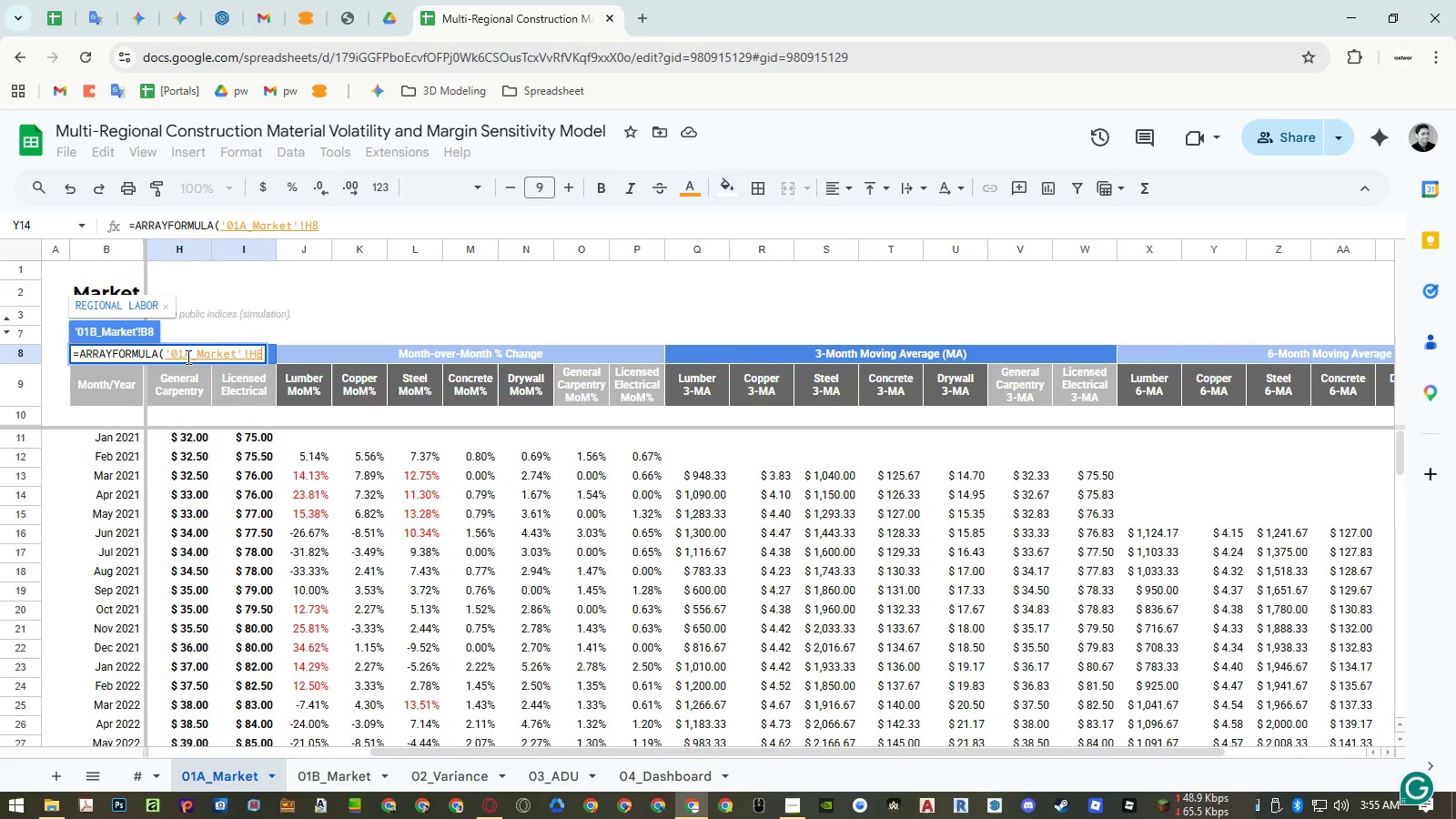 
key(Shift+ShiftLeft)
 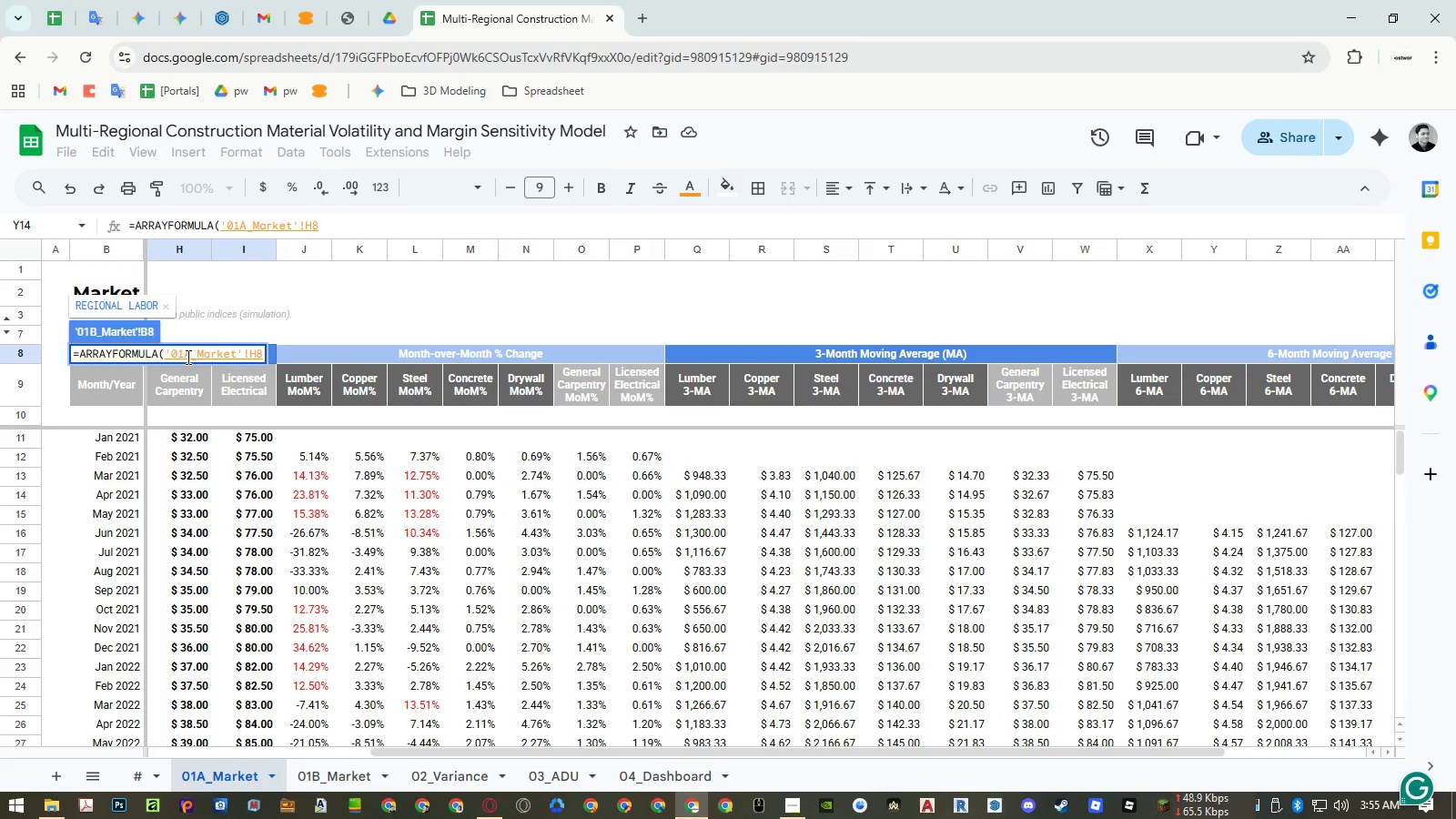 
key(Control+ArrowLeft)
 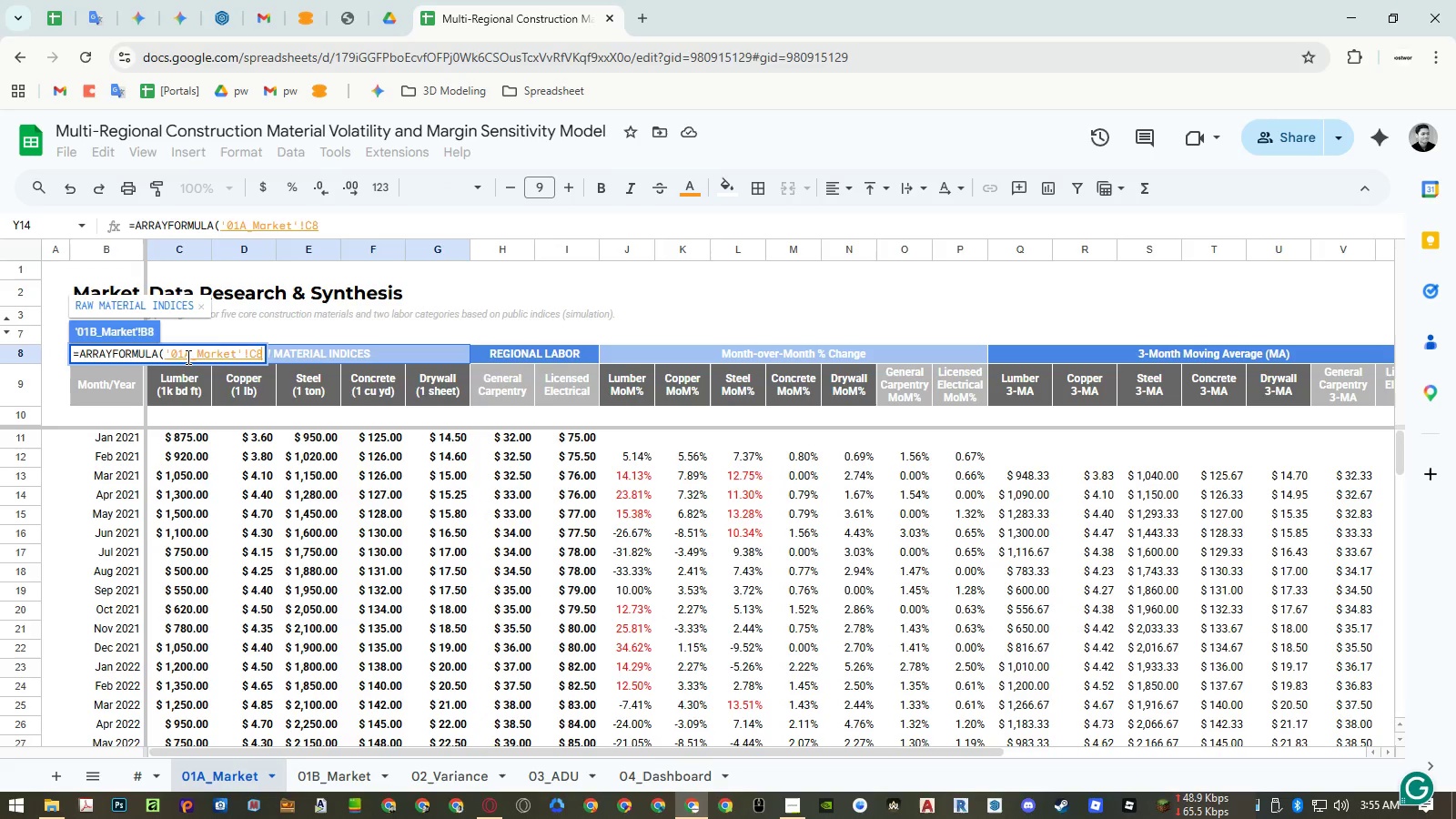 
key(Control+ArrowLeft)
 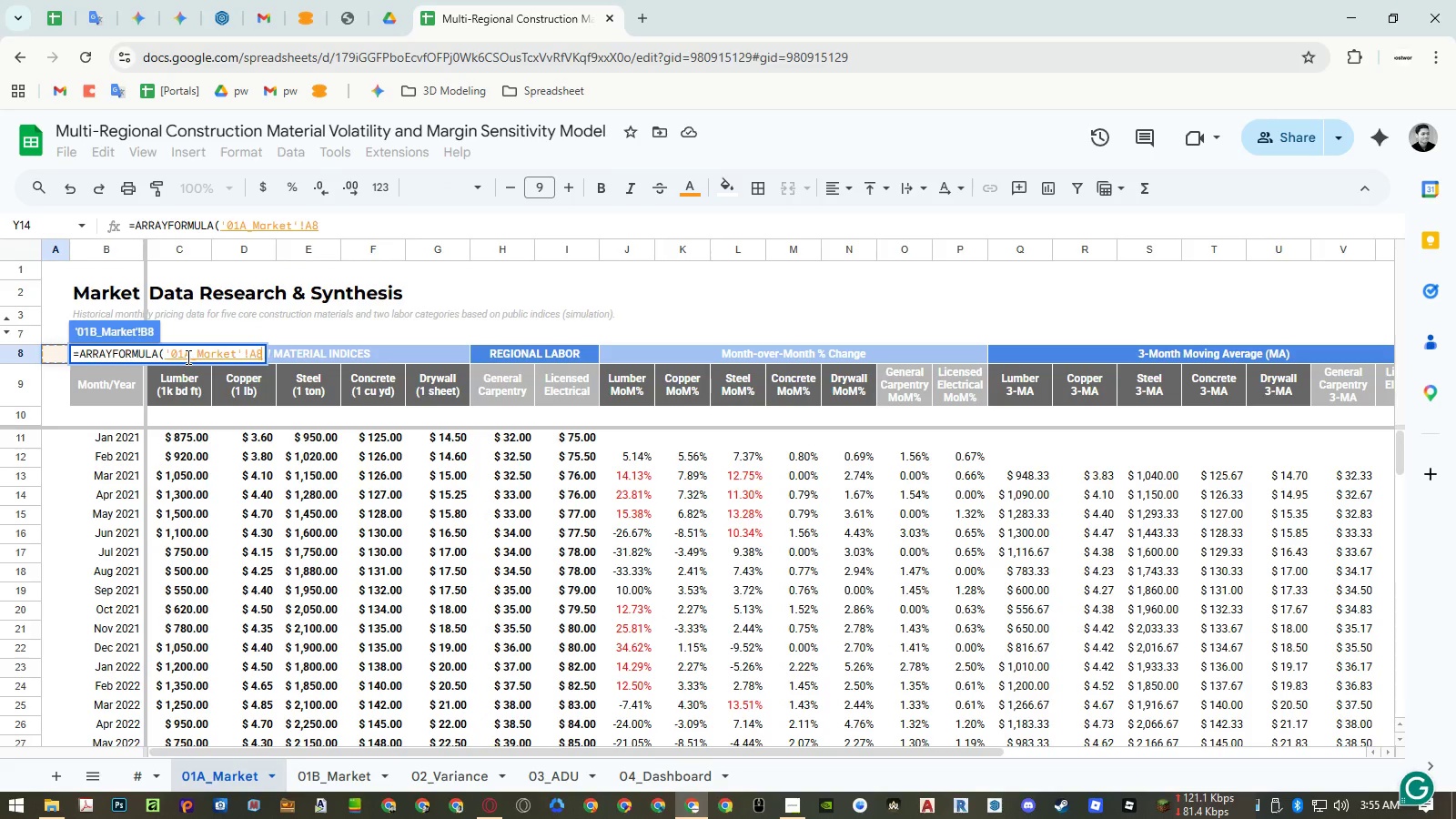 
key(ArrowRight)
 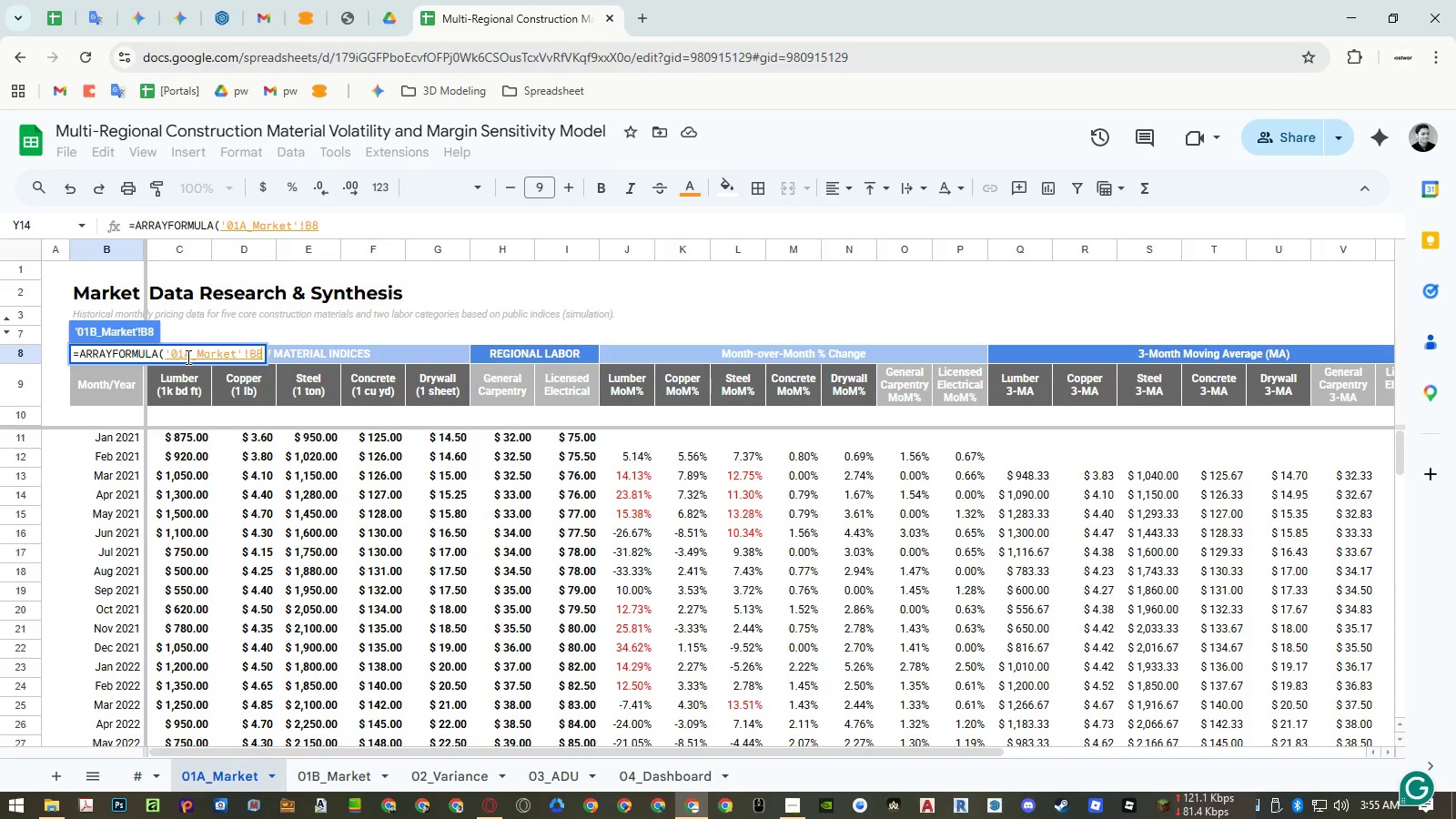 
key(Shift+ArrowDown)
 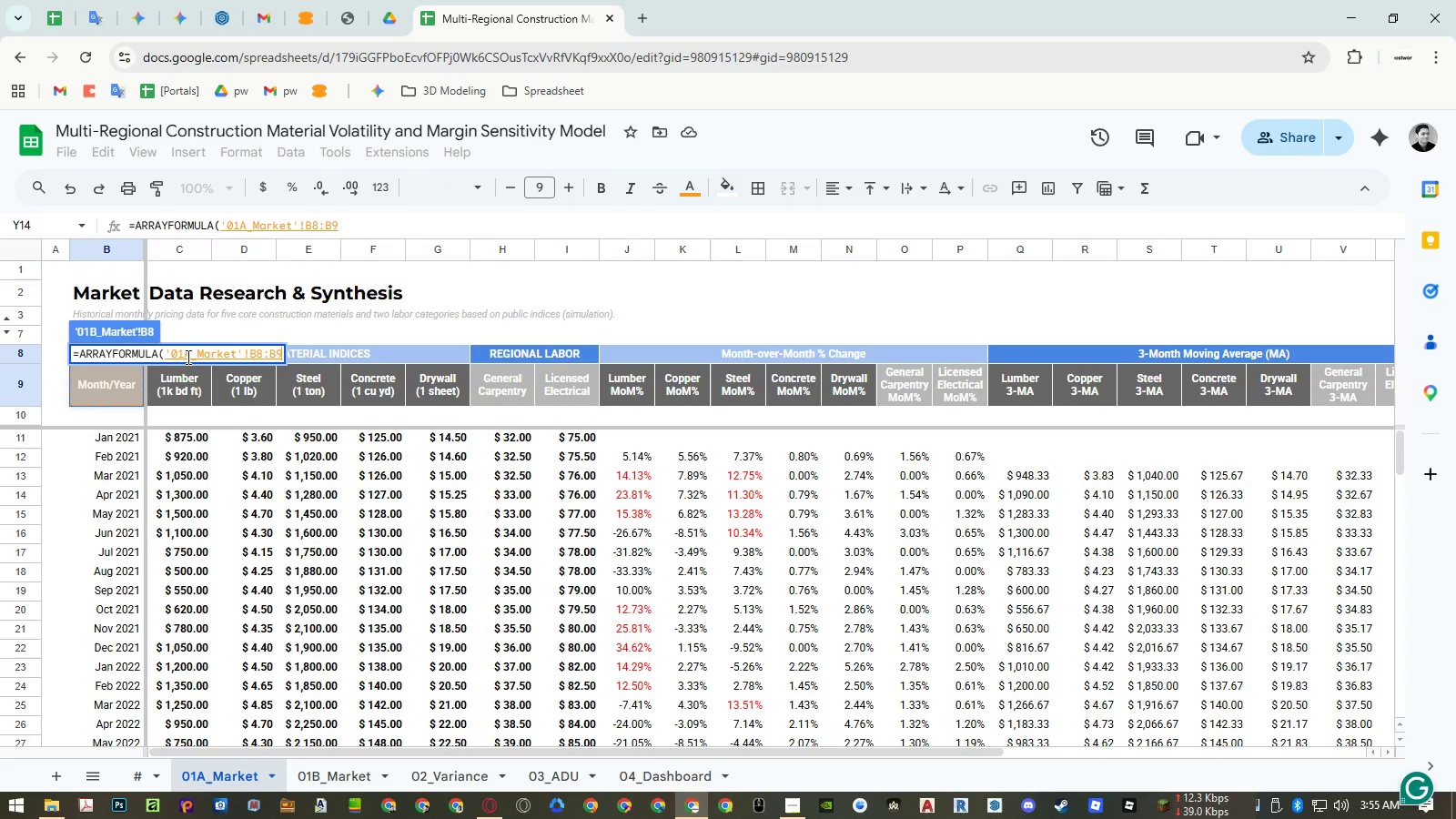 
key(Shift+ArrowRight)
 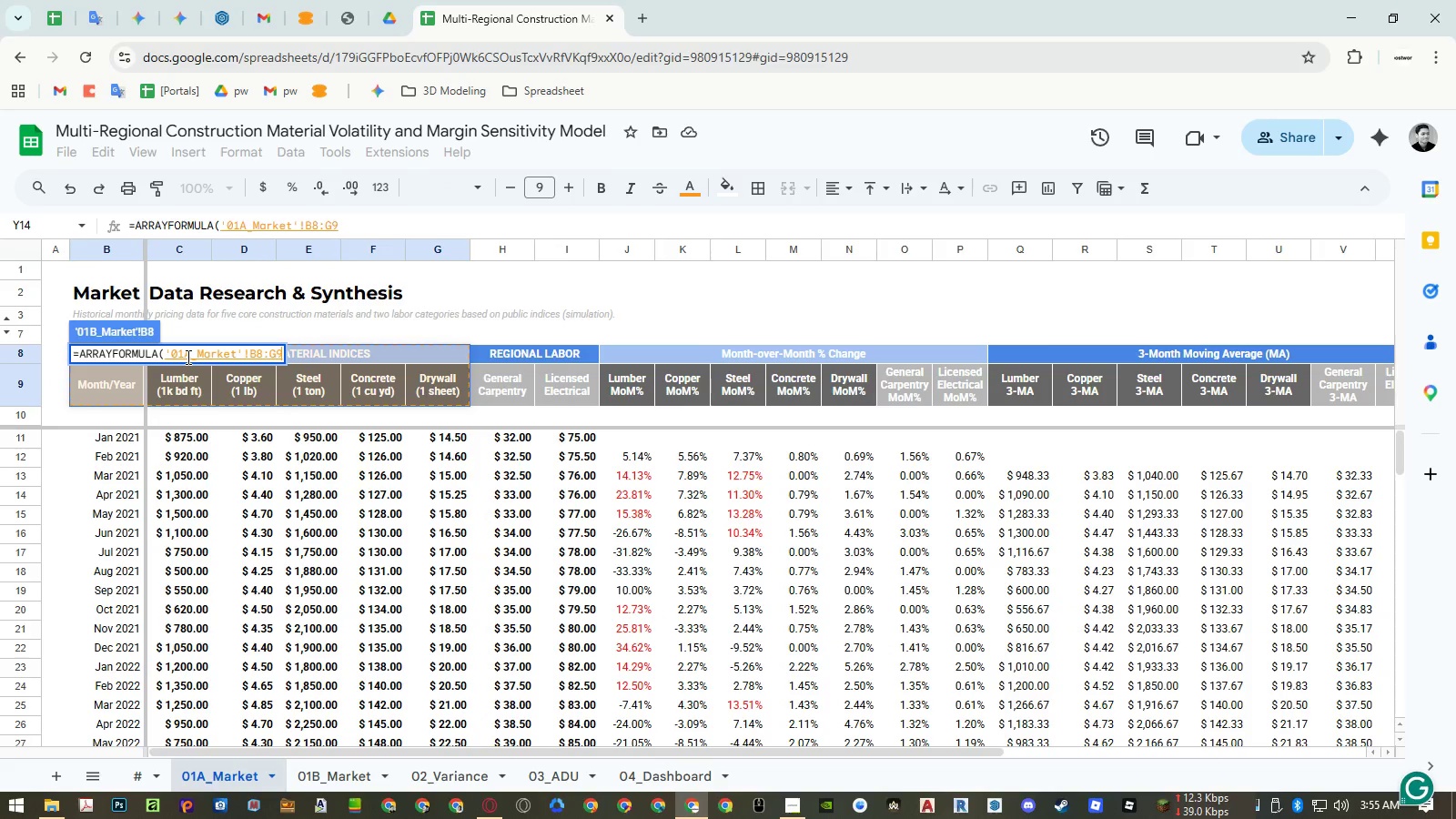 
key(Shift+ArrowRight)
 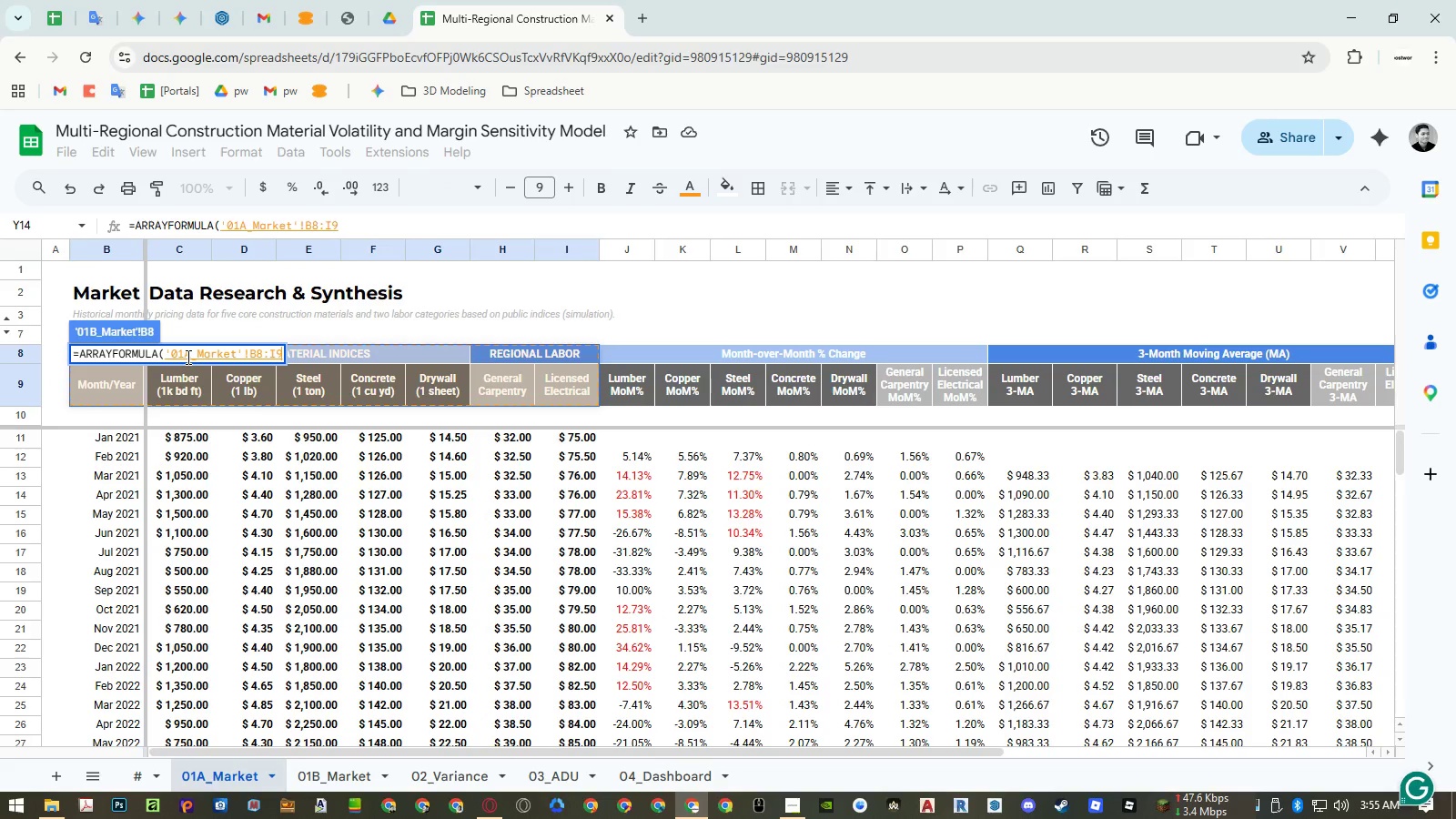 
key(Control+Shift+ArrowRight)
 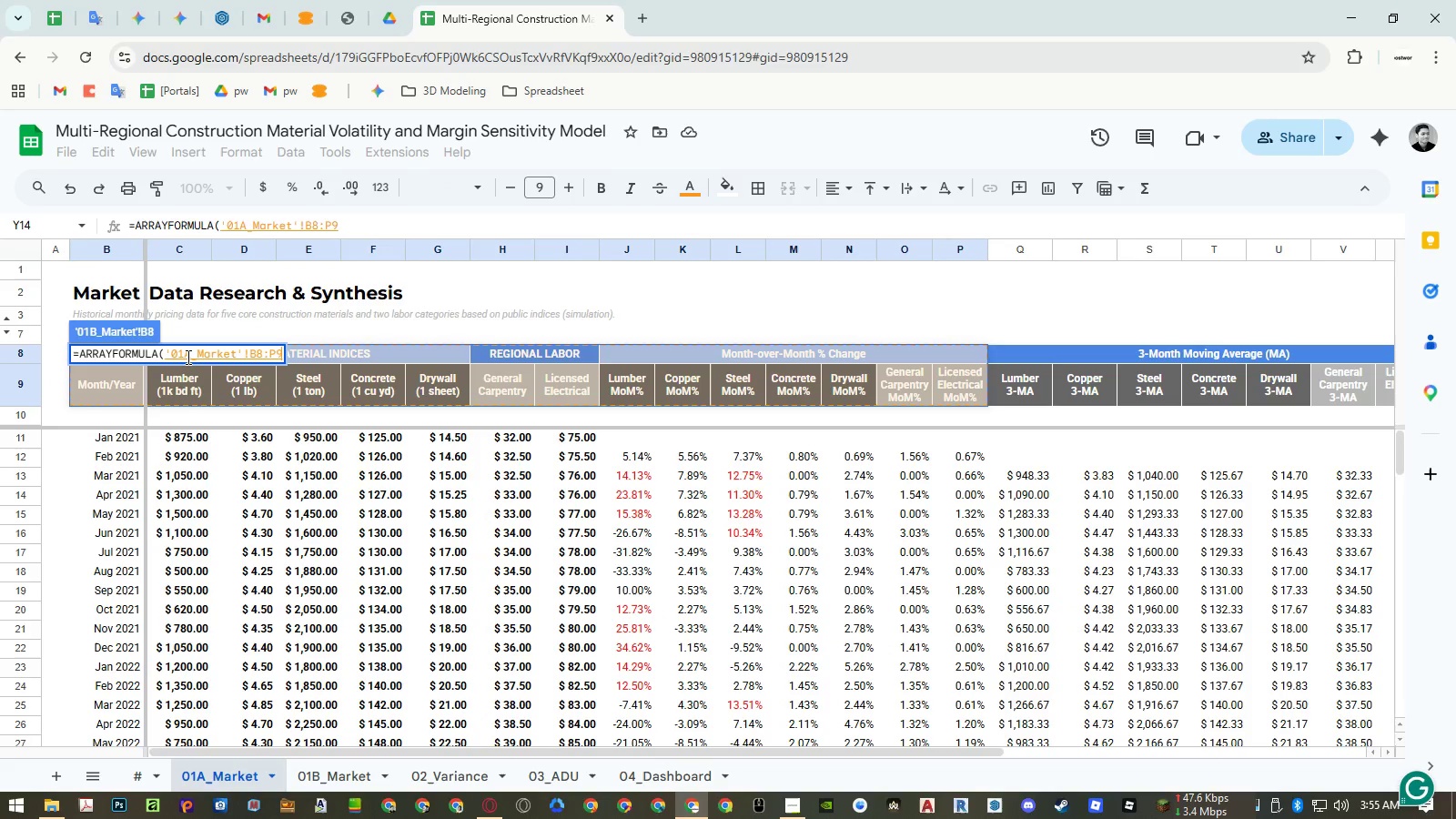 
key(Control+Shift+ArrowRight)
 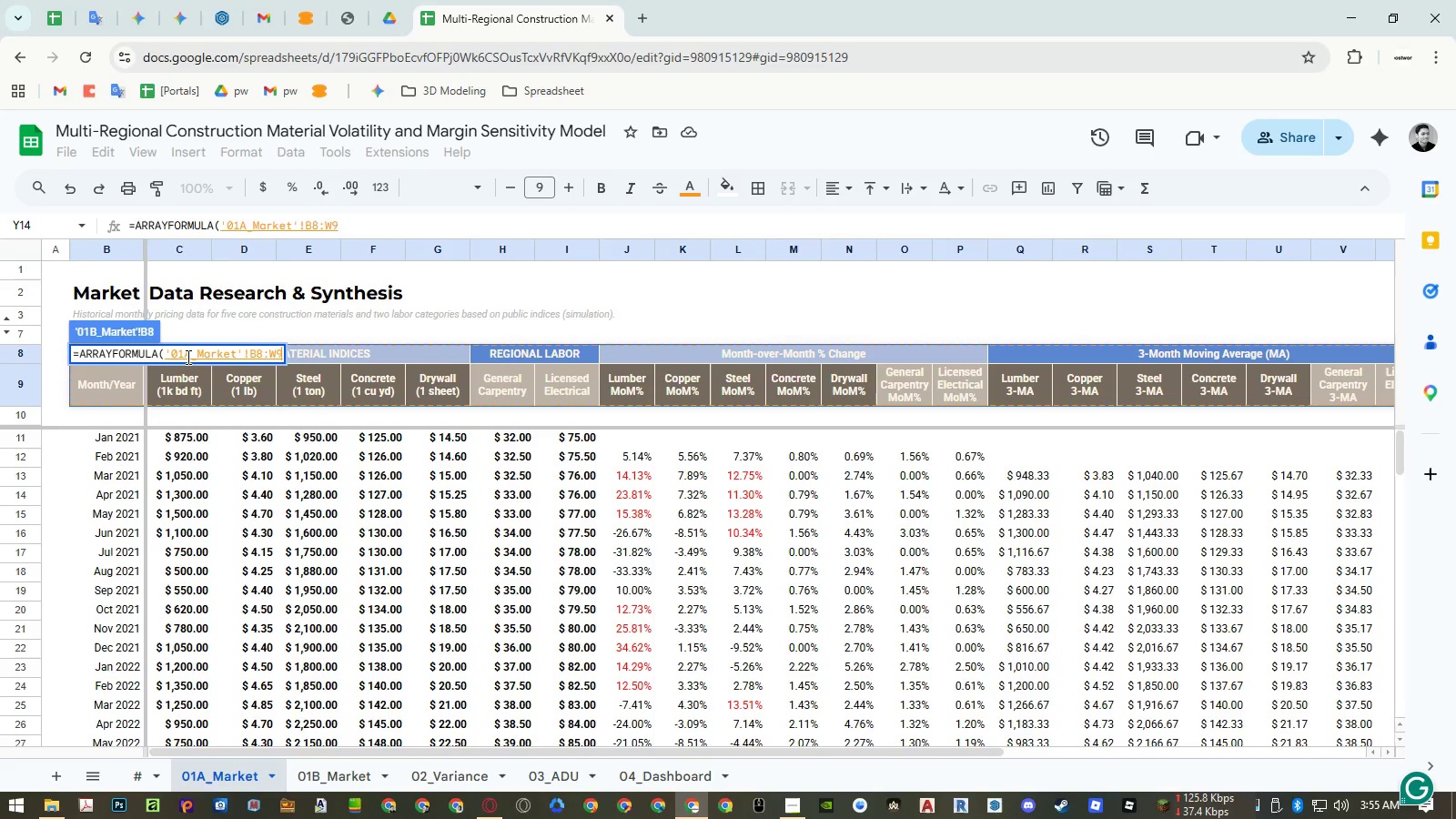 
key(Control+Shift+ArrowRight)
 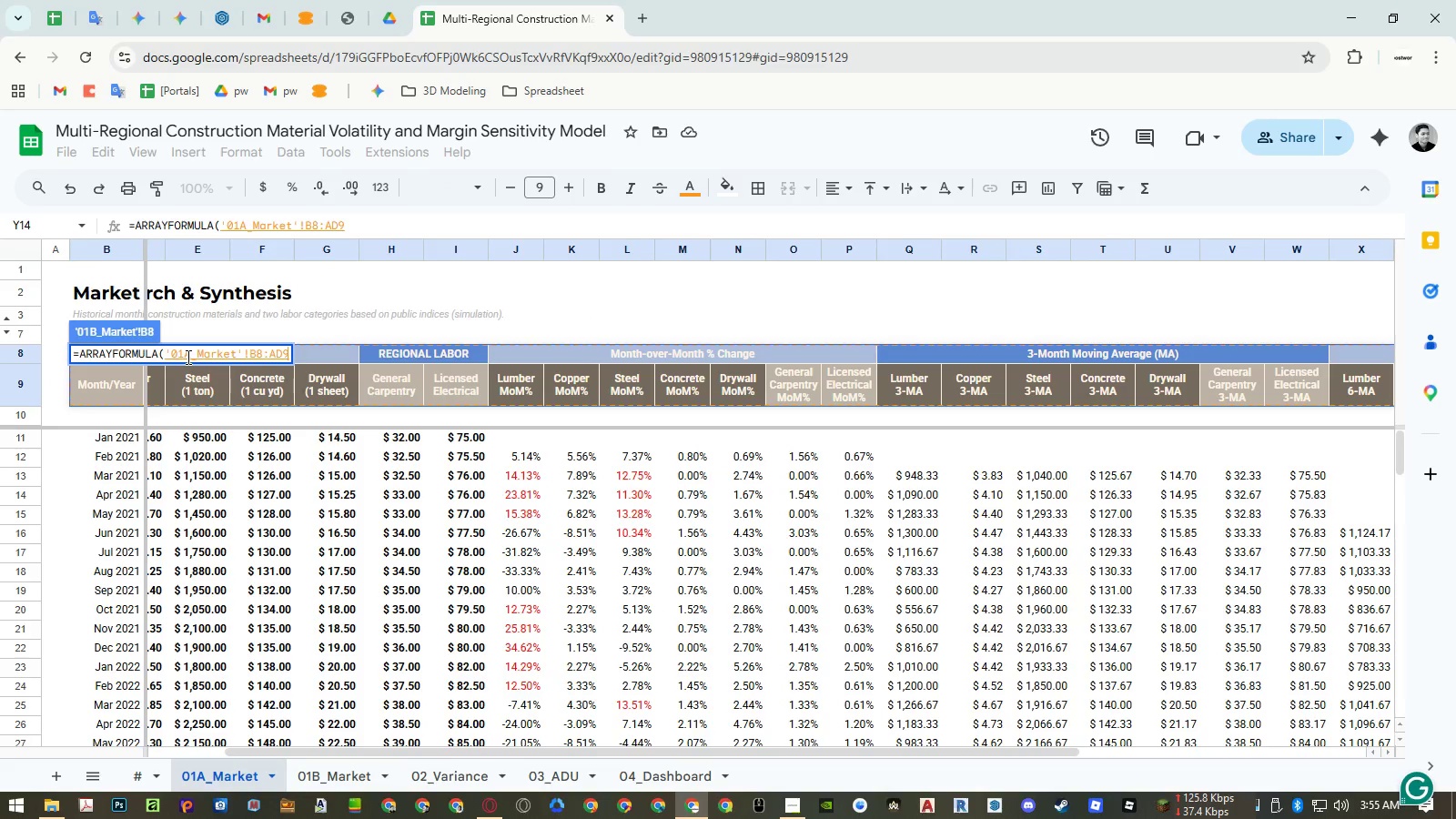 
key(Control+Shift+ArrowRight)
 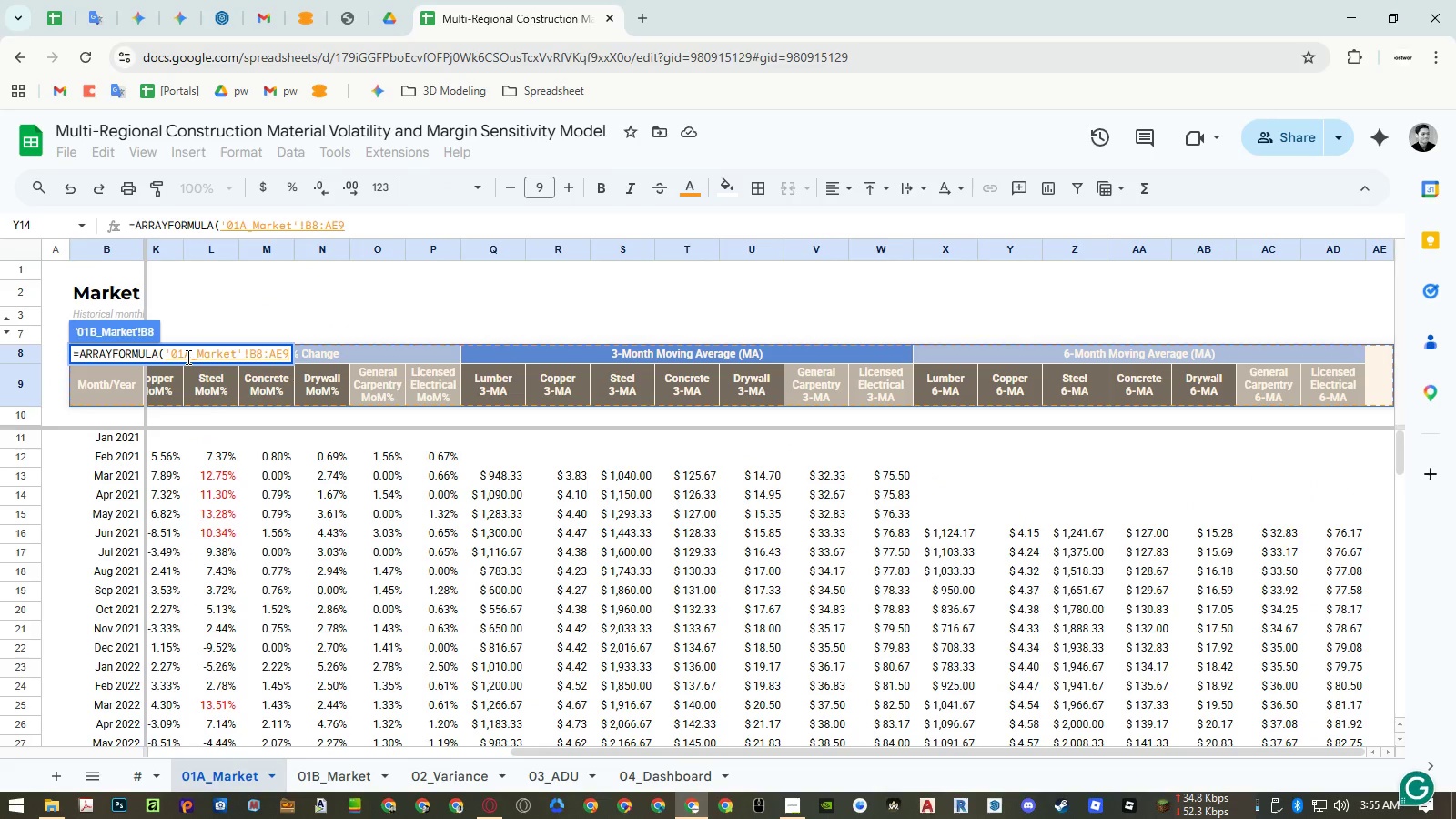 
key(Shift+ArrowLeft)
 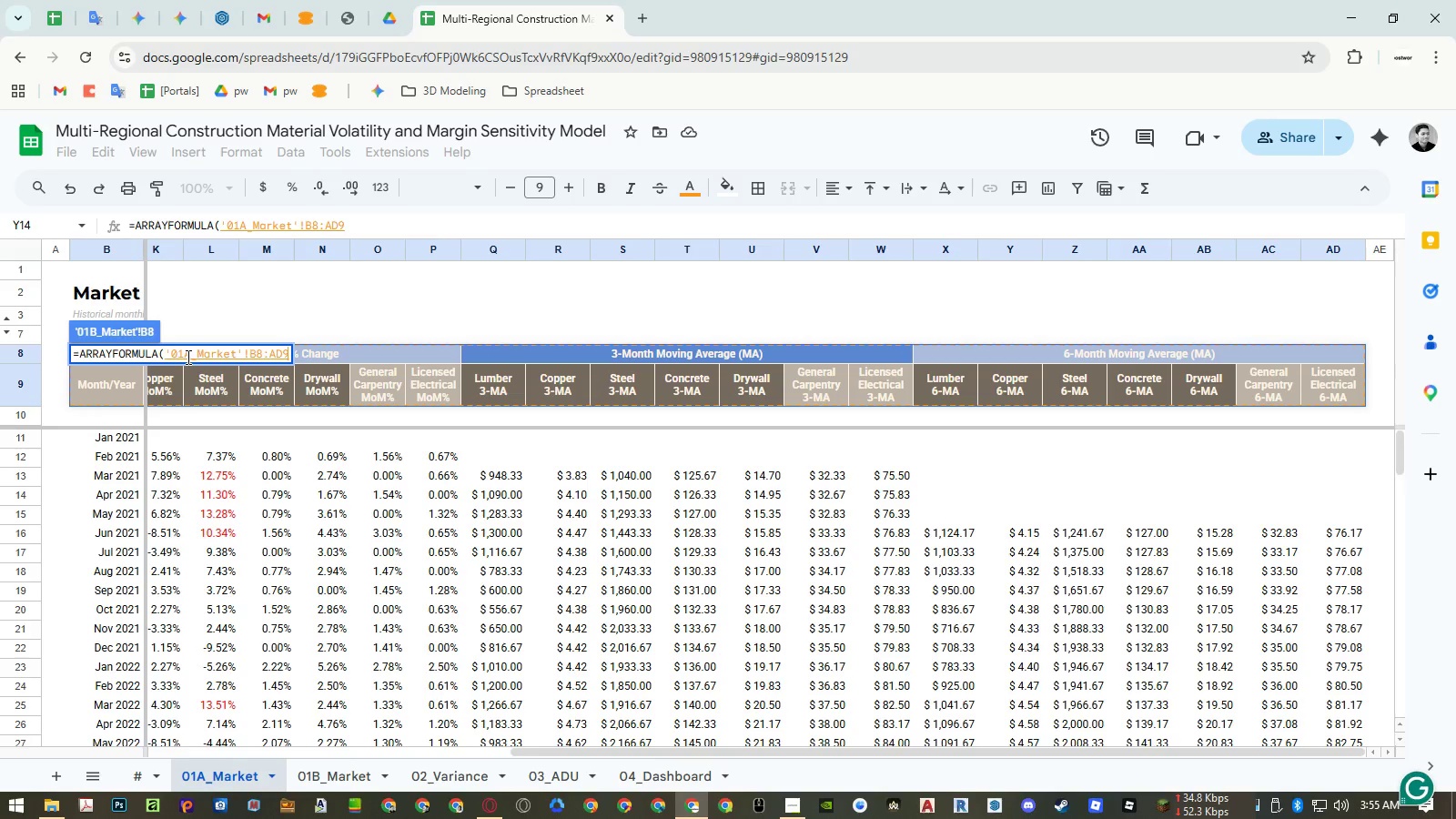 
key(Control+Shift+ArrowDown)
 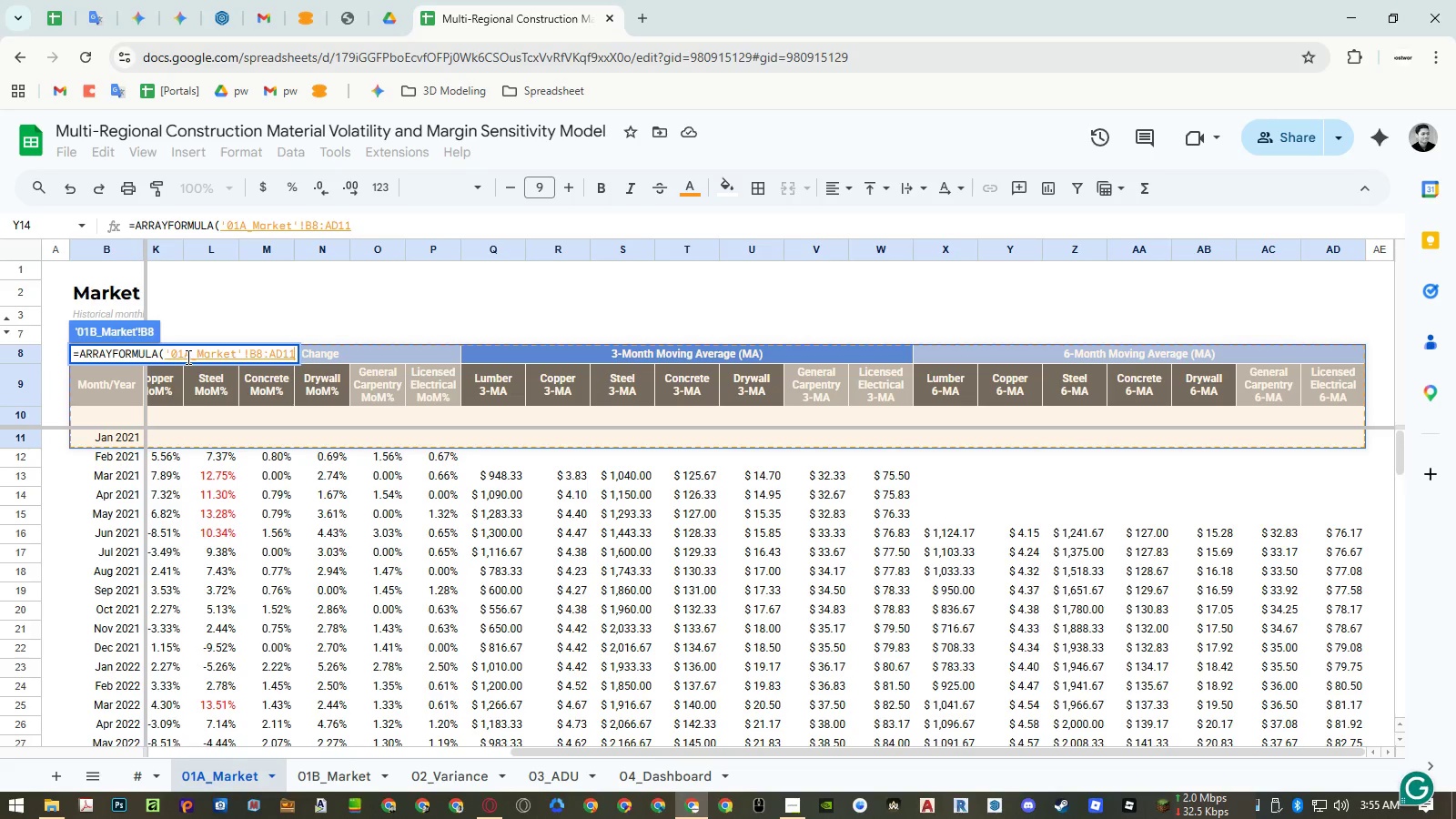 
hold_key(key=ArrowDown, duration=0.97)
 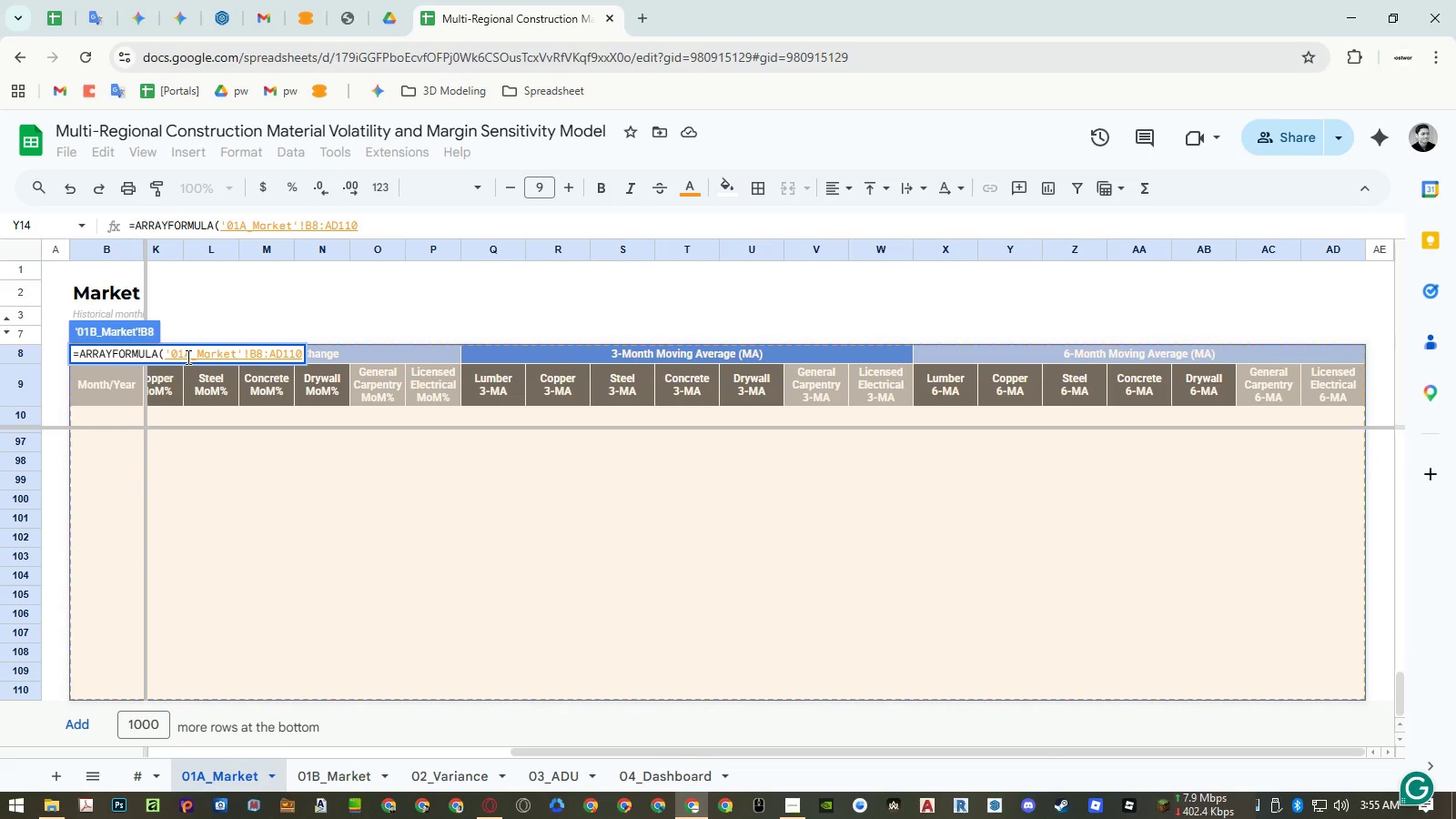 
key(Enter)
 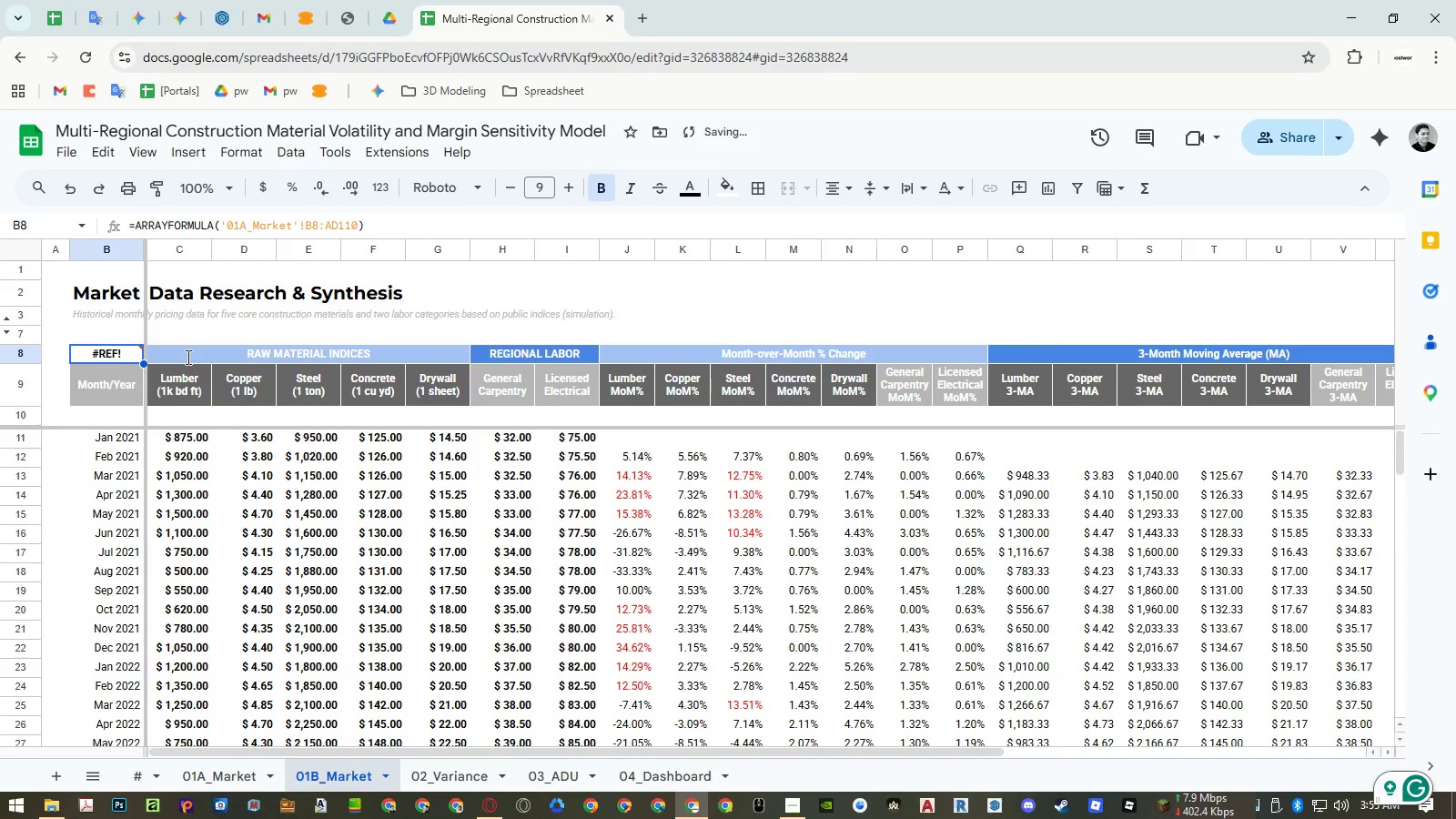 
left_click([134, 382])
 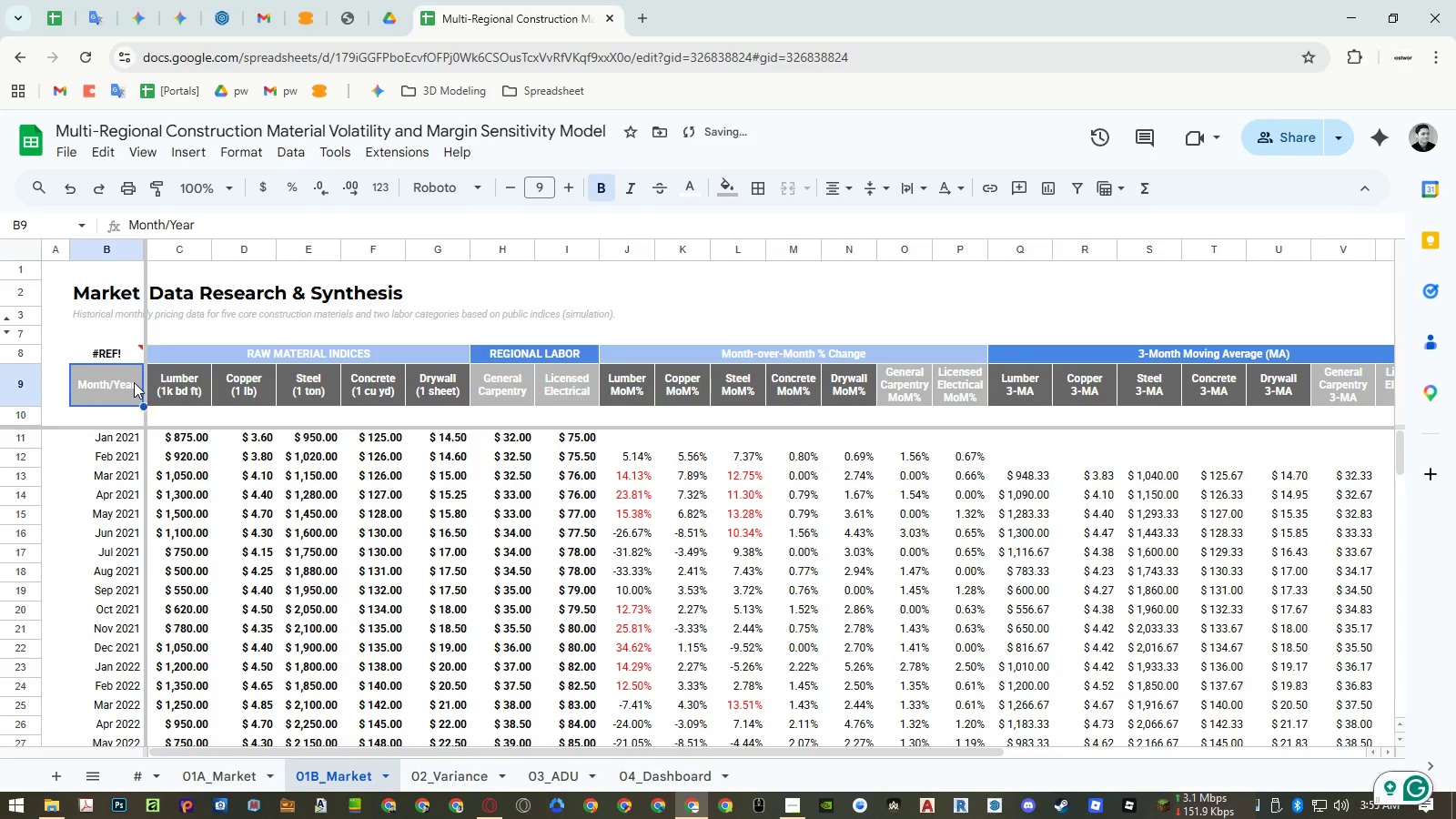 
hold_key(key=ControlLeft, duration=1.58)
 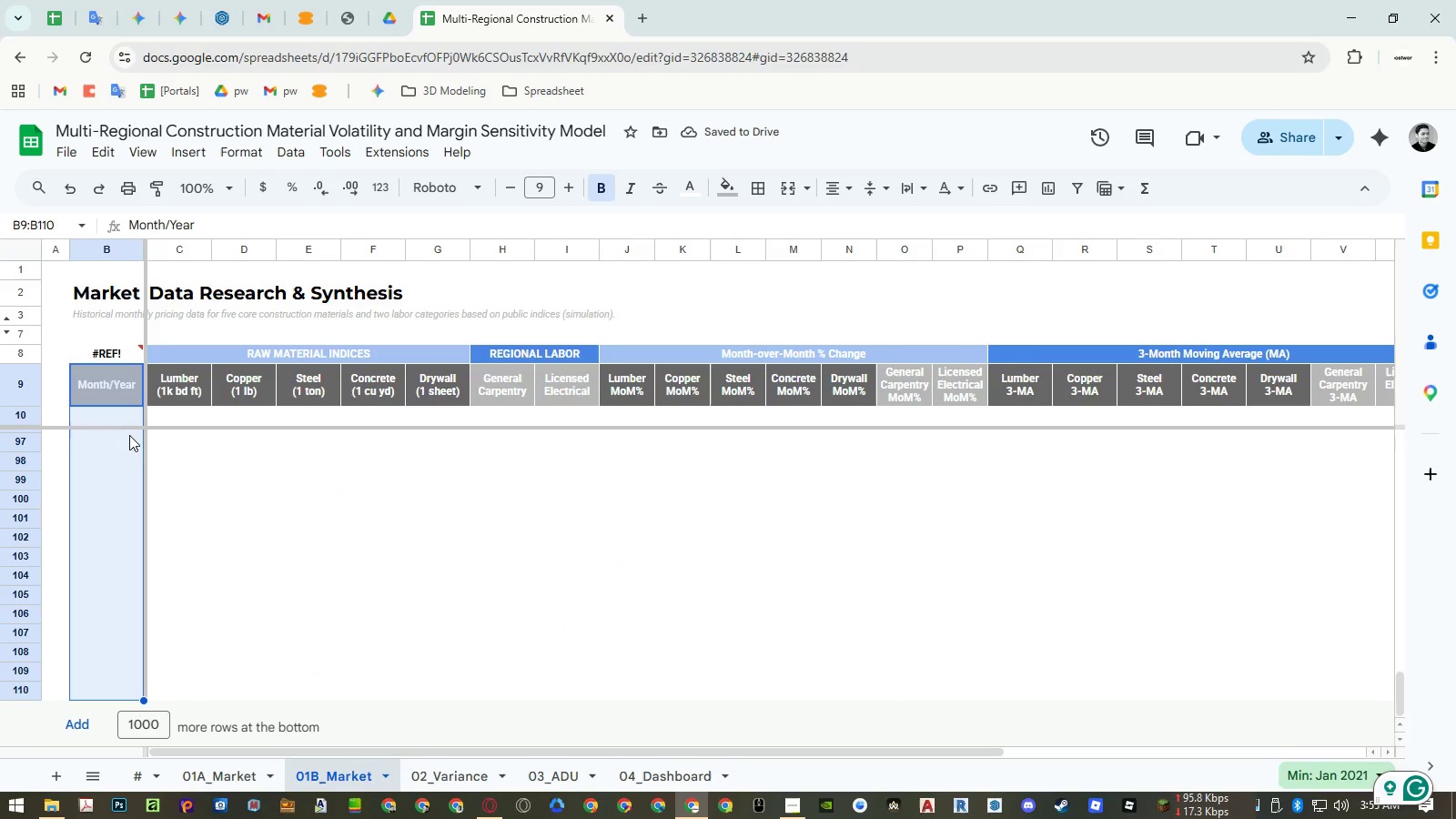 
hold_key(key=ShiftLeft, duration=1.58)
 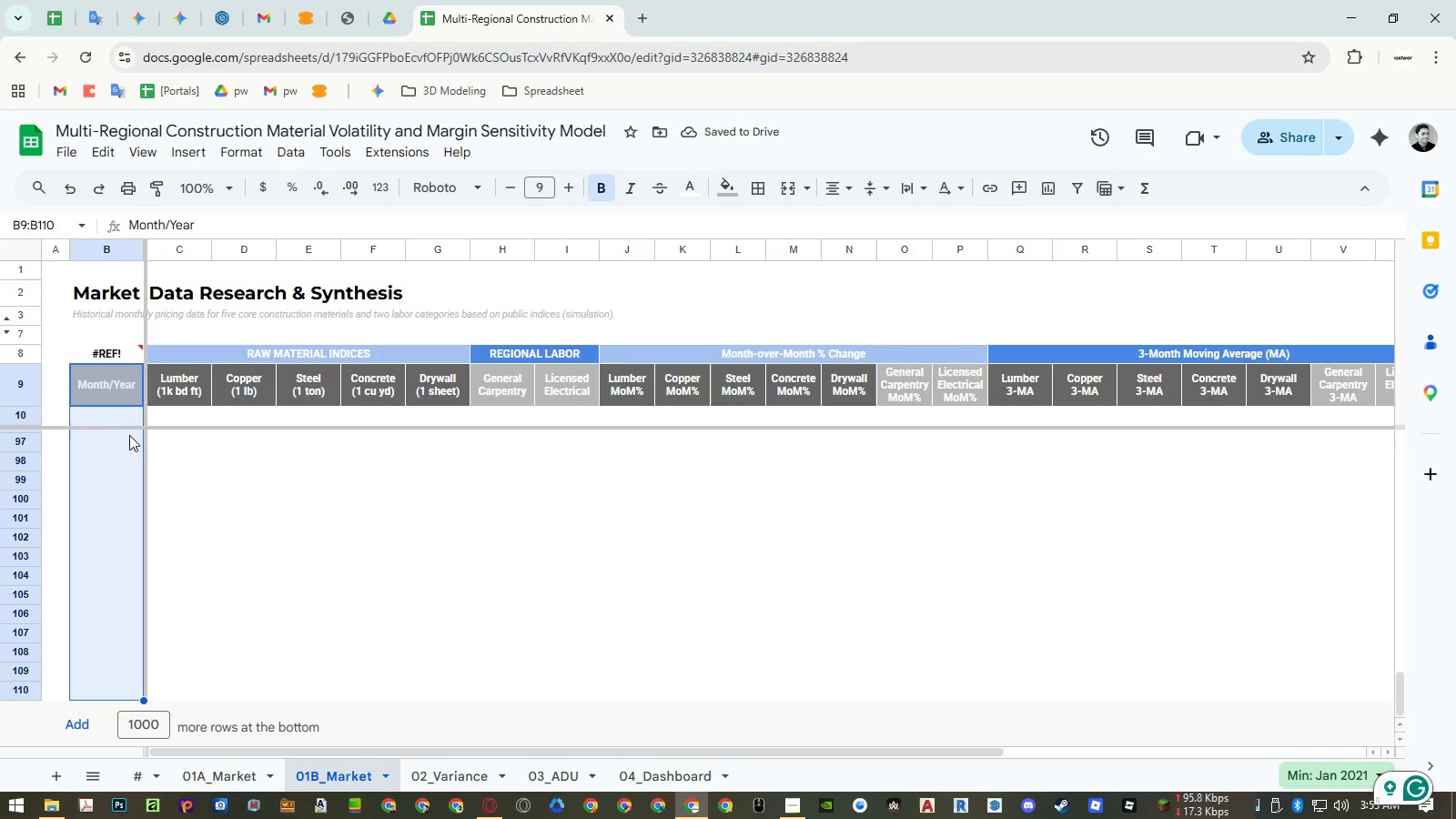 
hold_key(key=ArrowDown, duration=1.03)
 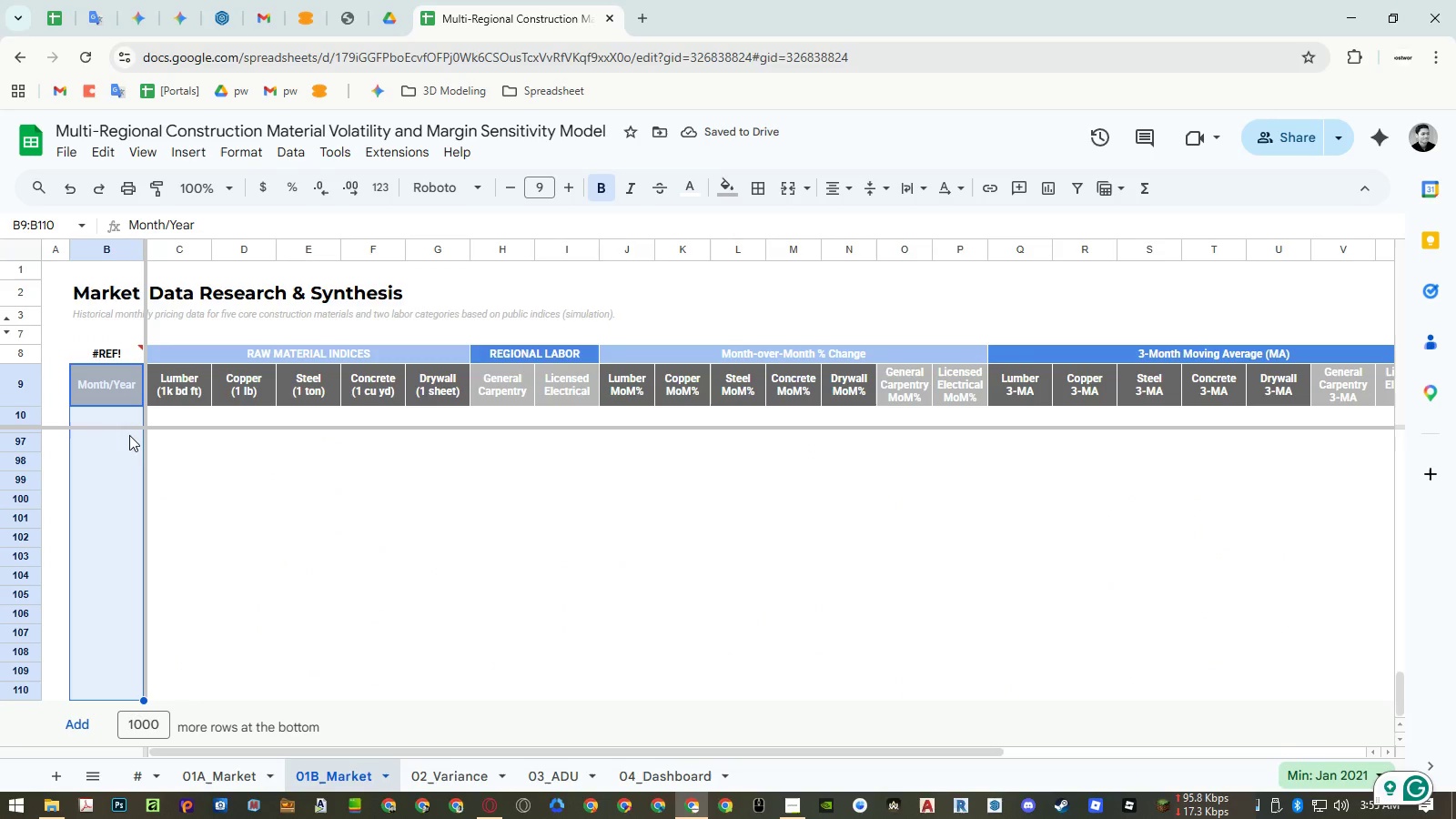 
scroll: coordinate [249, 554], scroll_direction: up, amount: 18.0
 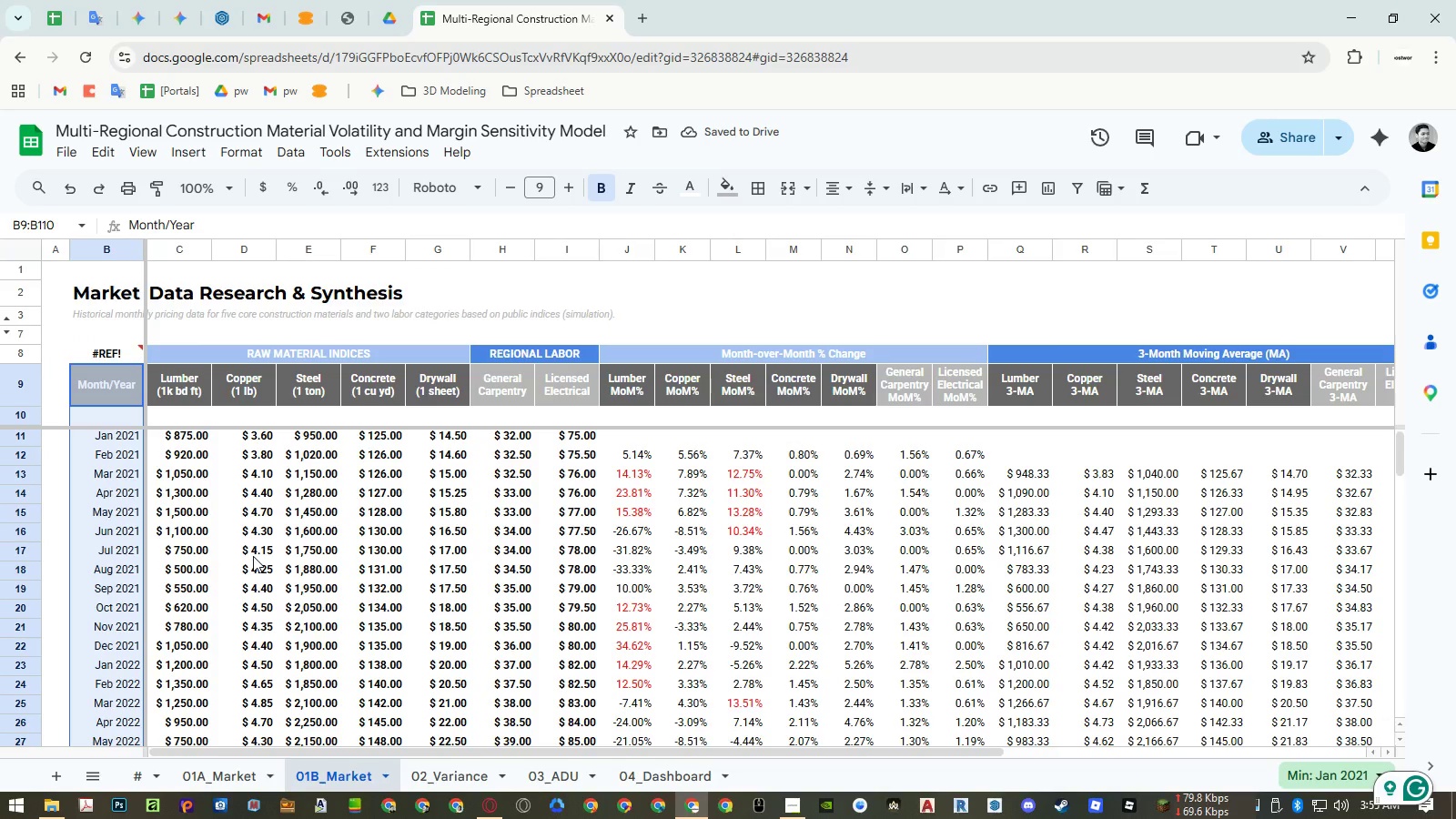 
key(Delete)
 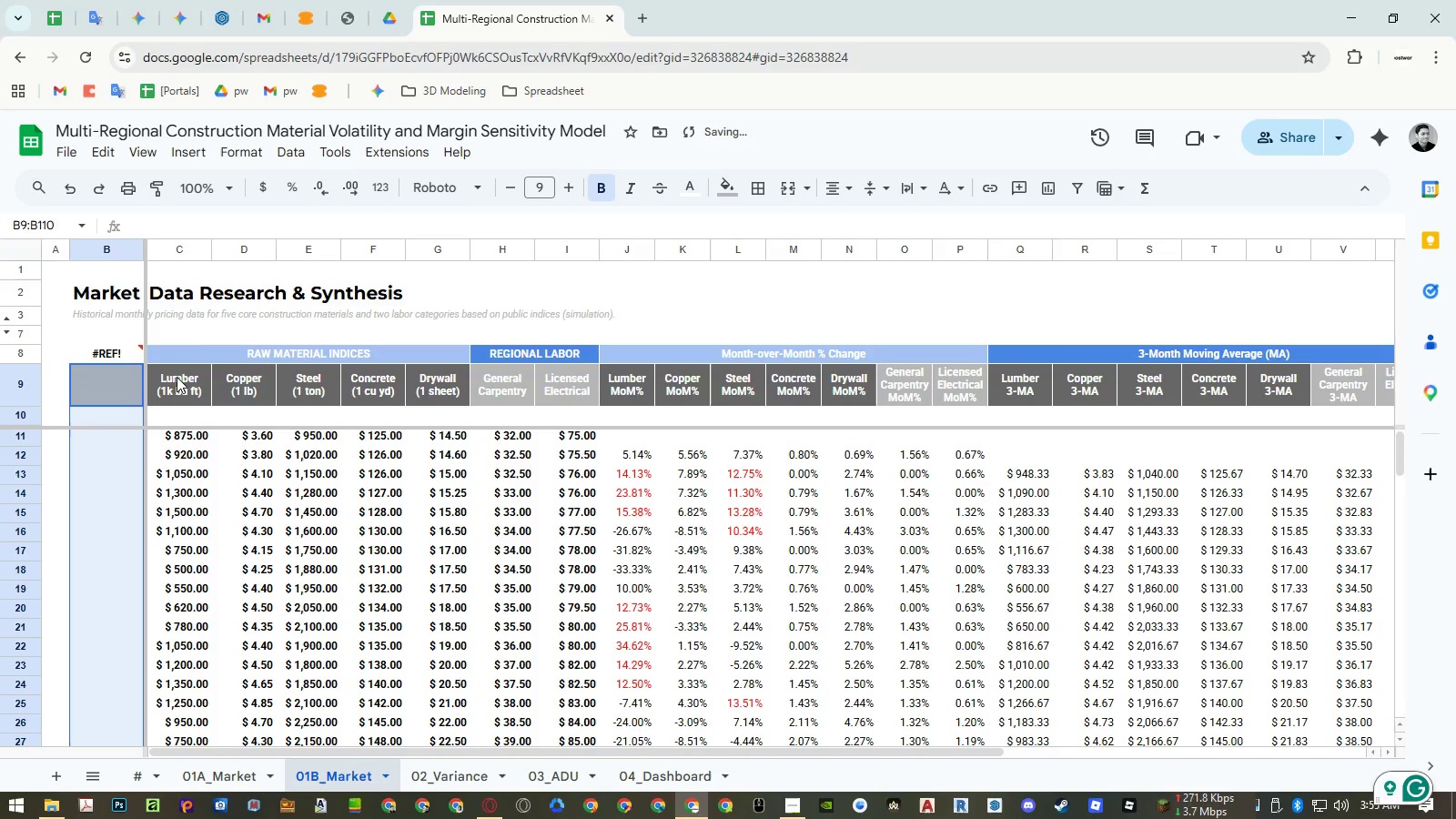 
left_click([171, 358])
 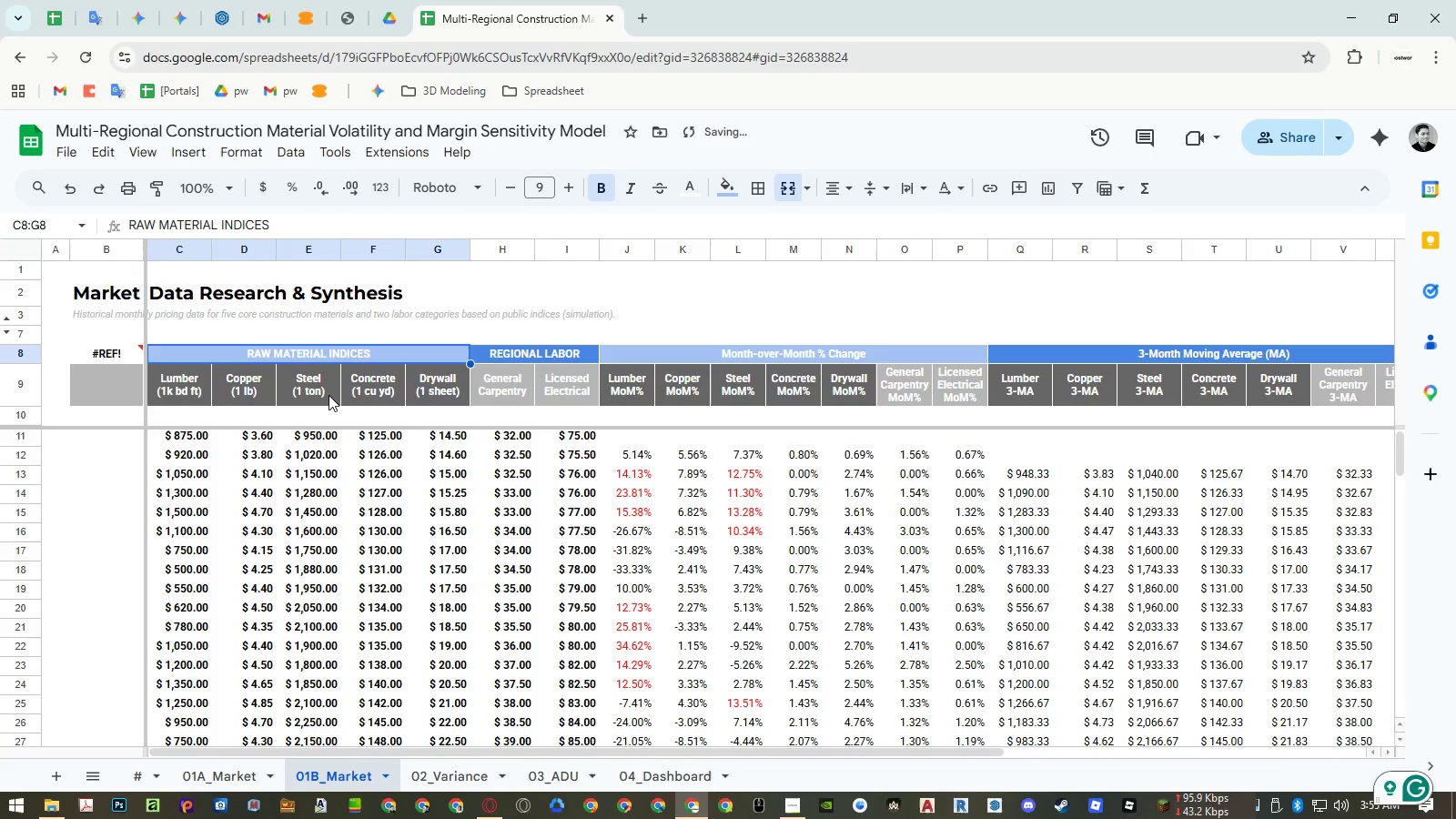 
hold_key(key=ArrowDown, duration=1.02)
 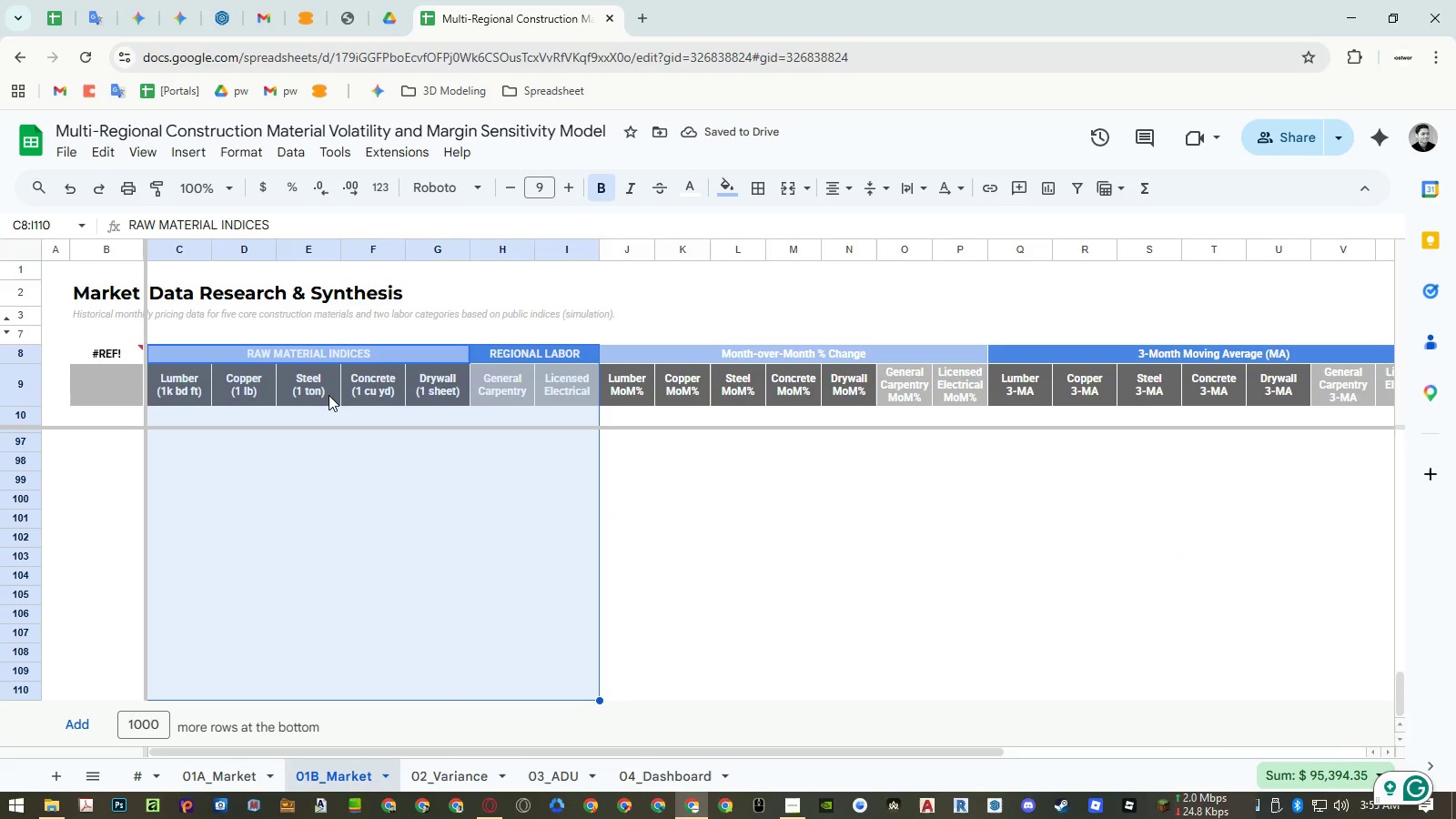 
key(Control+Shift+ArrowRight)
 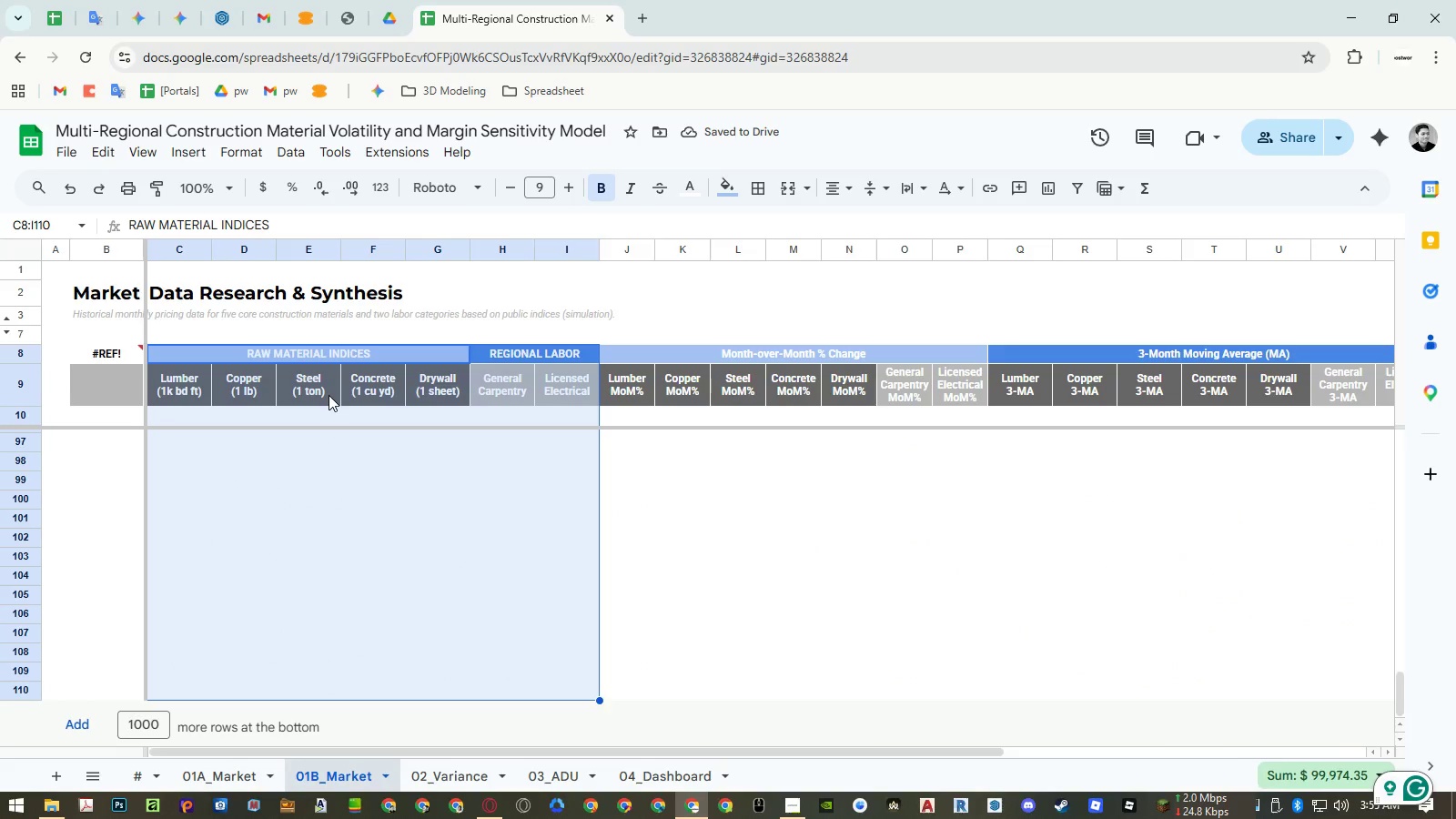 
key(Control+Shift+ArrowRight)
 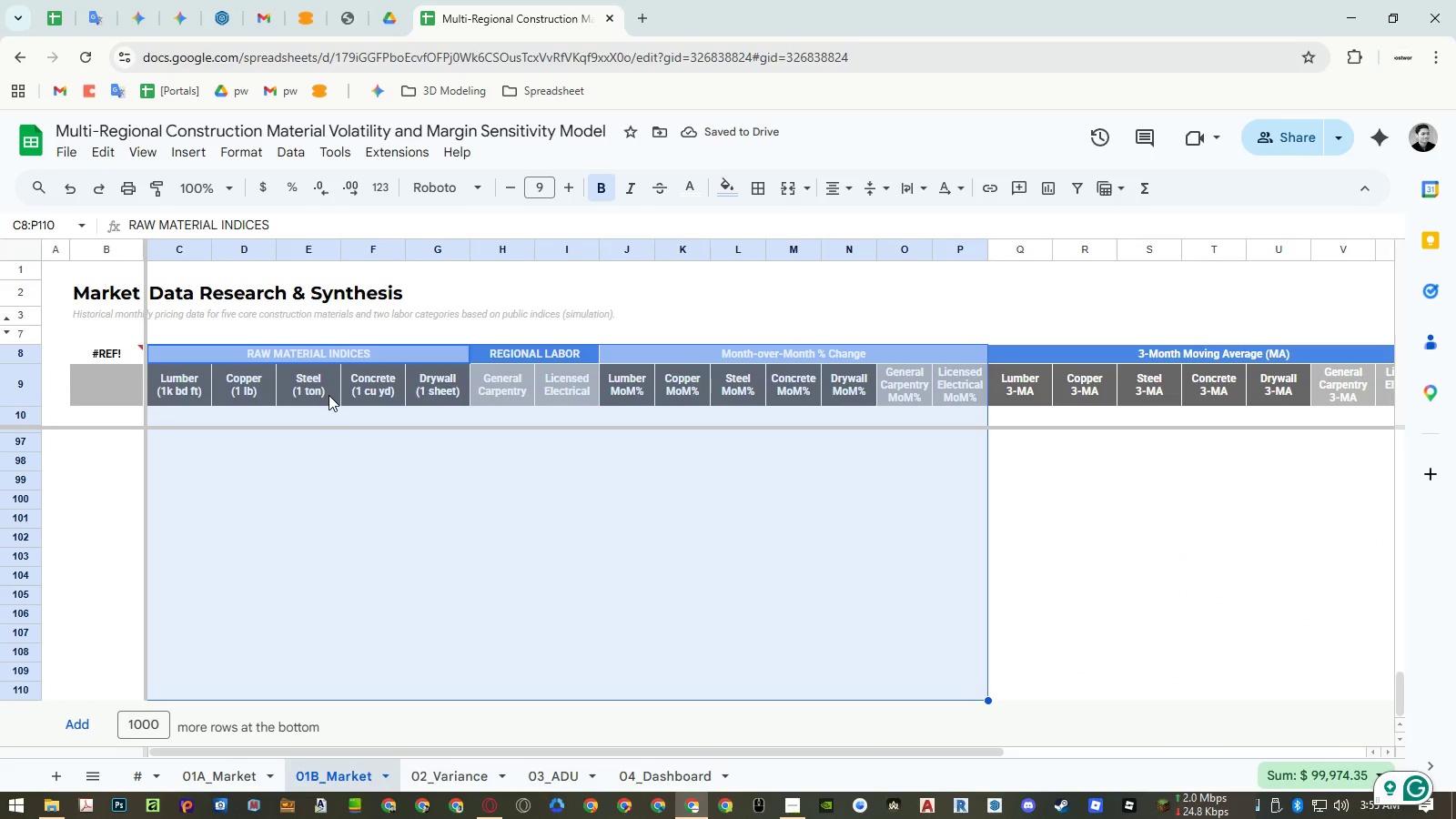 
key(Control+Shift+ArrowRight)
 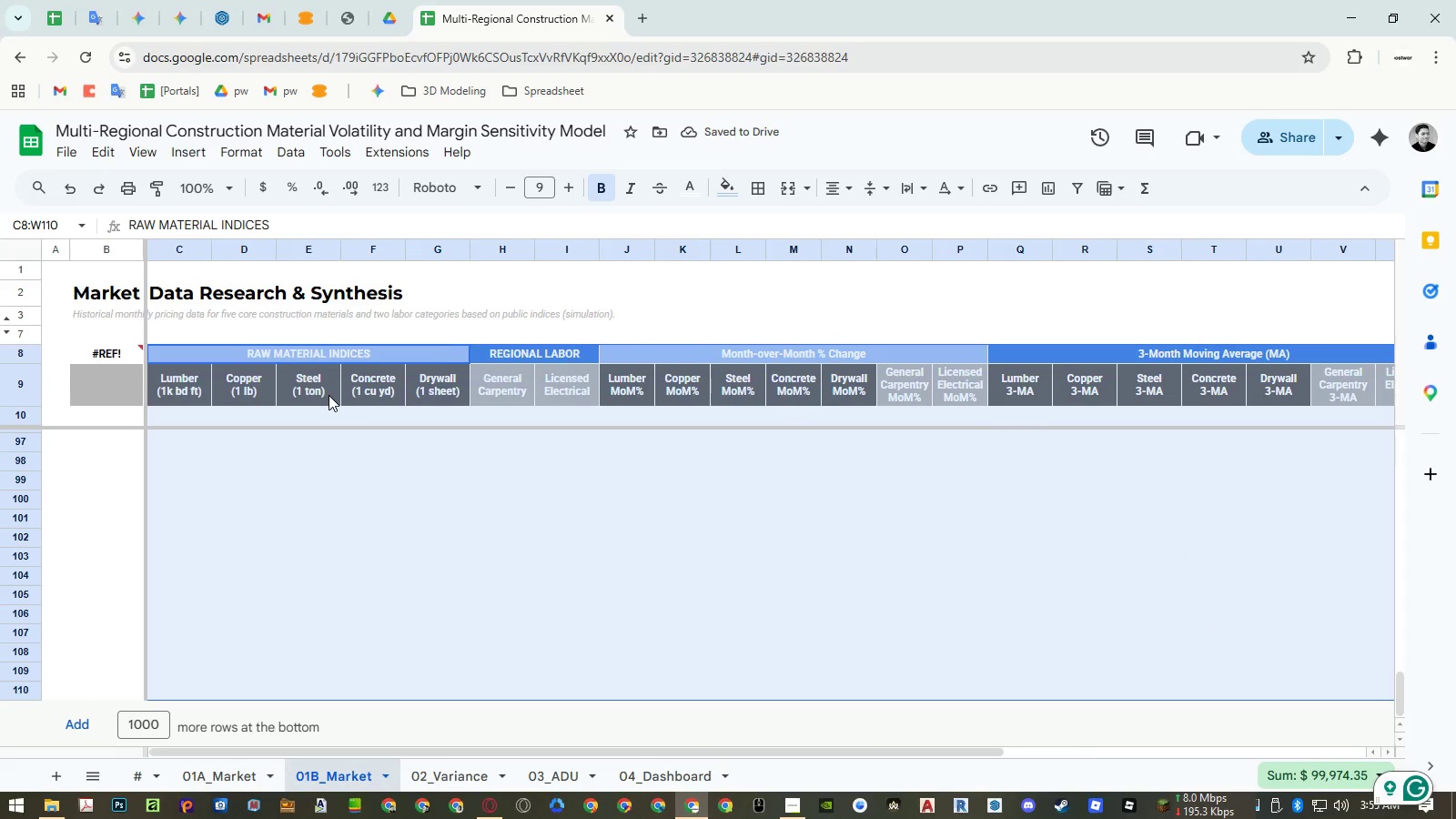 
key(Control+Shift+ArrowRight)
 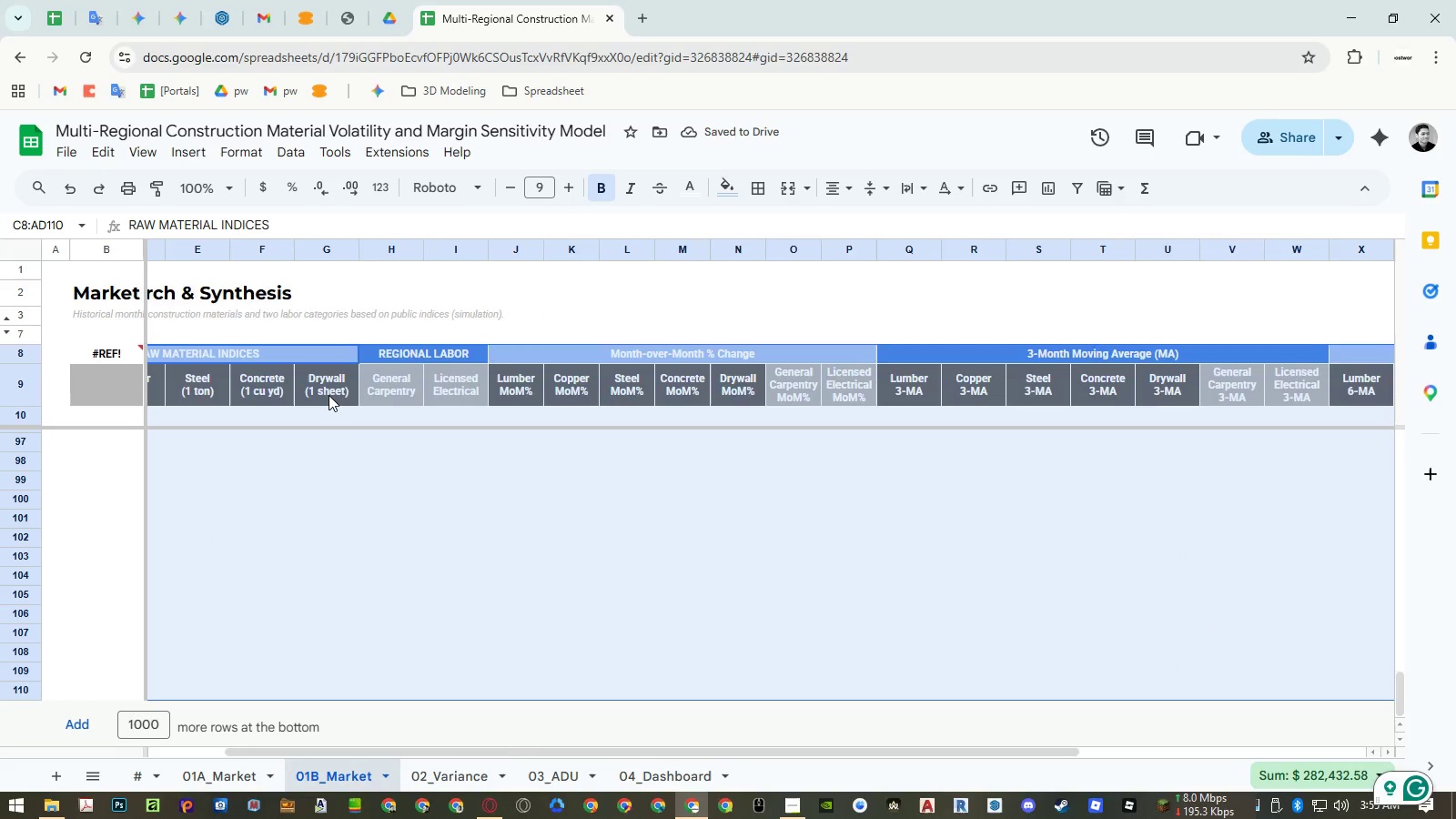 
key(Control+Shift+ArrowRight)
 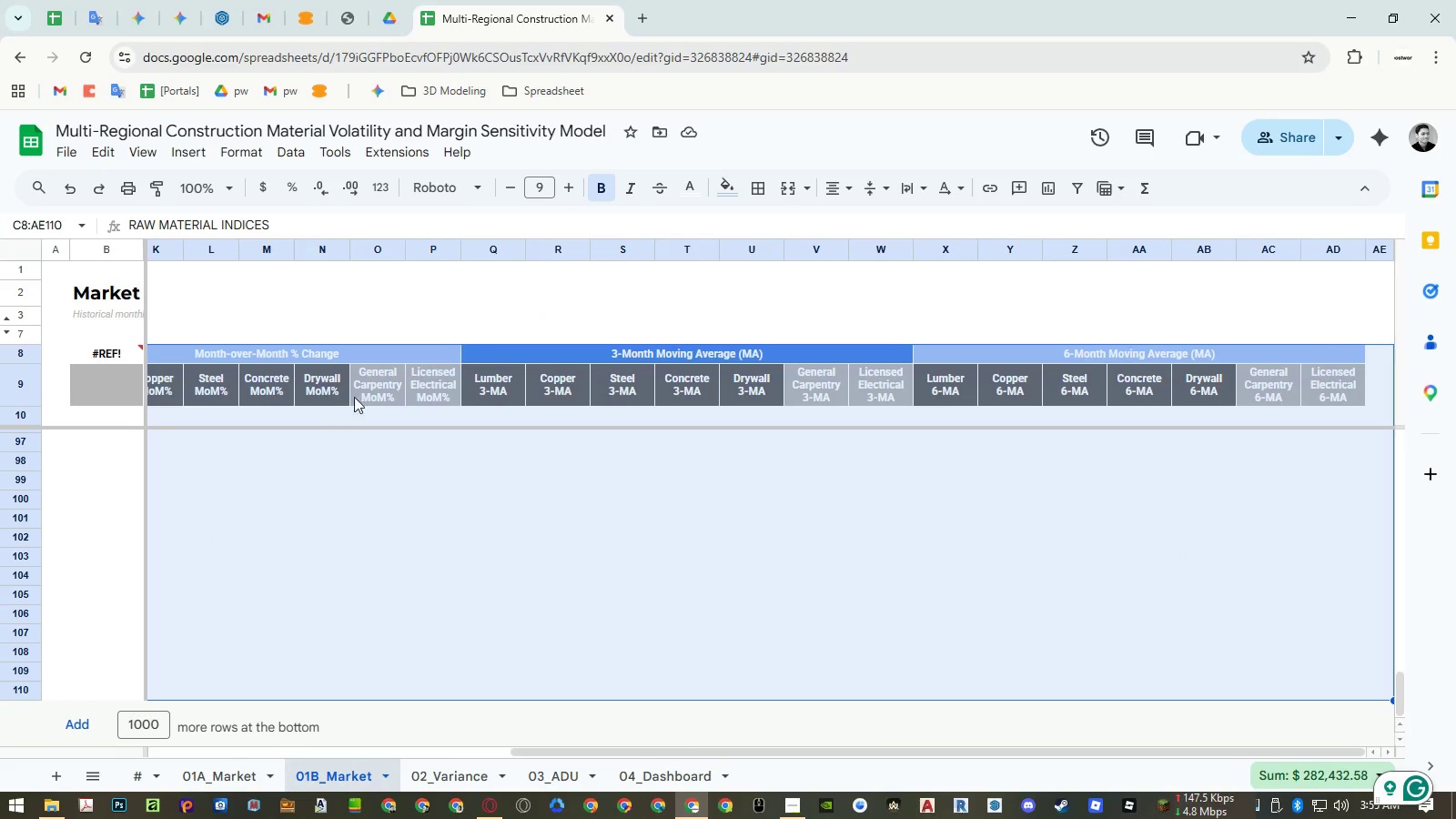 
scroll: coordinate [833, 434], scroll_direction: up, amount: 17.0
 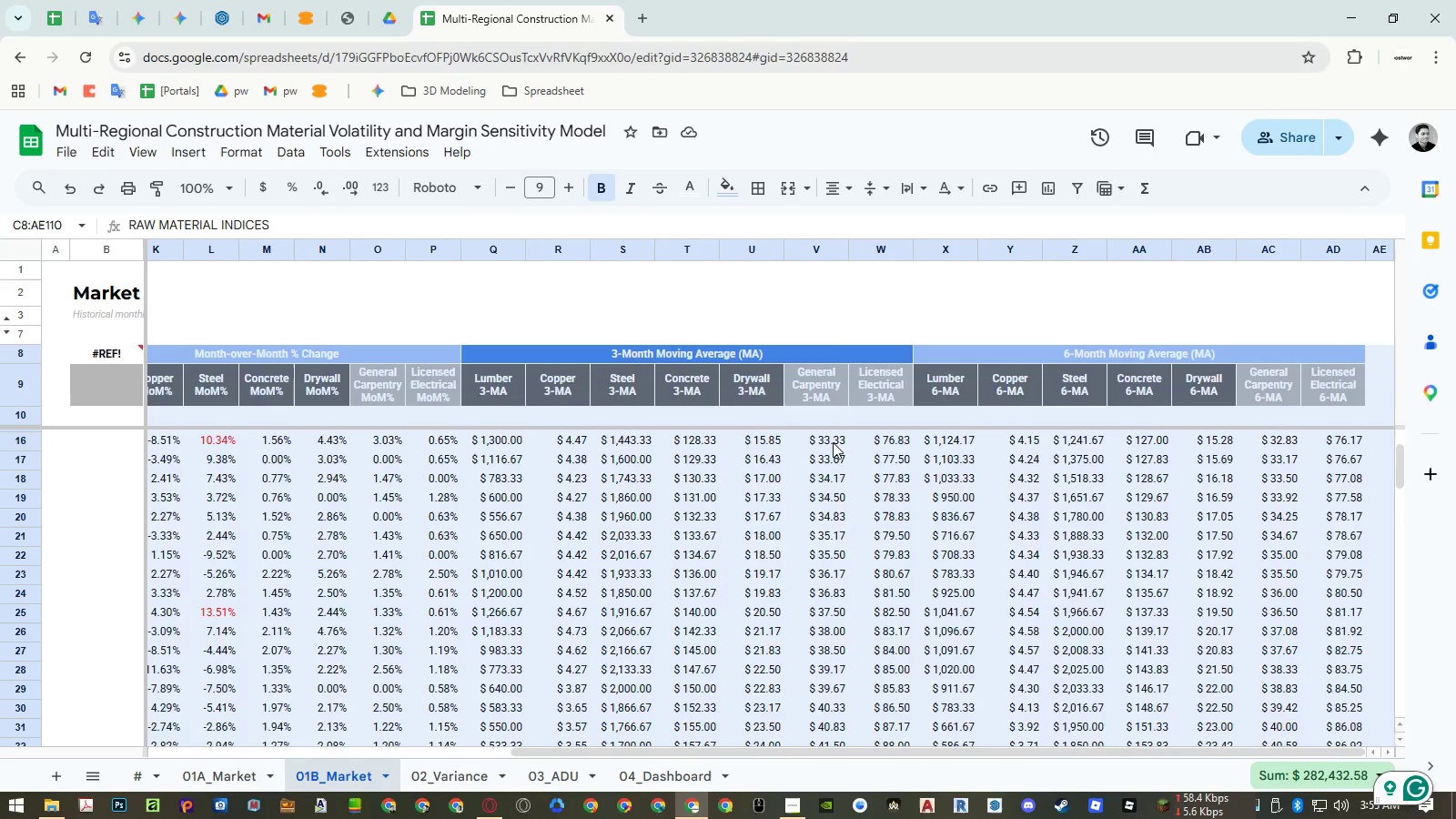 
key(Delete)
 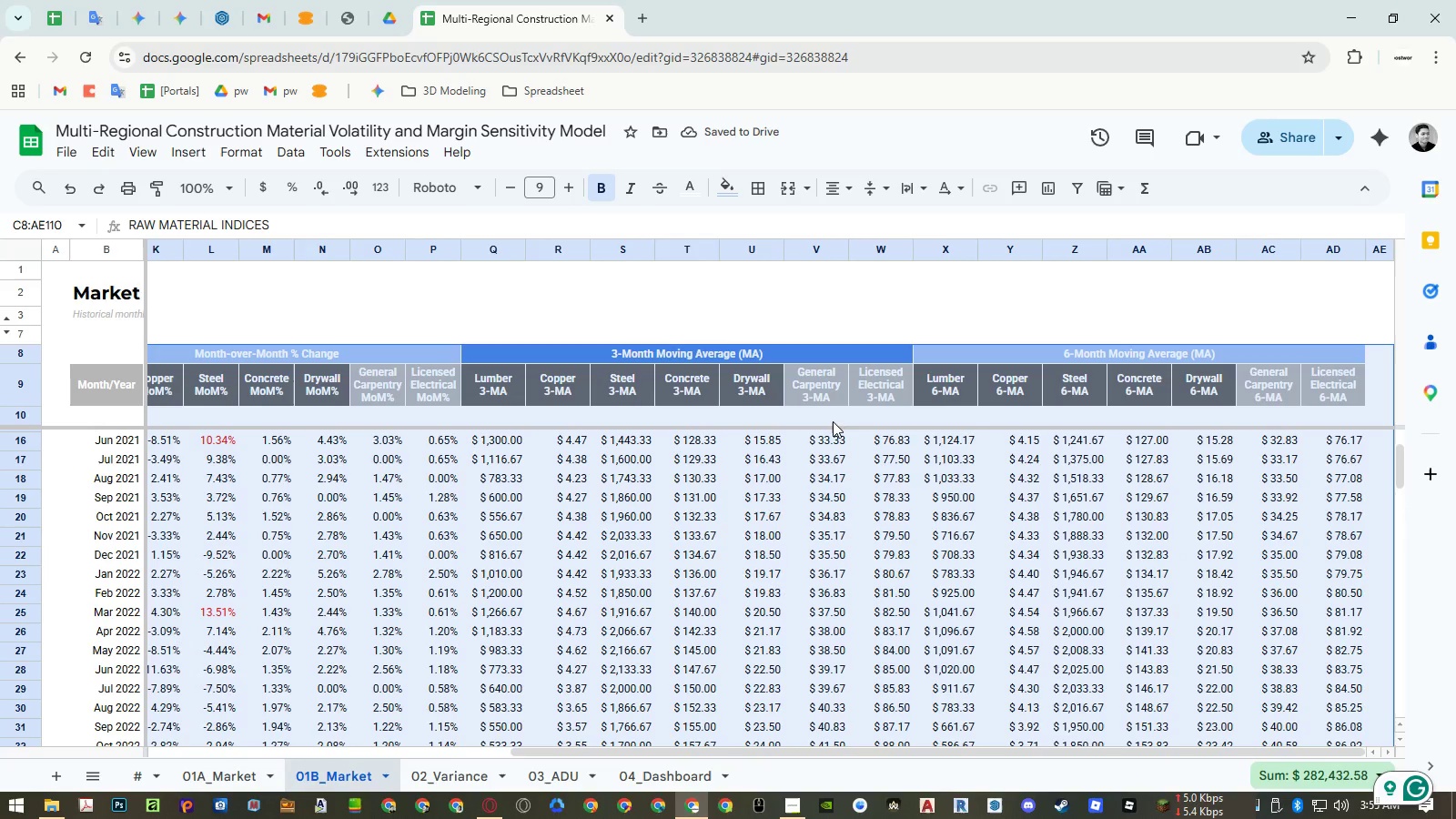 
left_click([432, 249])
 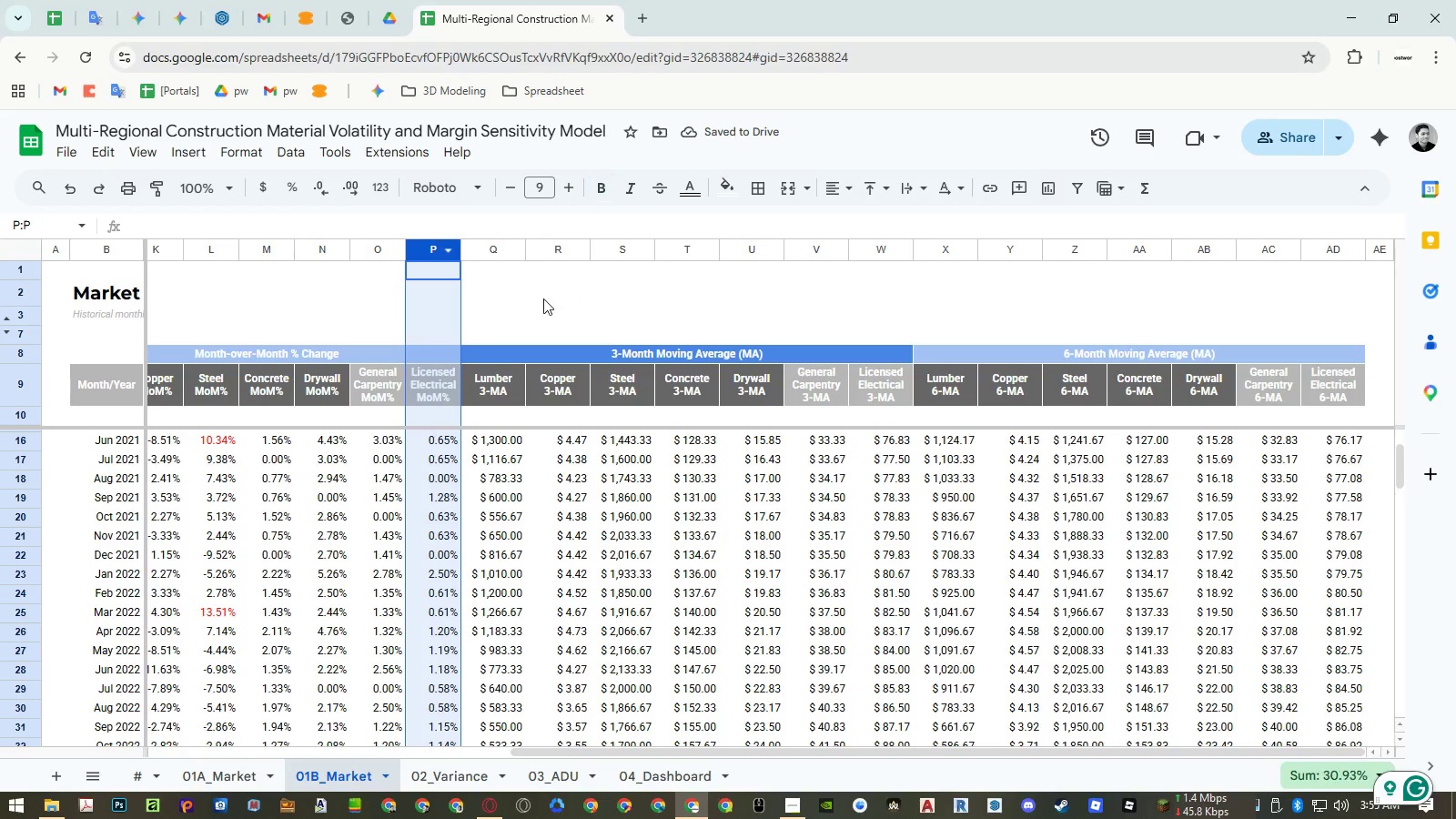 
hold_key(key=ShiftLeft, duration=1.5)
 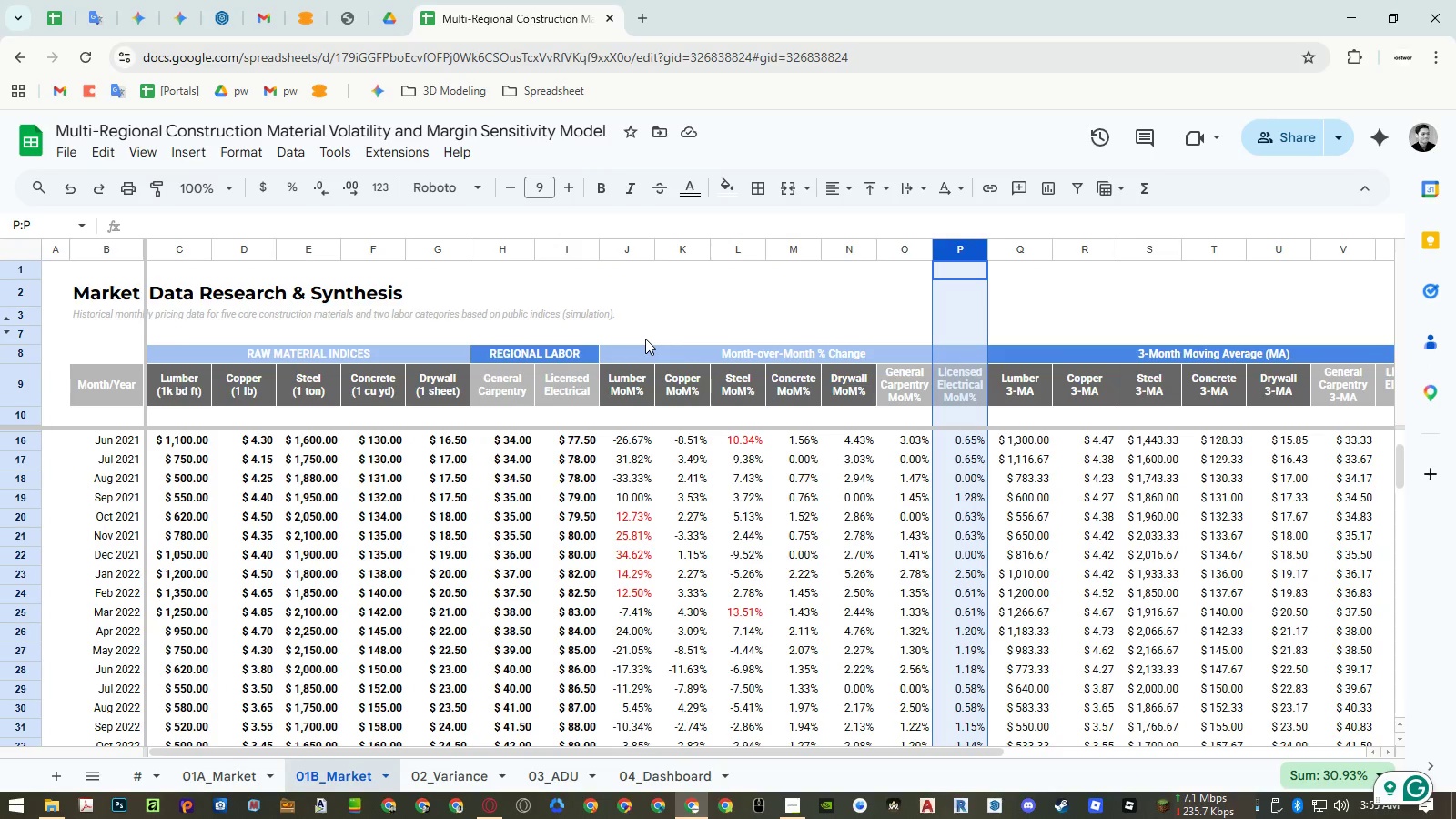 
hold_key(key=ShiftLeft, duration=0.38)
 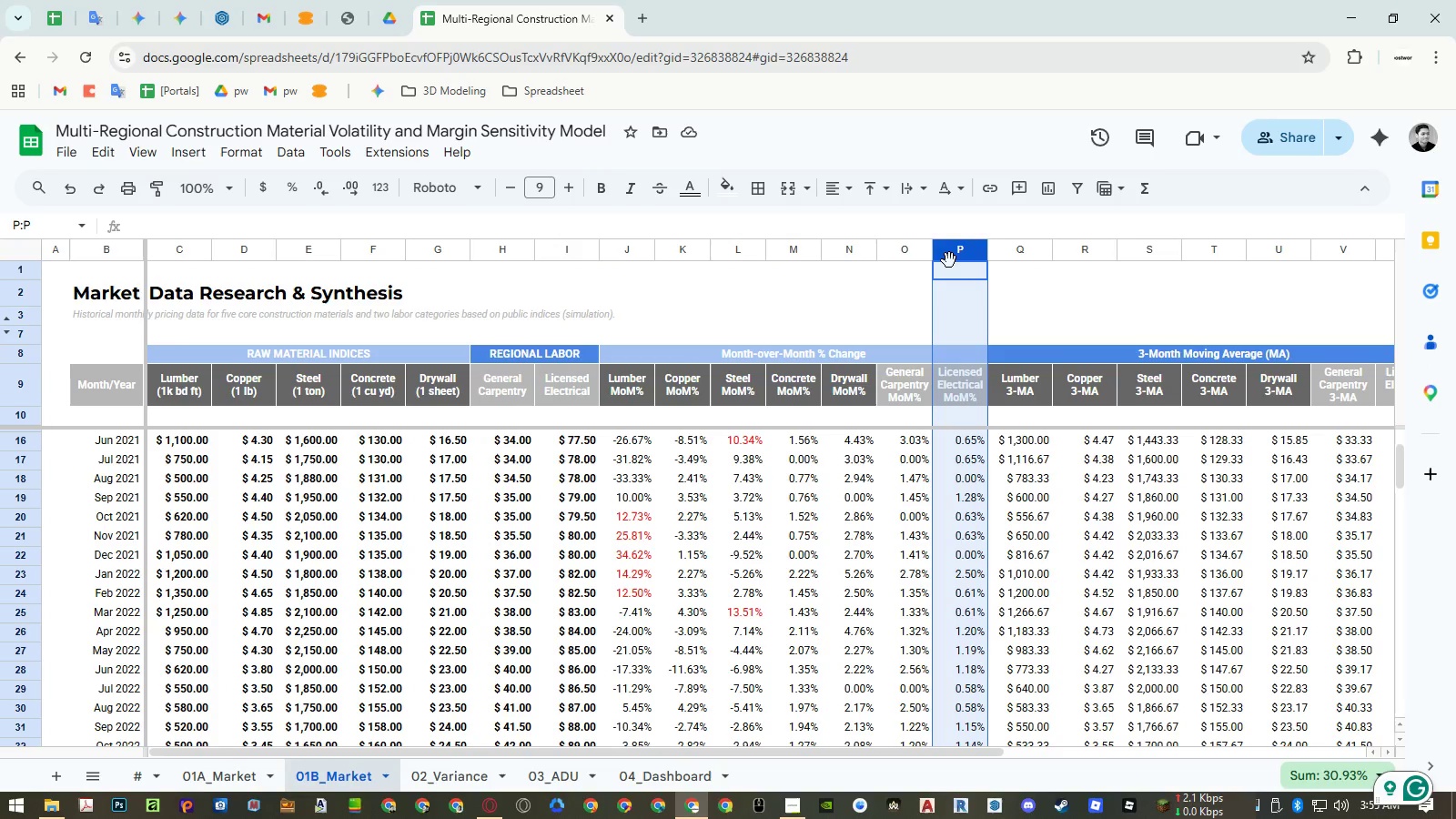 
scroll: coordinate [645, 339], scroll_direction: up, amount: 13.0
 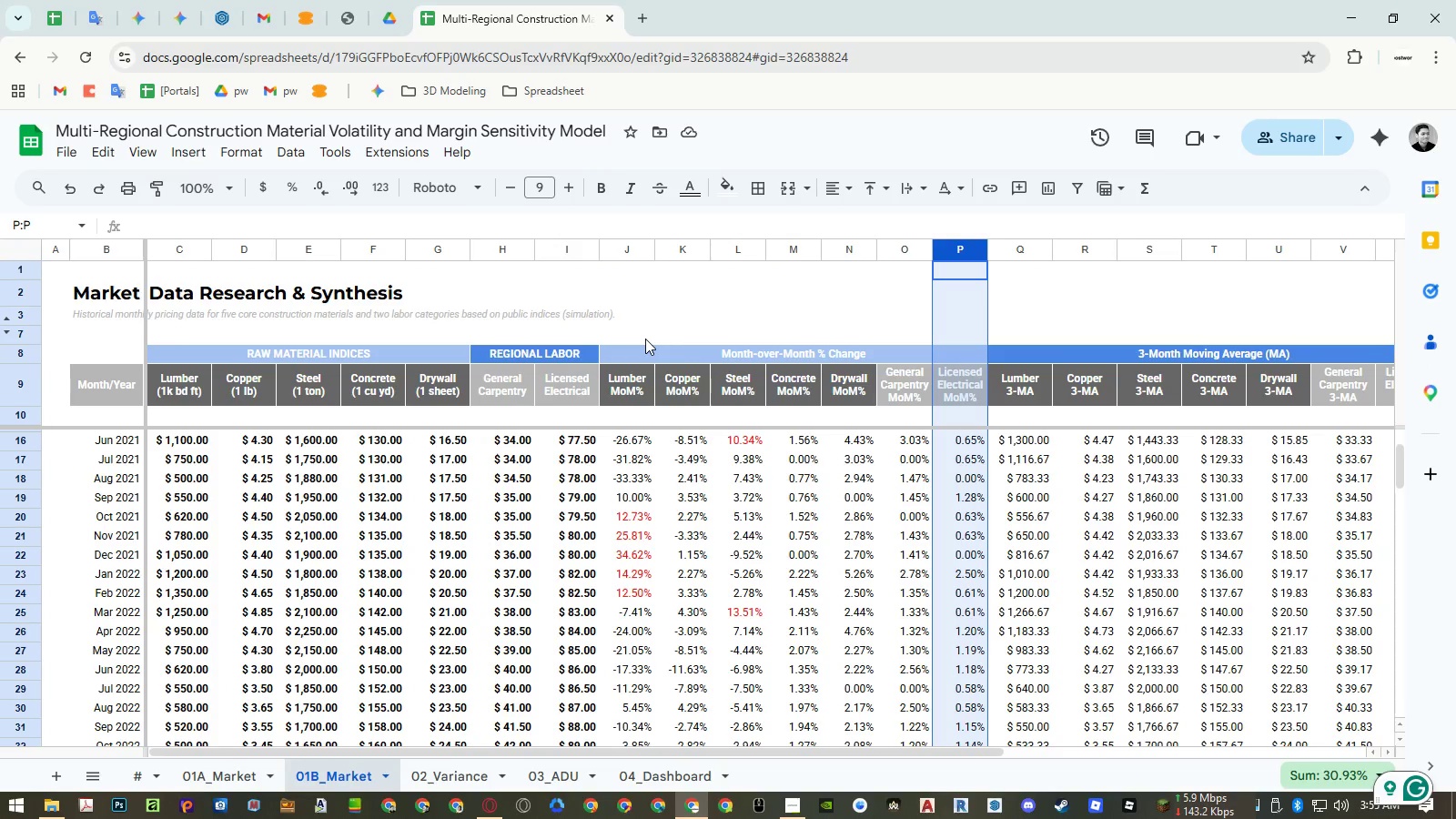 
right_click([956, 239])
 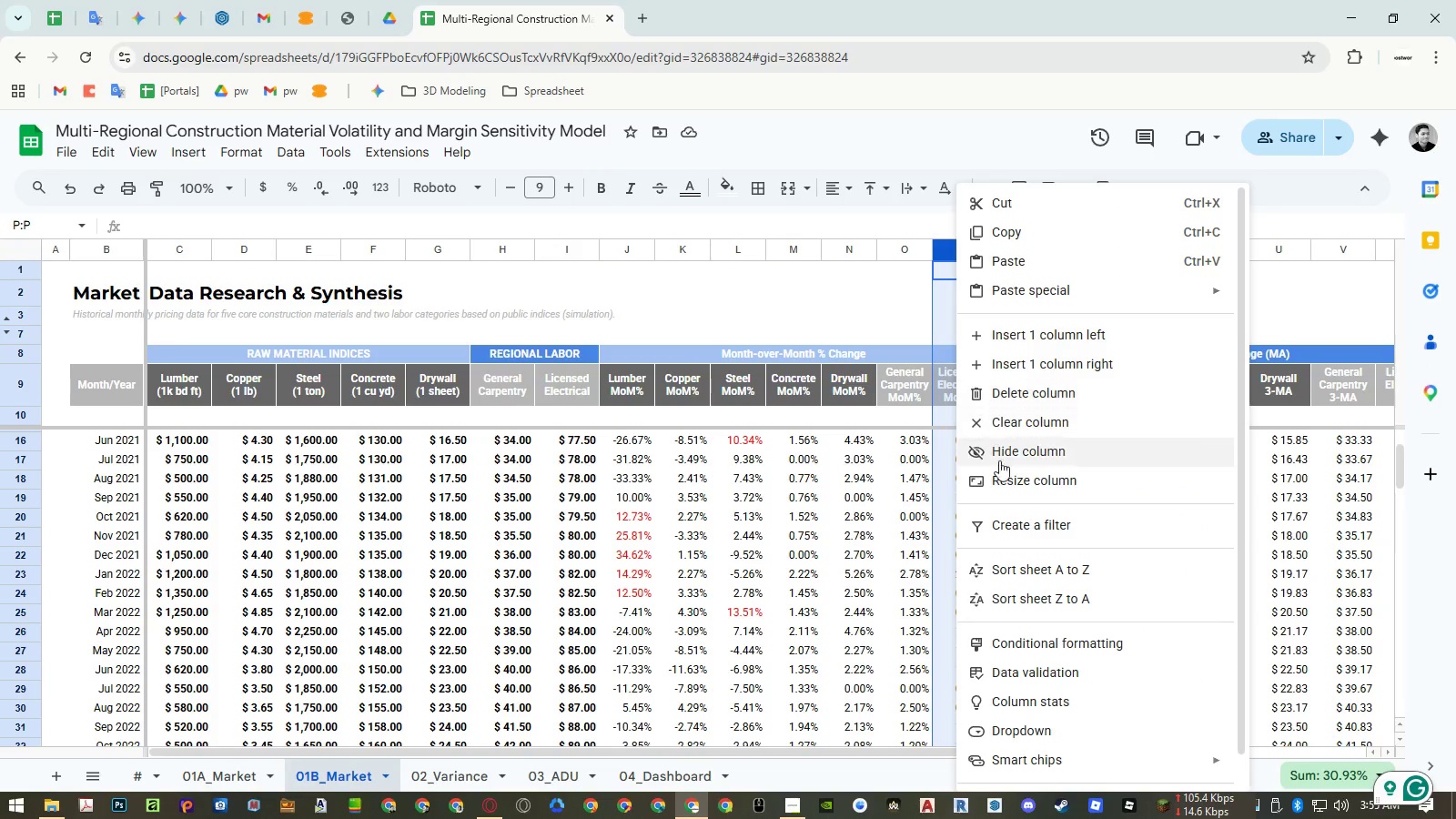 
left_click([1002, 482])
 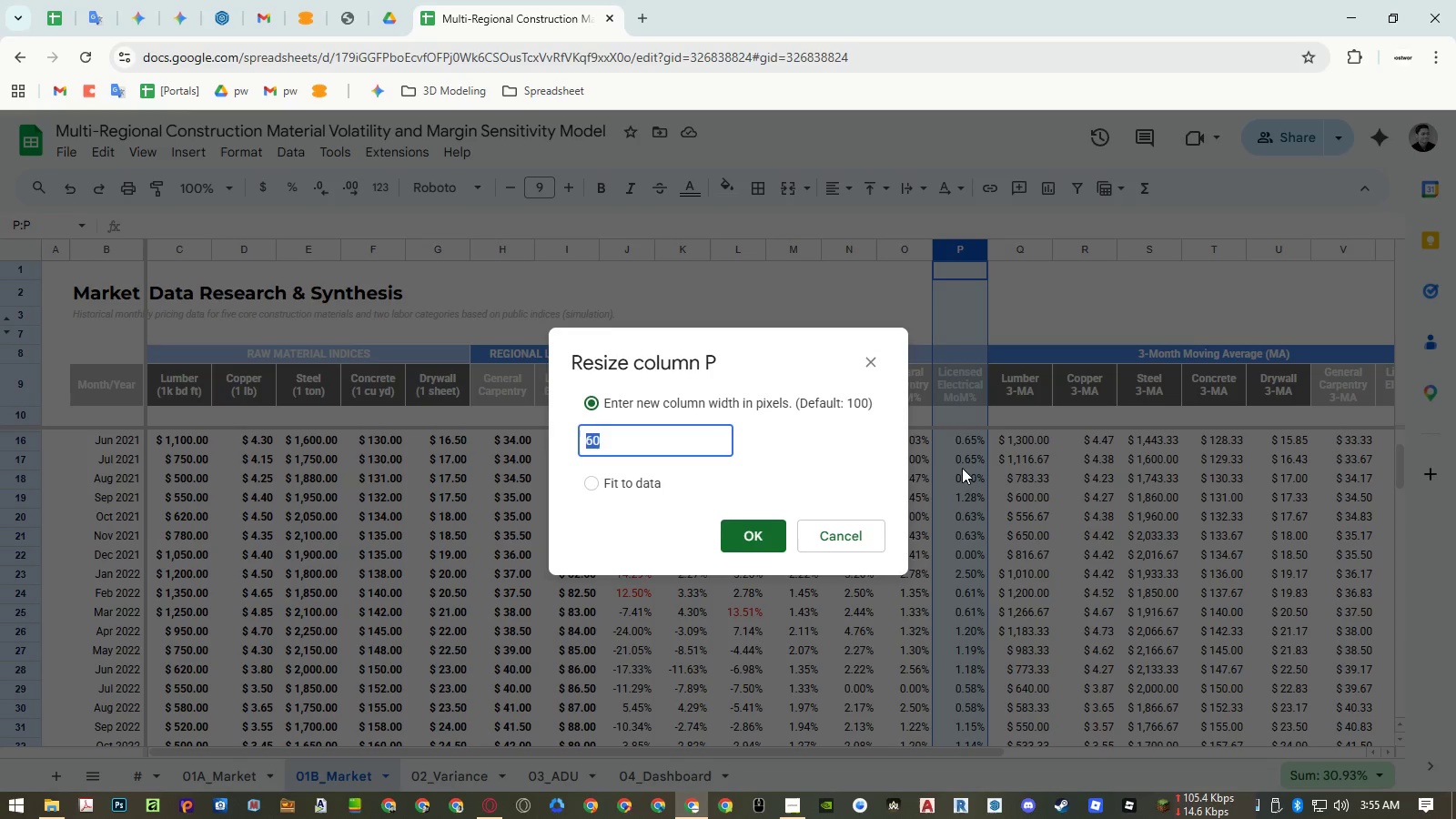 
key(Escape)
 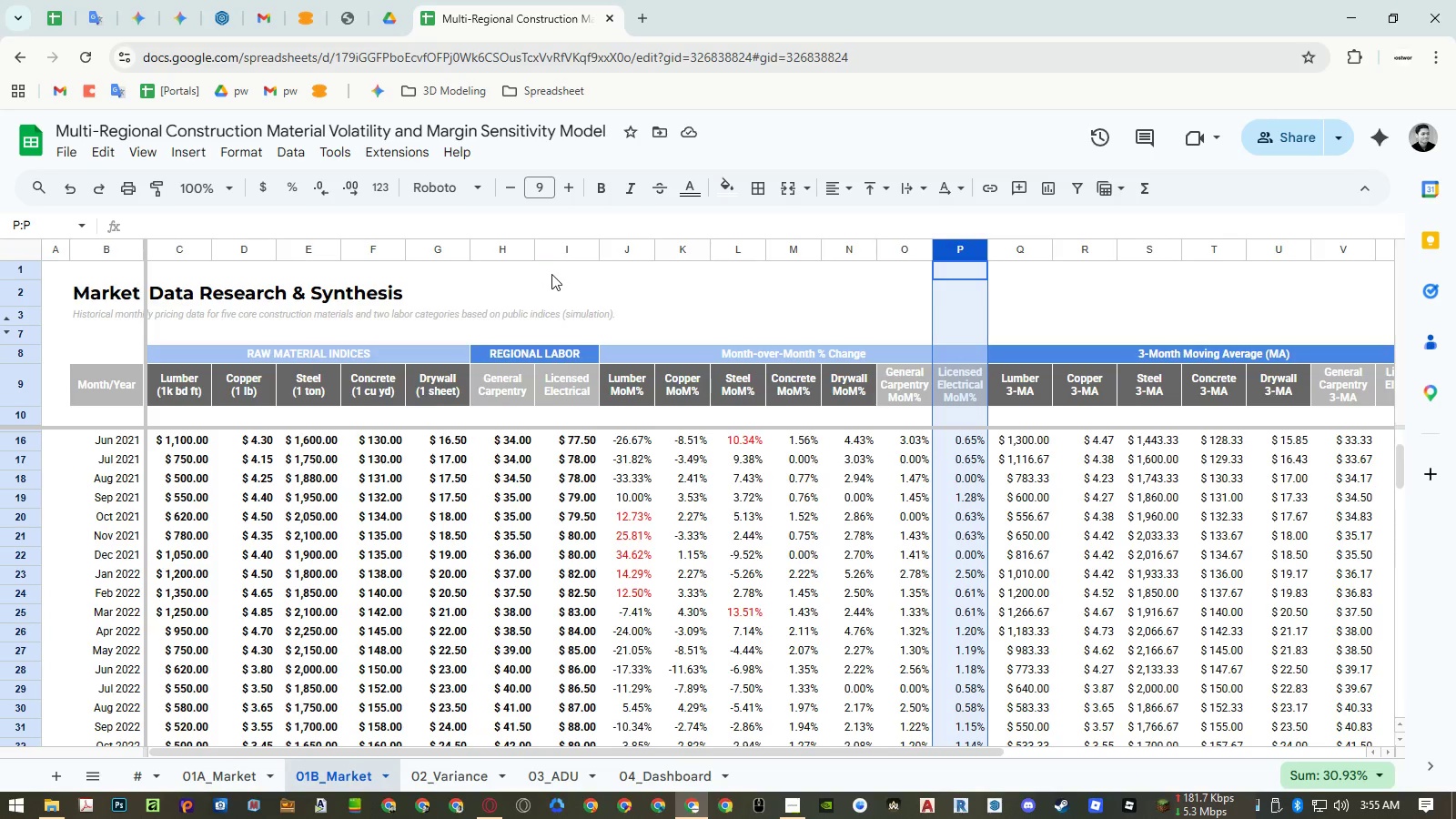 
right_click([492, 252])
 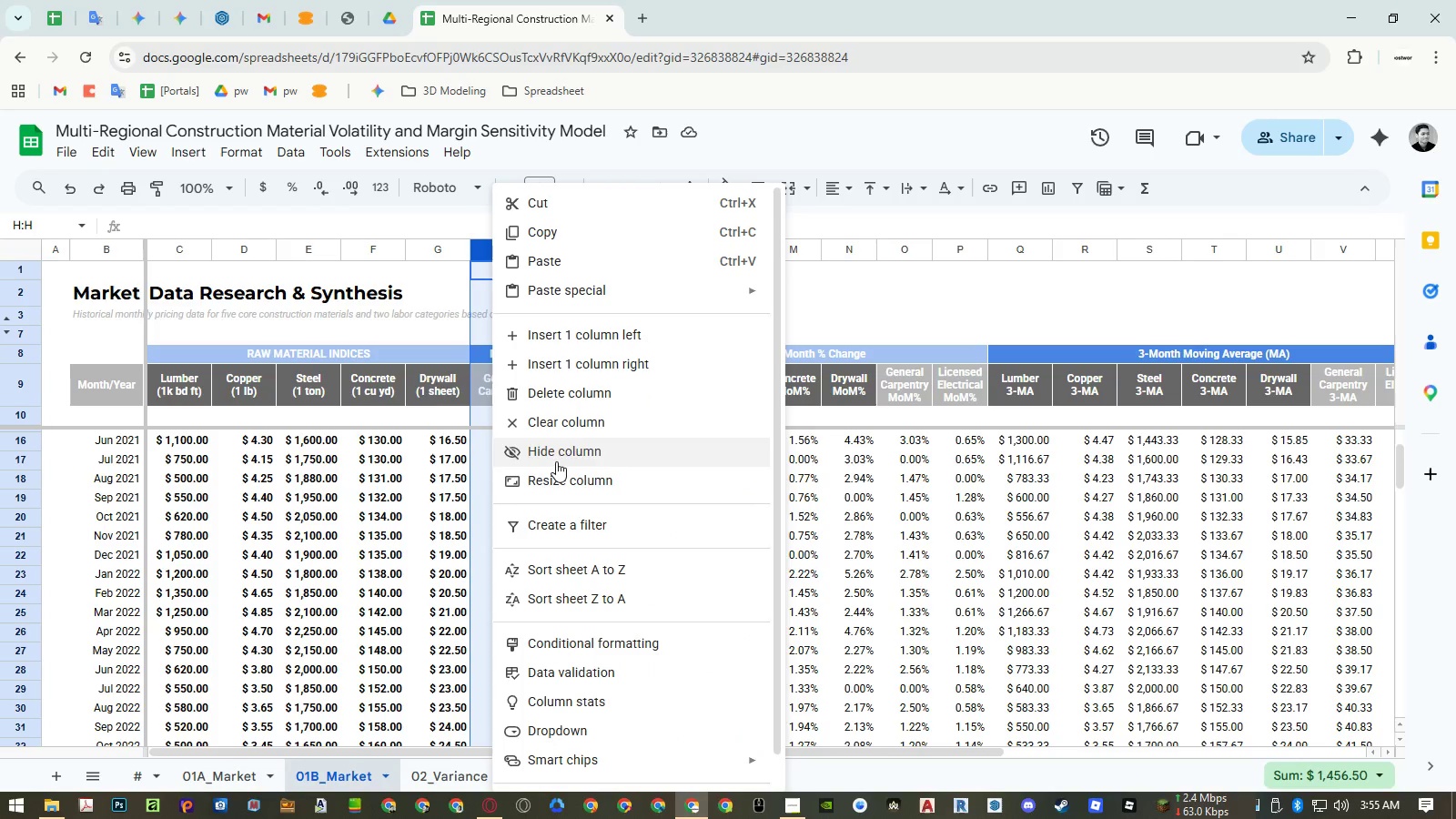 
left_click([553, 478])
 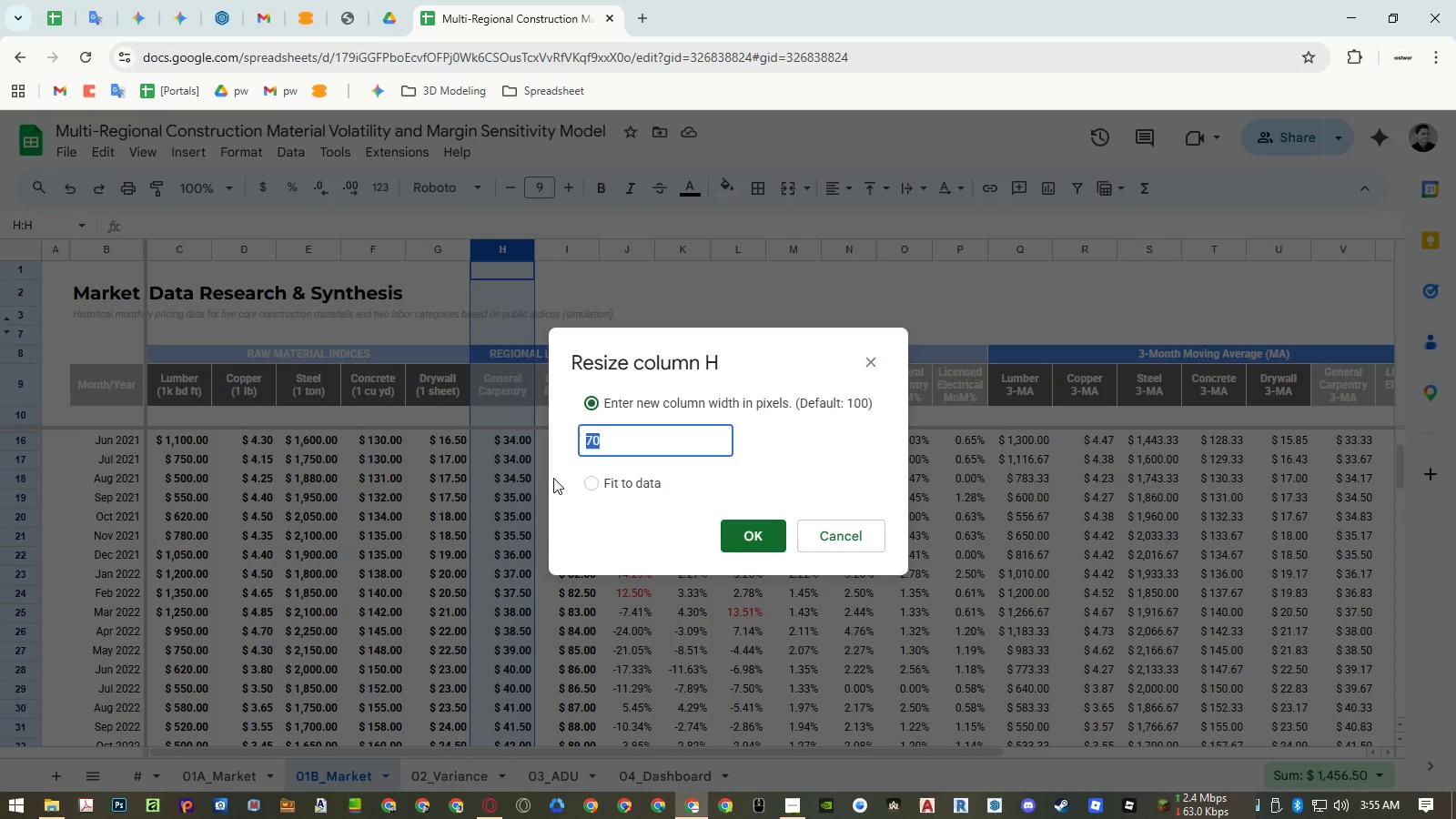 
key(Escape)
 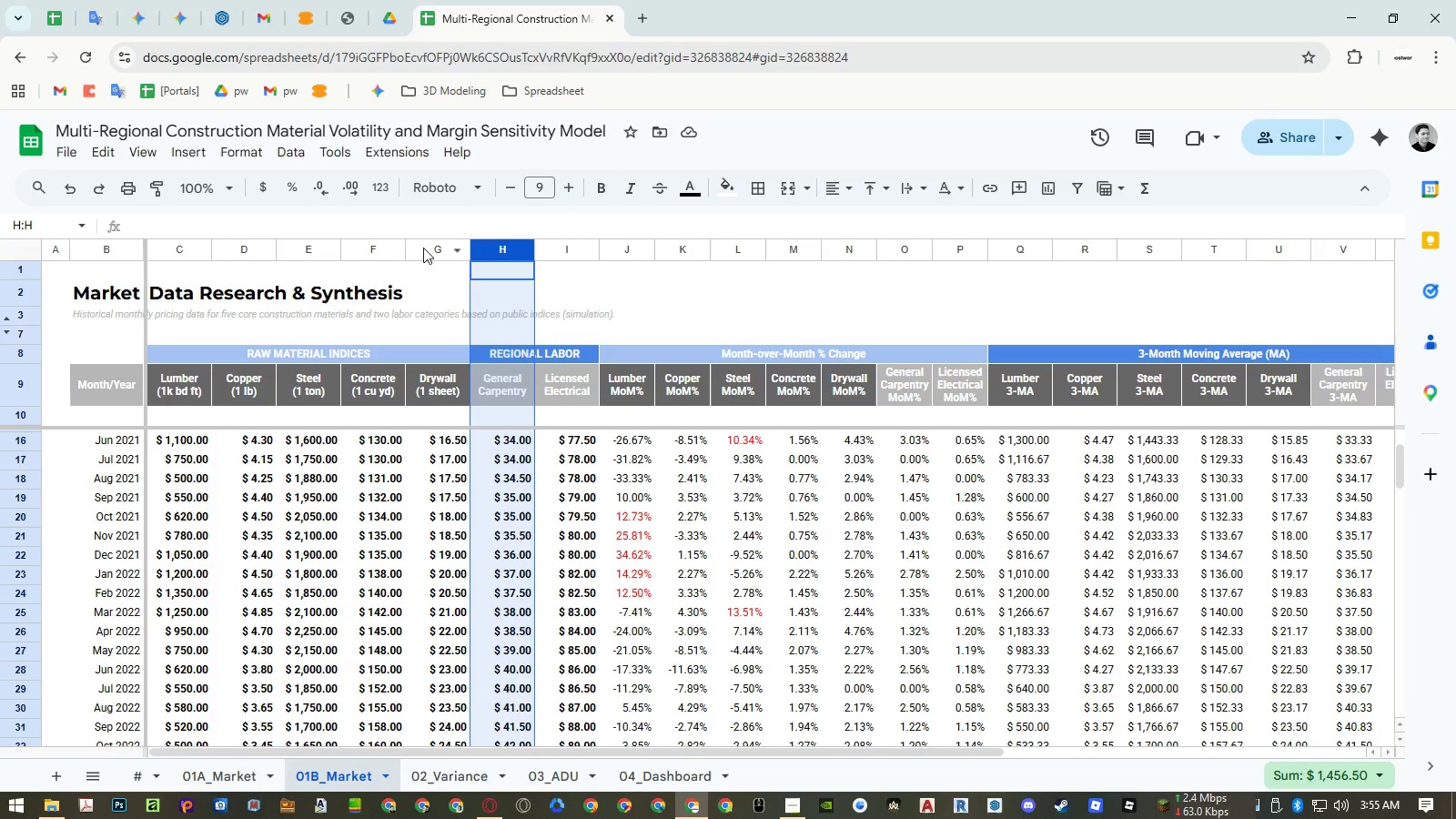 
right_click([423, 248])
 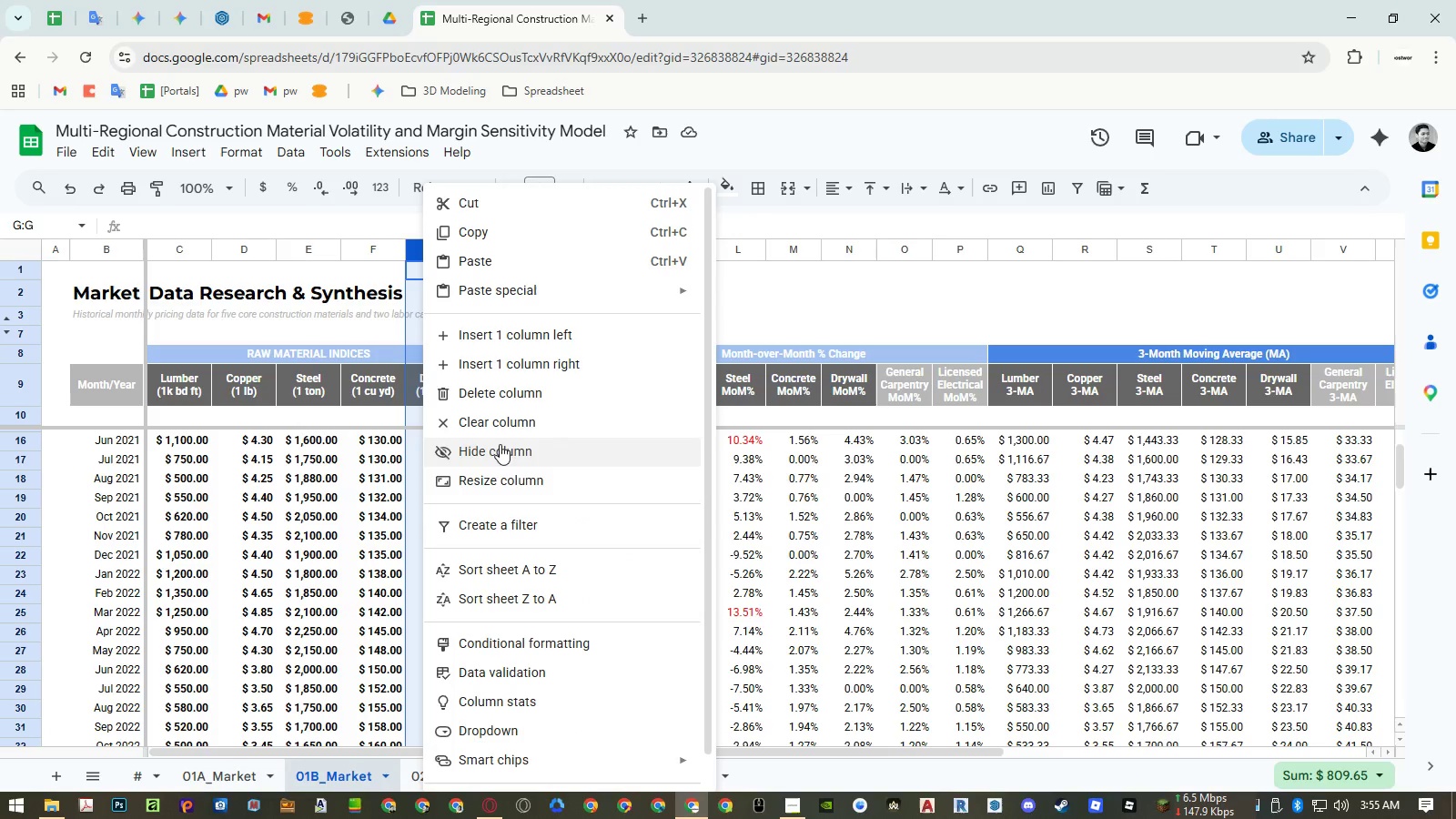 
left_click([499, 474])
 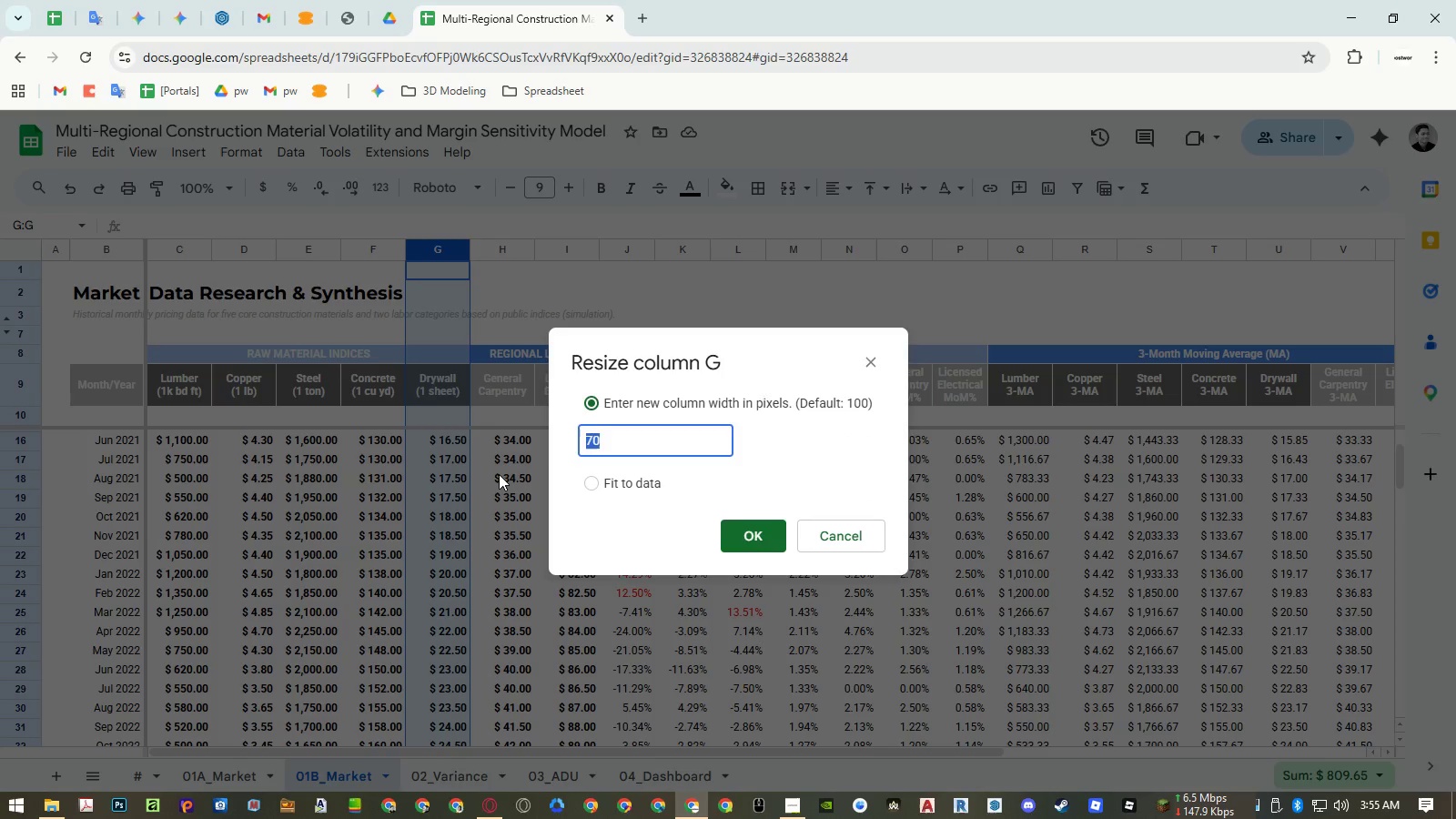 
key(Escape)
 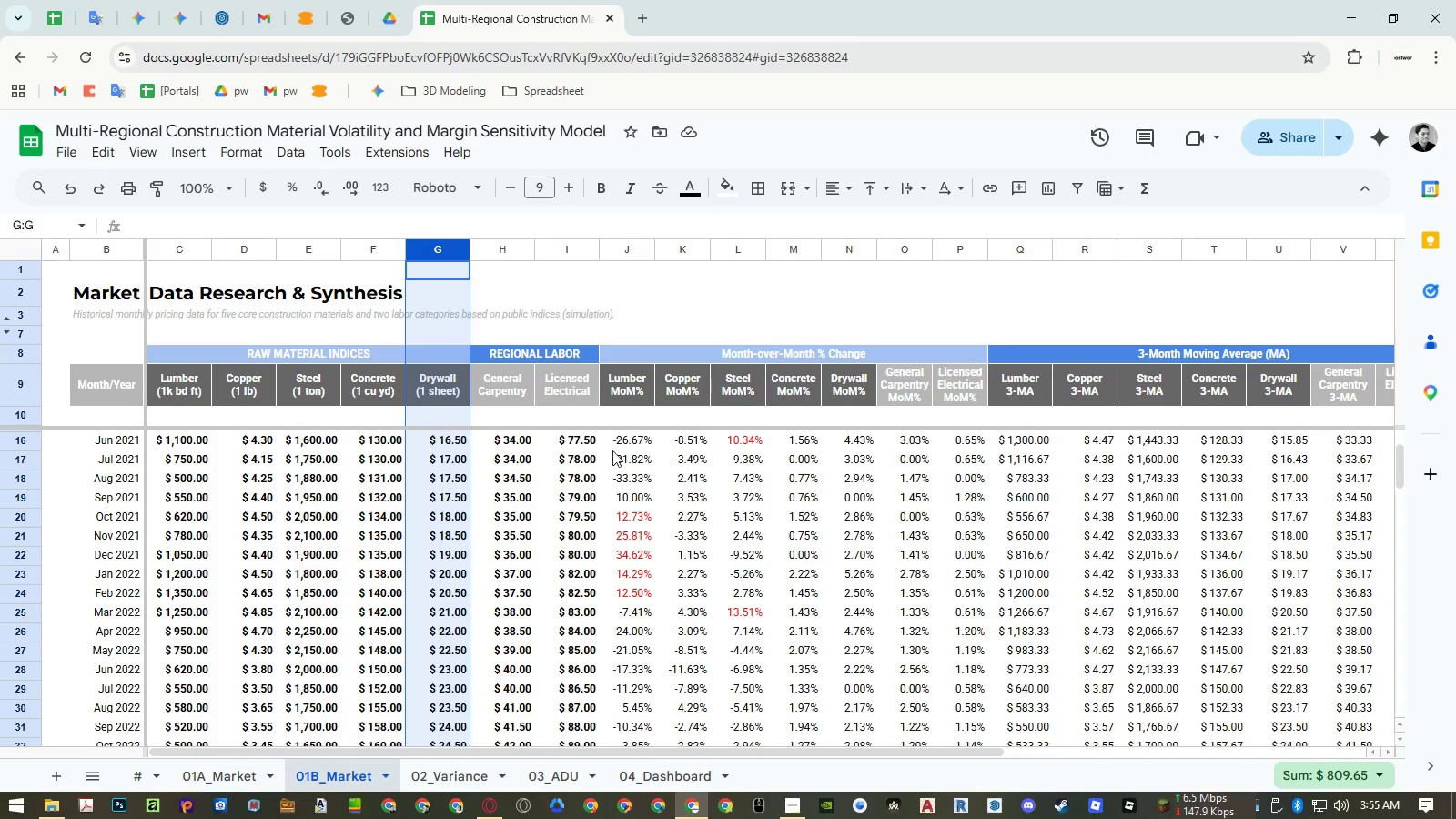 
hold_key(key=ShiftLeft, duration=0.64)
scroll: coordinate [612, 461], scroll_direction: down, amount: 6.0
 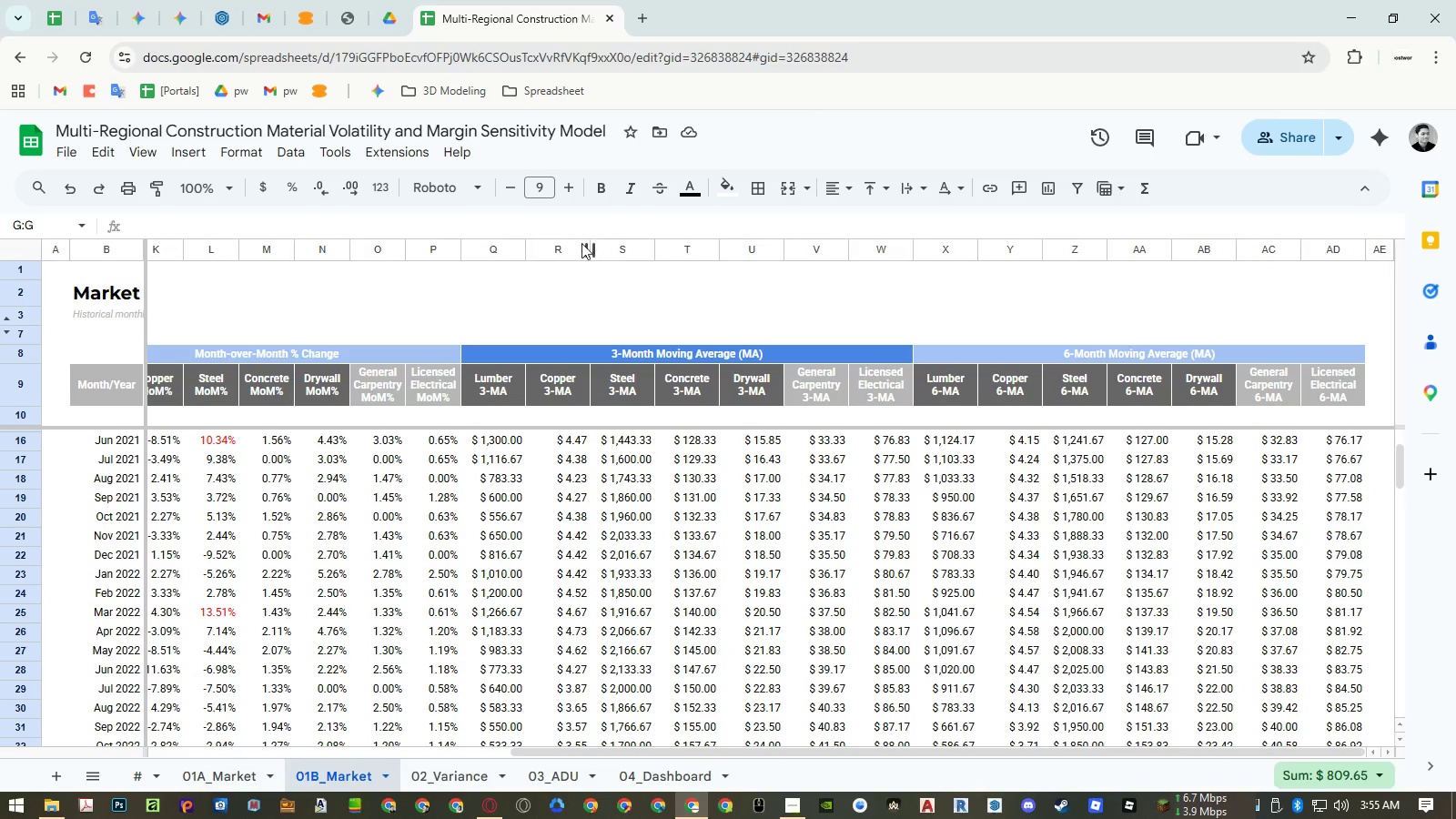 
right_click([569, 246])
 